 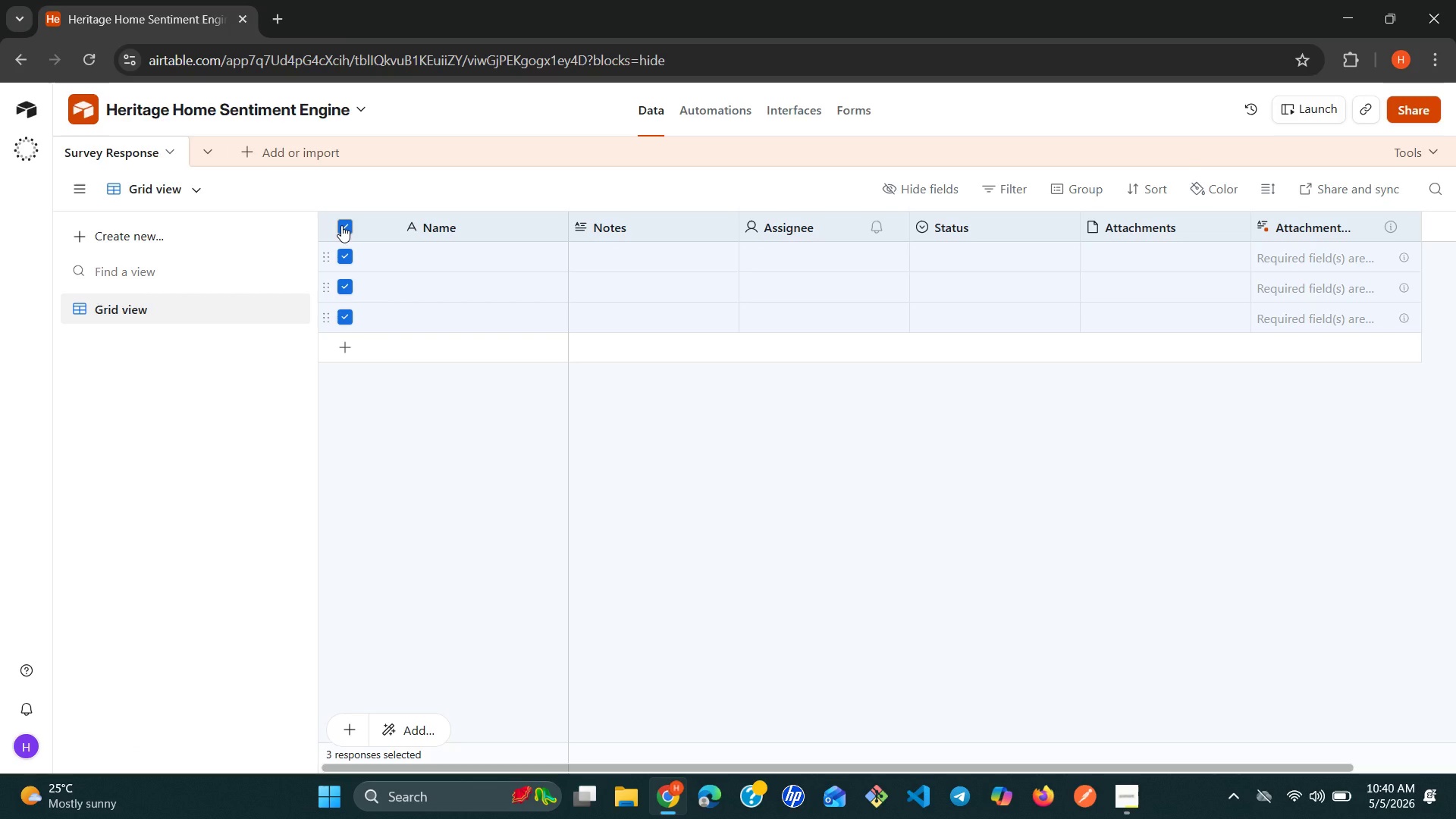 
left_click([350, 227])
 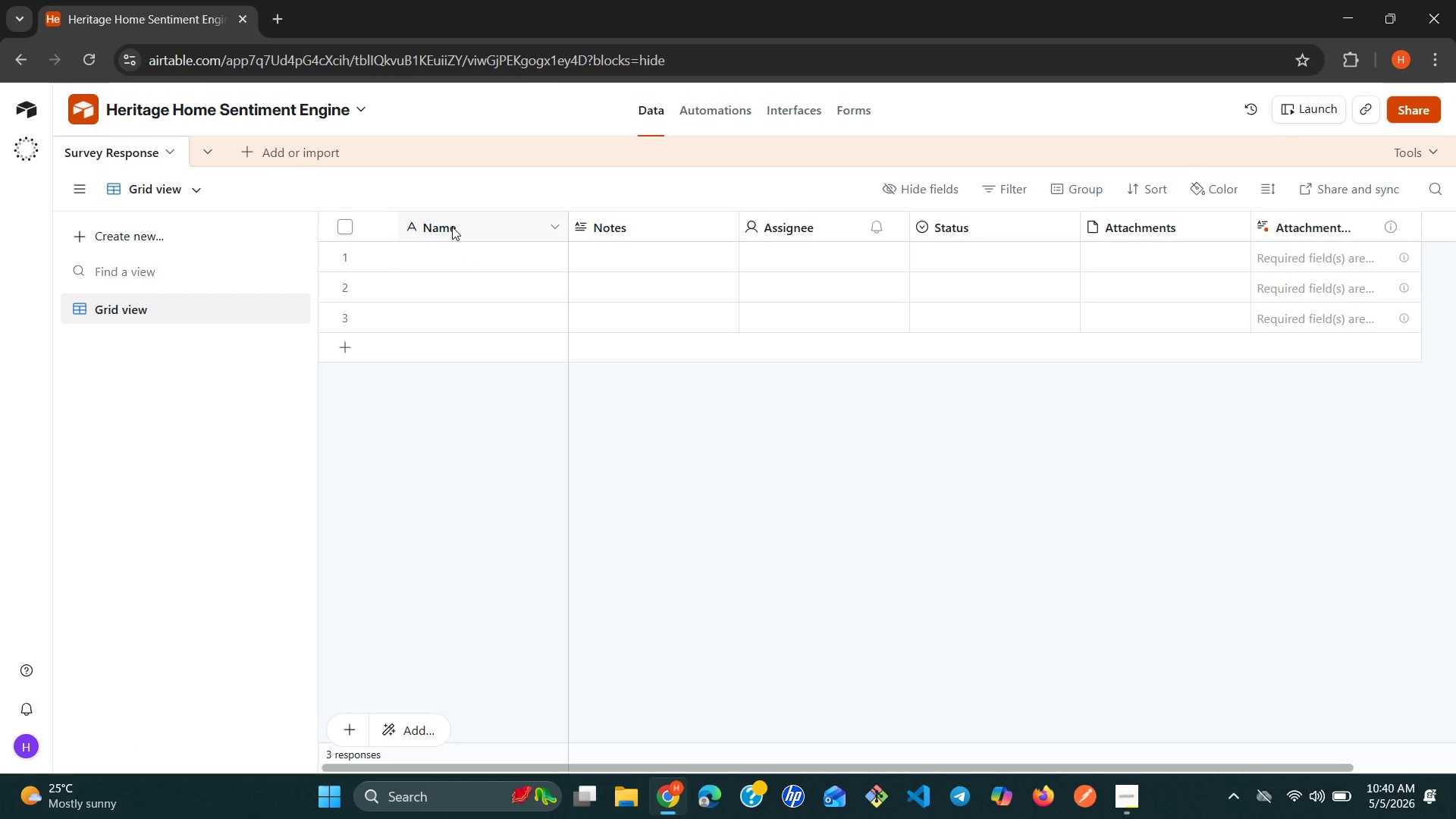 
double_click([454, 227])
 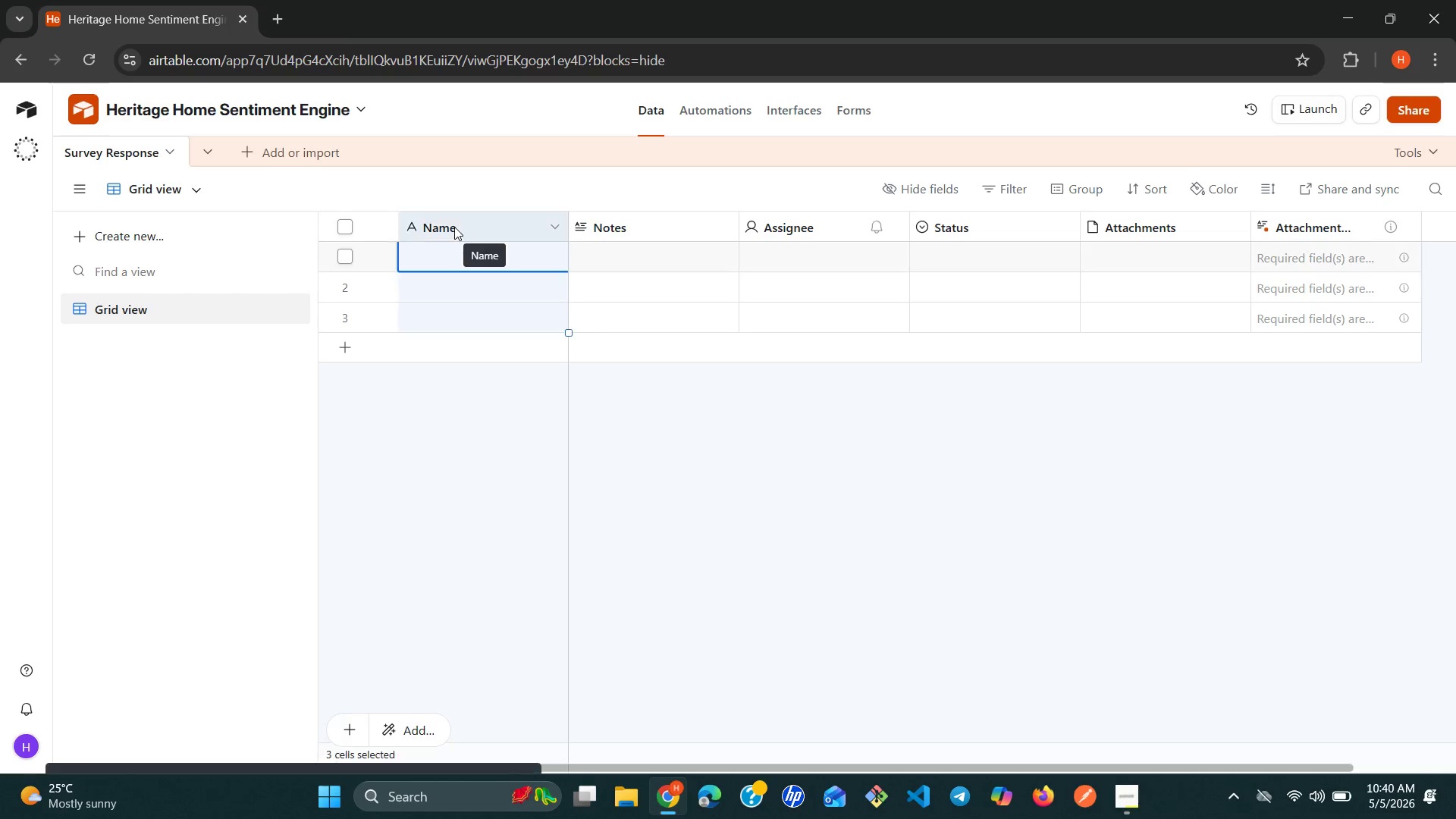 
triple_click([454, 227])
 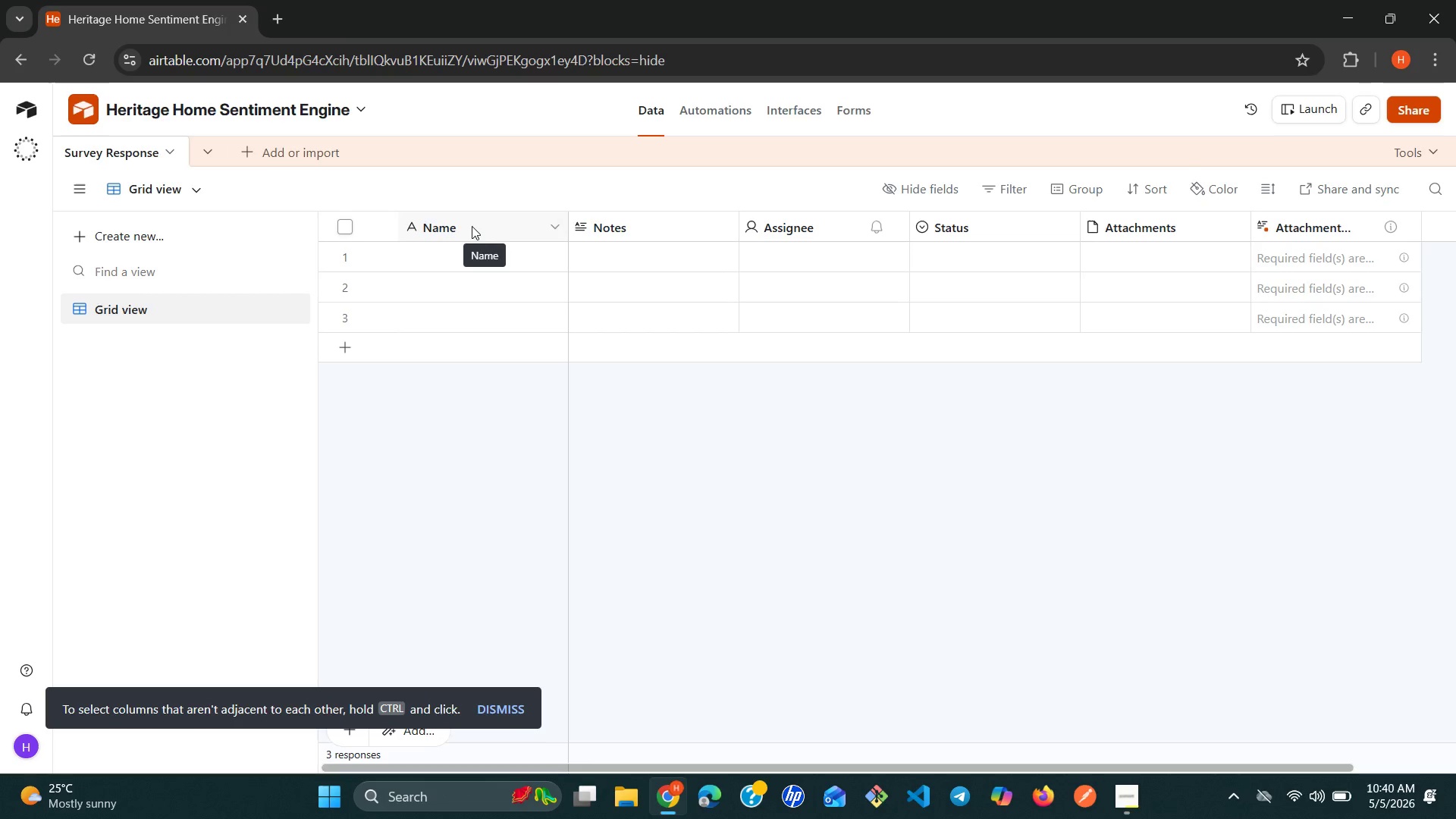 
left_click([473, 226])
 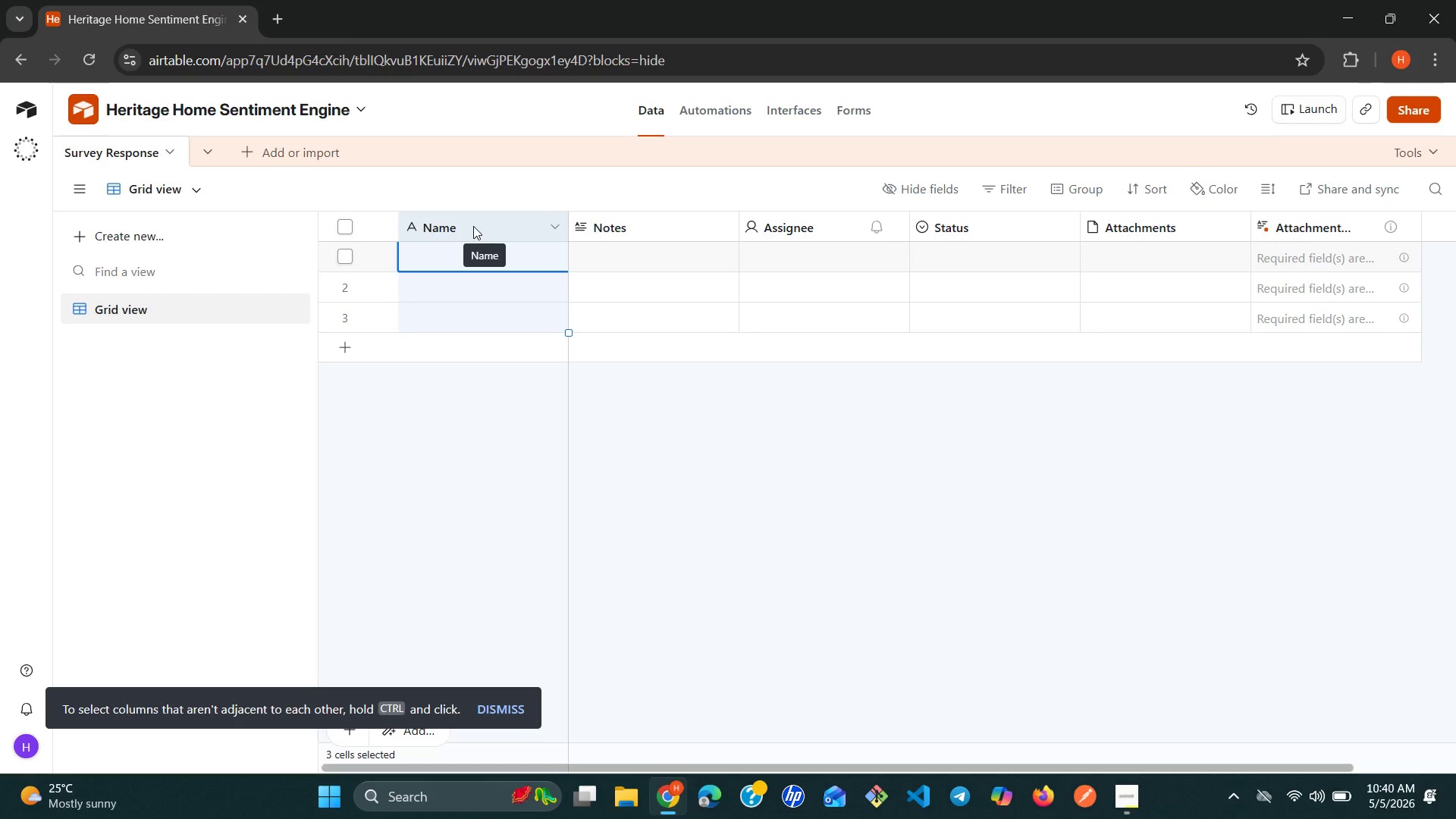 
double_click([473, 226])
 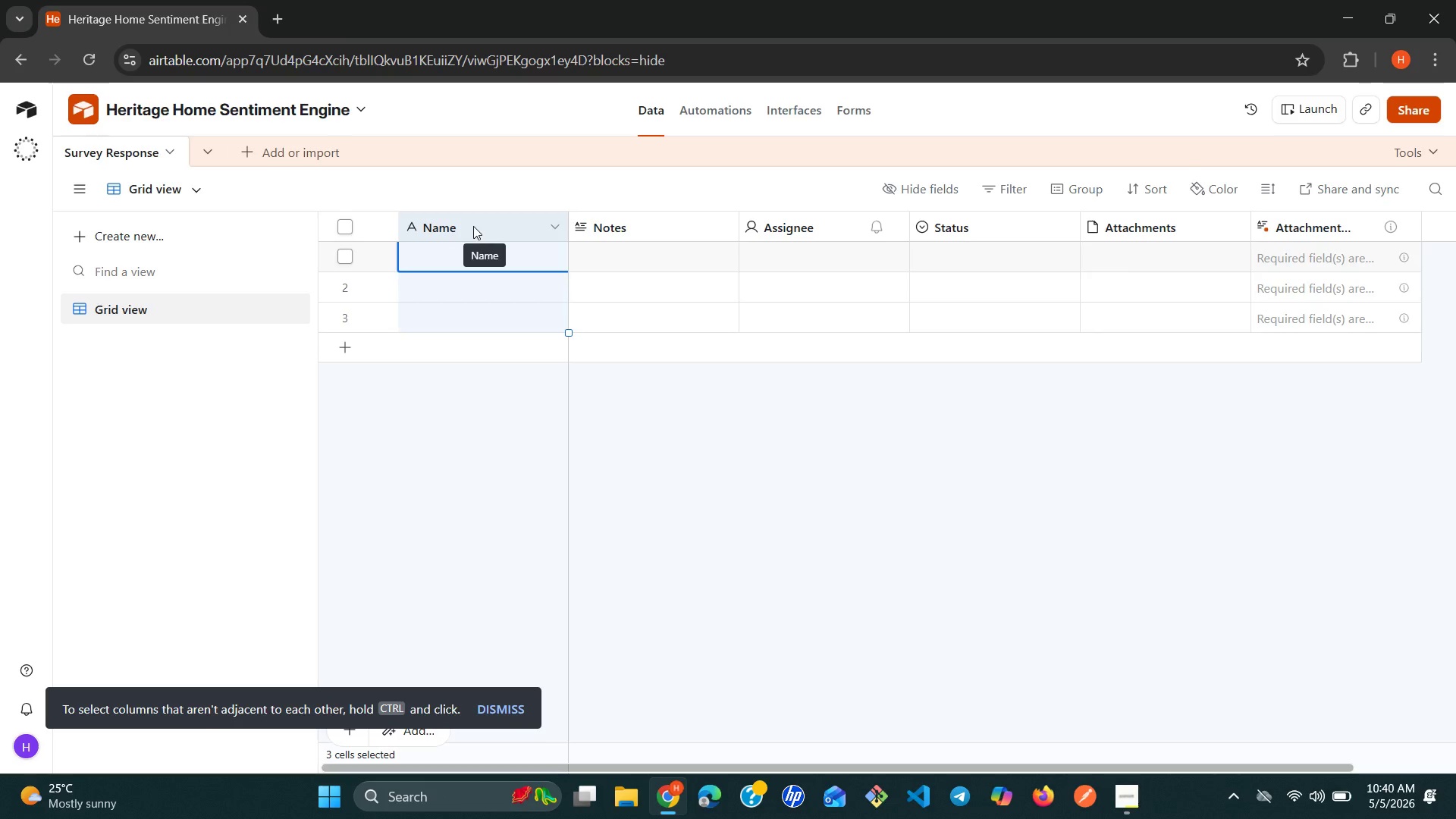 
triple_click([473, 226])
 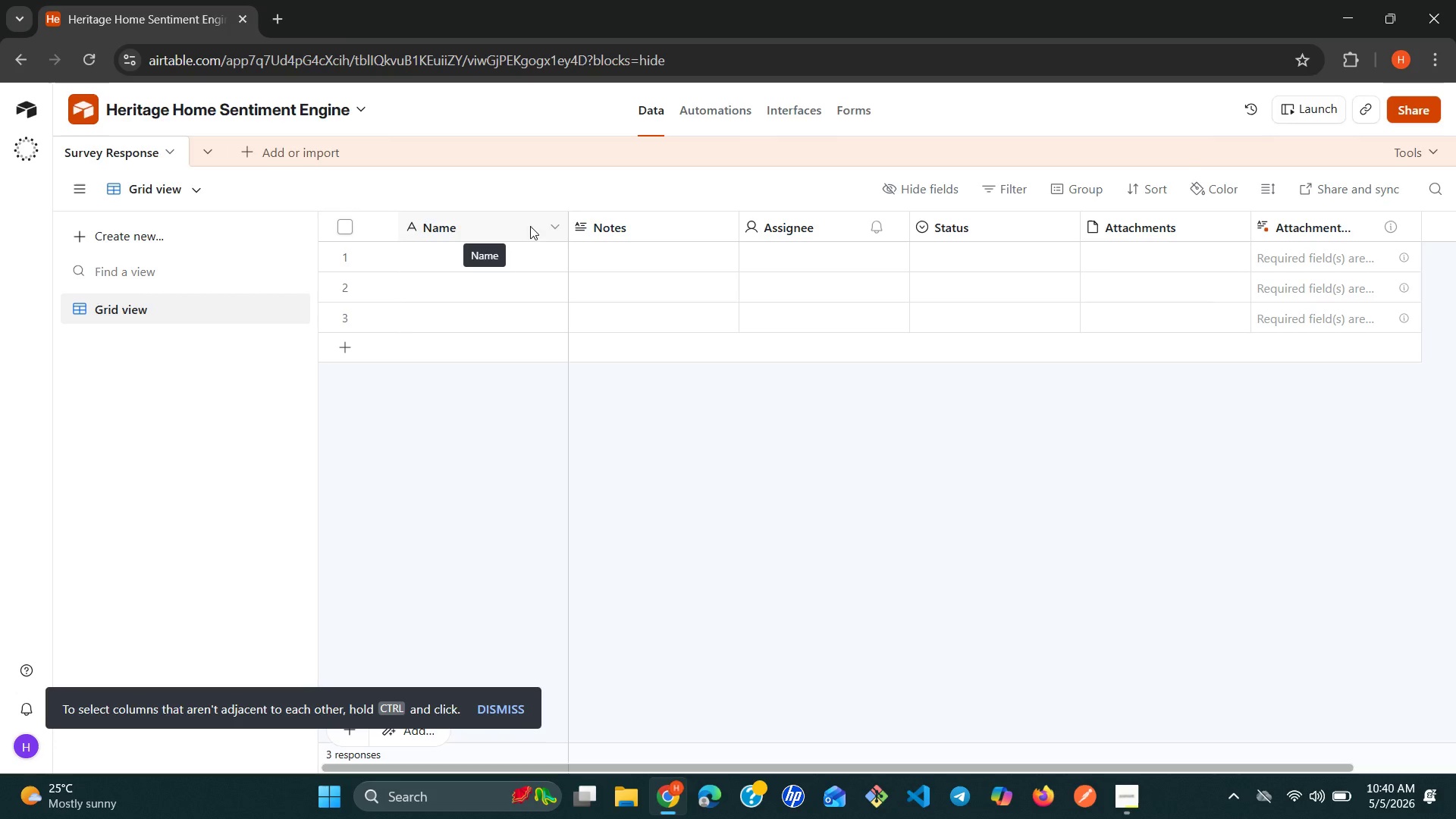 
left_click([550, 226])
 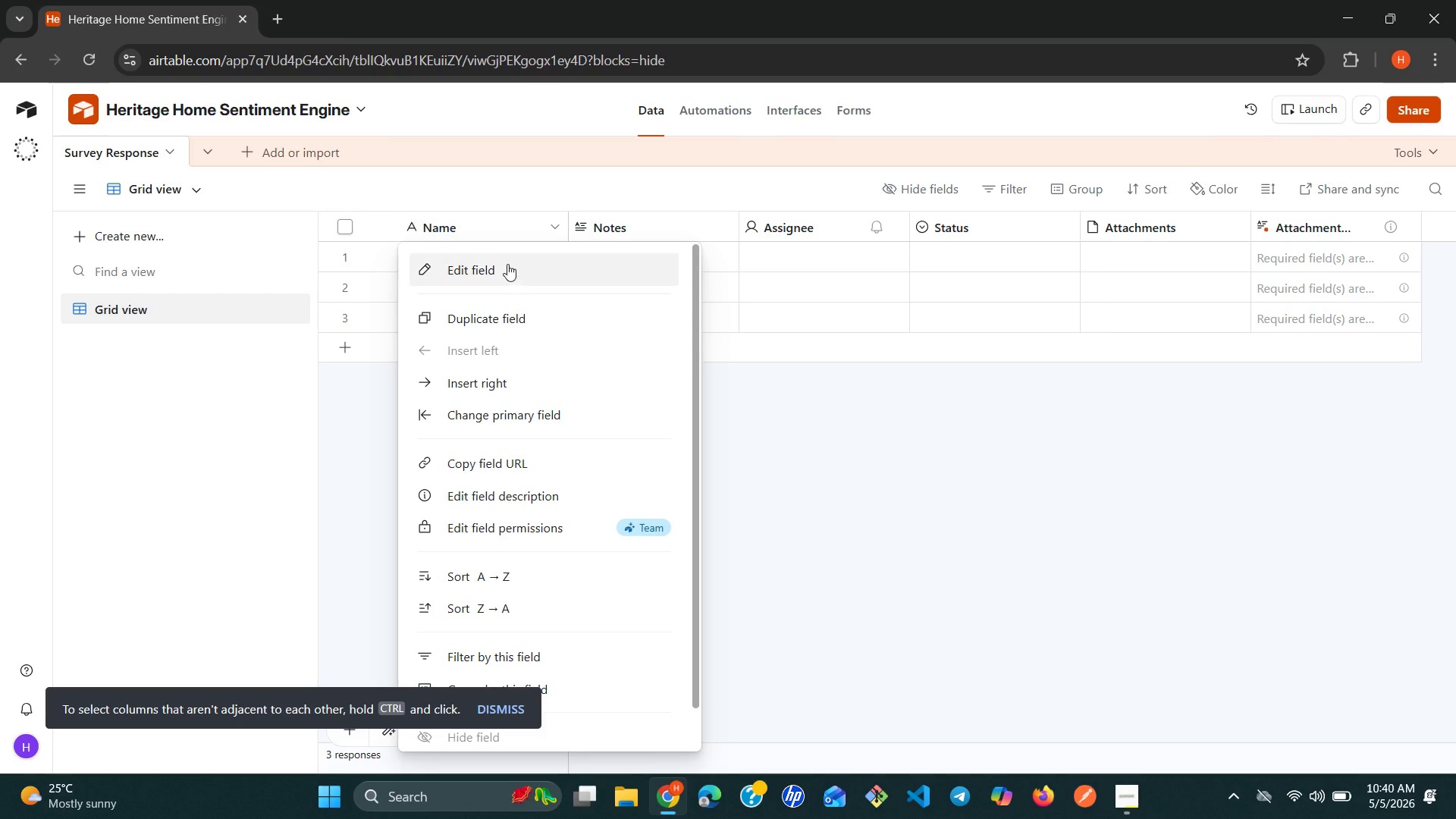 
left_click([495, 275])
 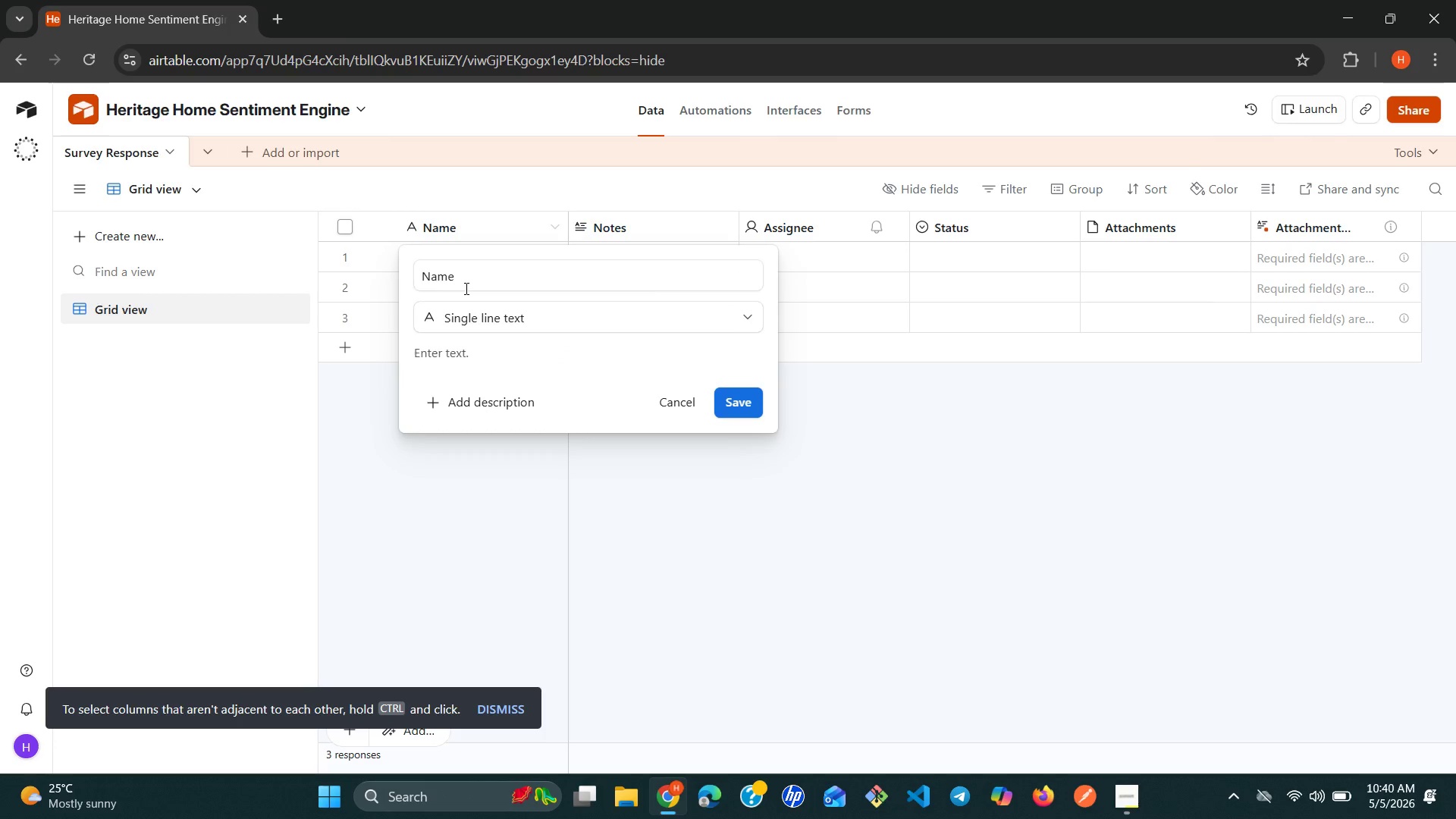 
double_click([465, 288])
 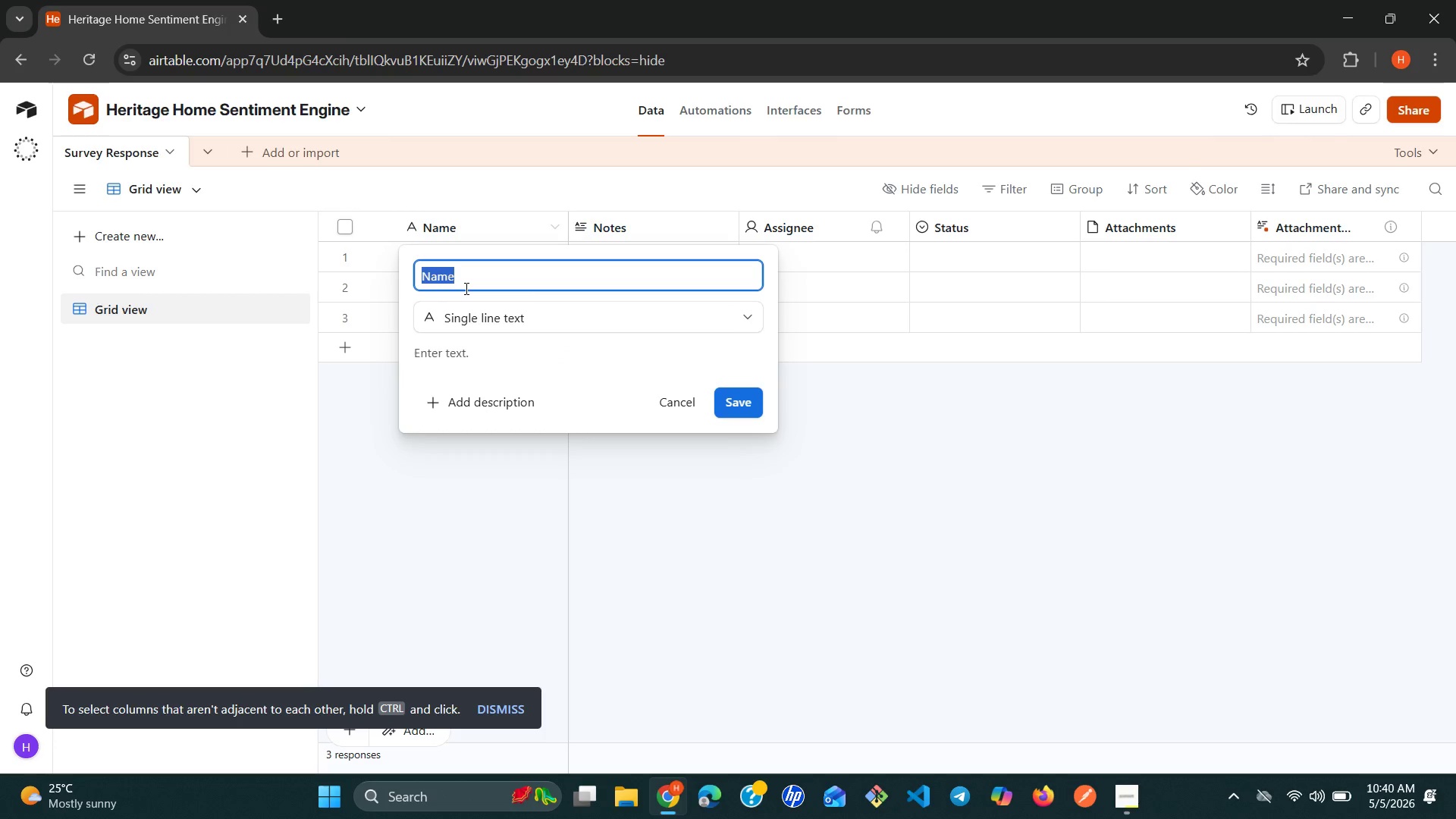 
triple_click([465, 288])
 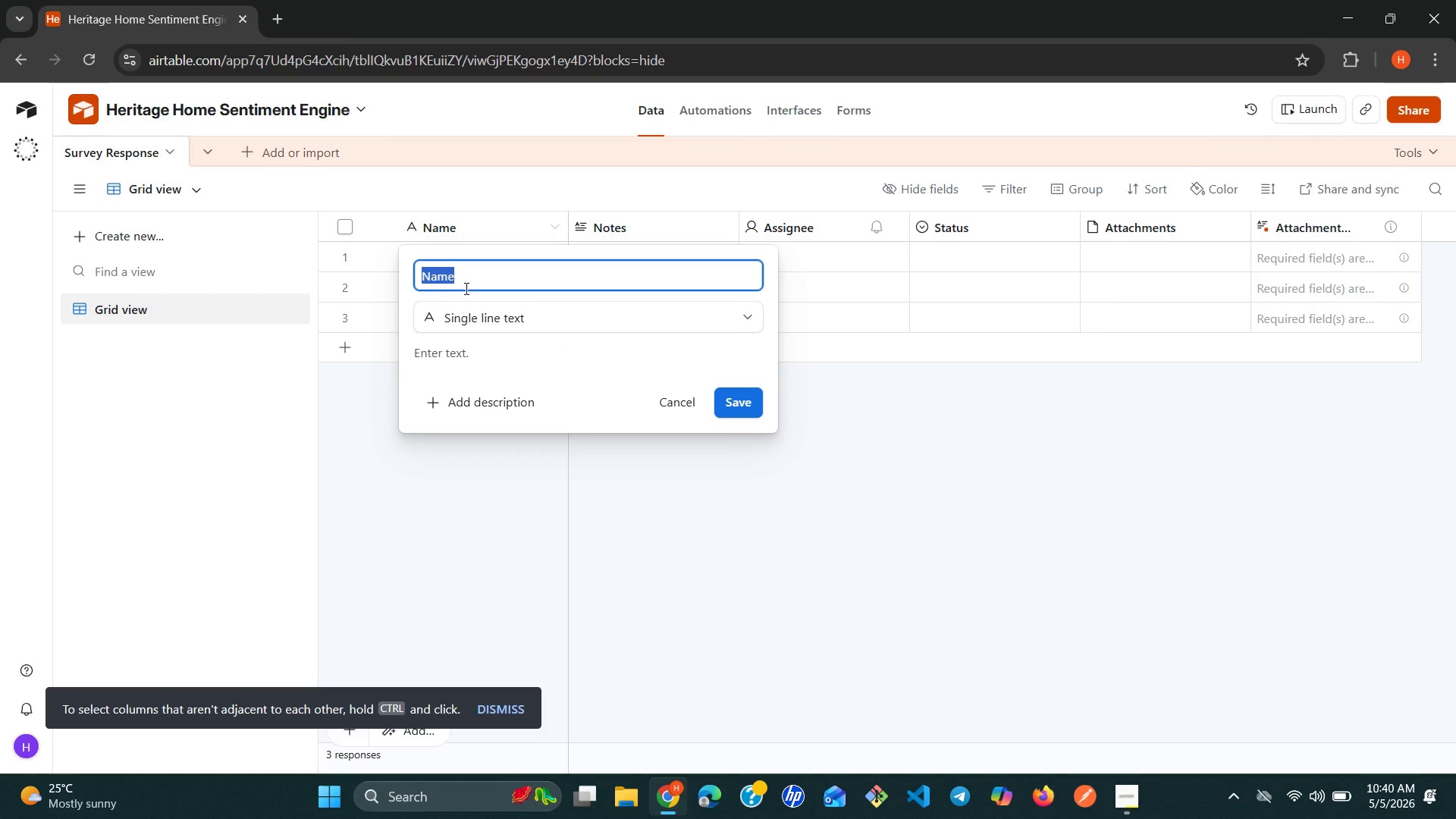 
wait(5.74)
 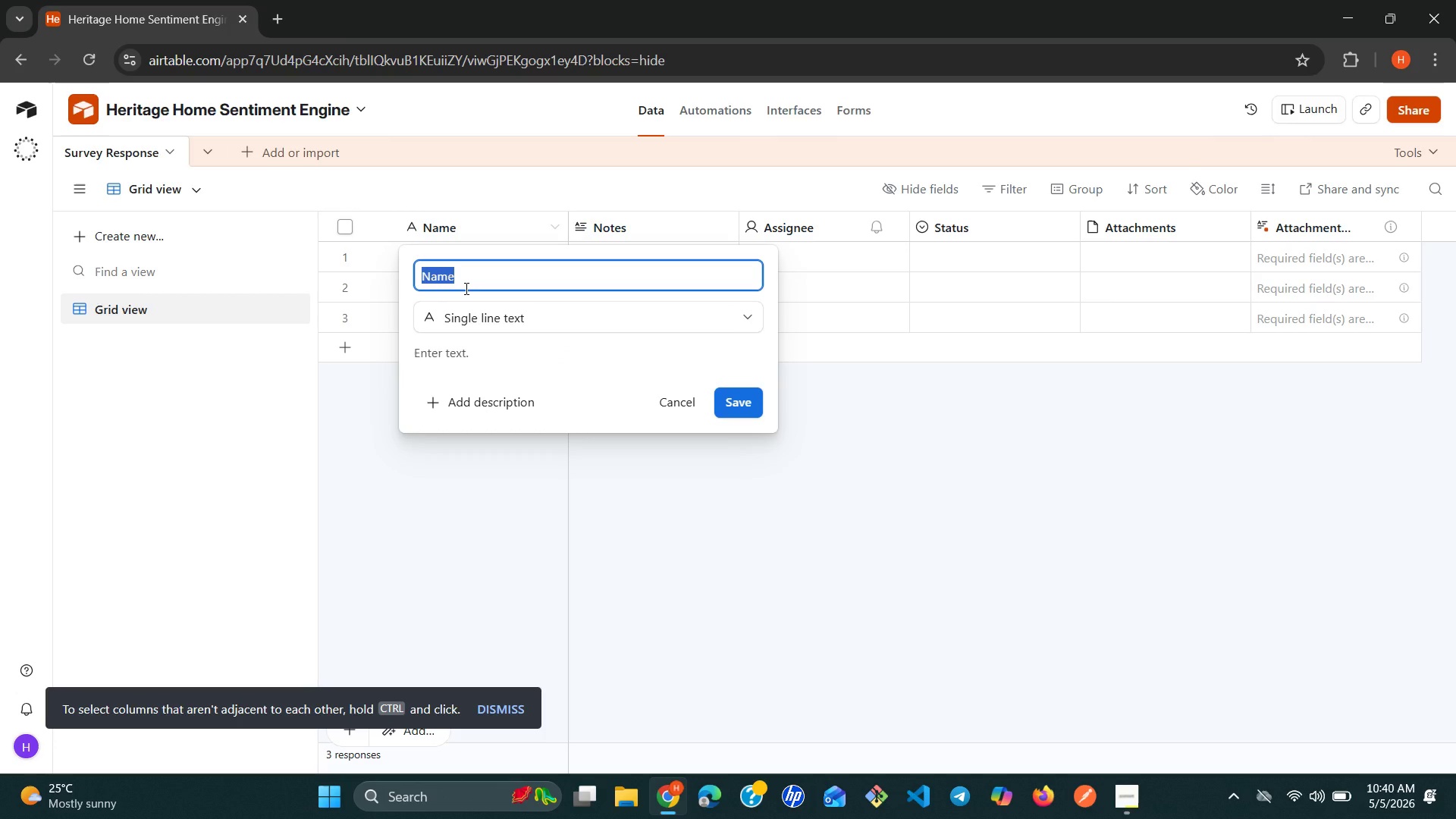 
key(Control+C)
 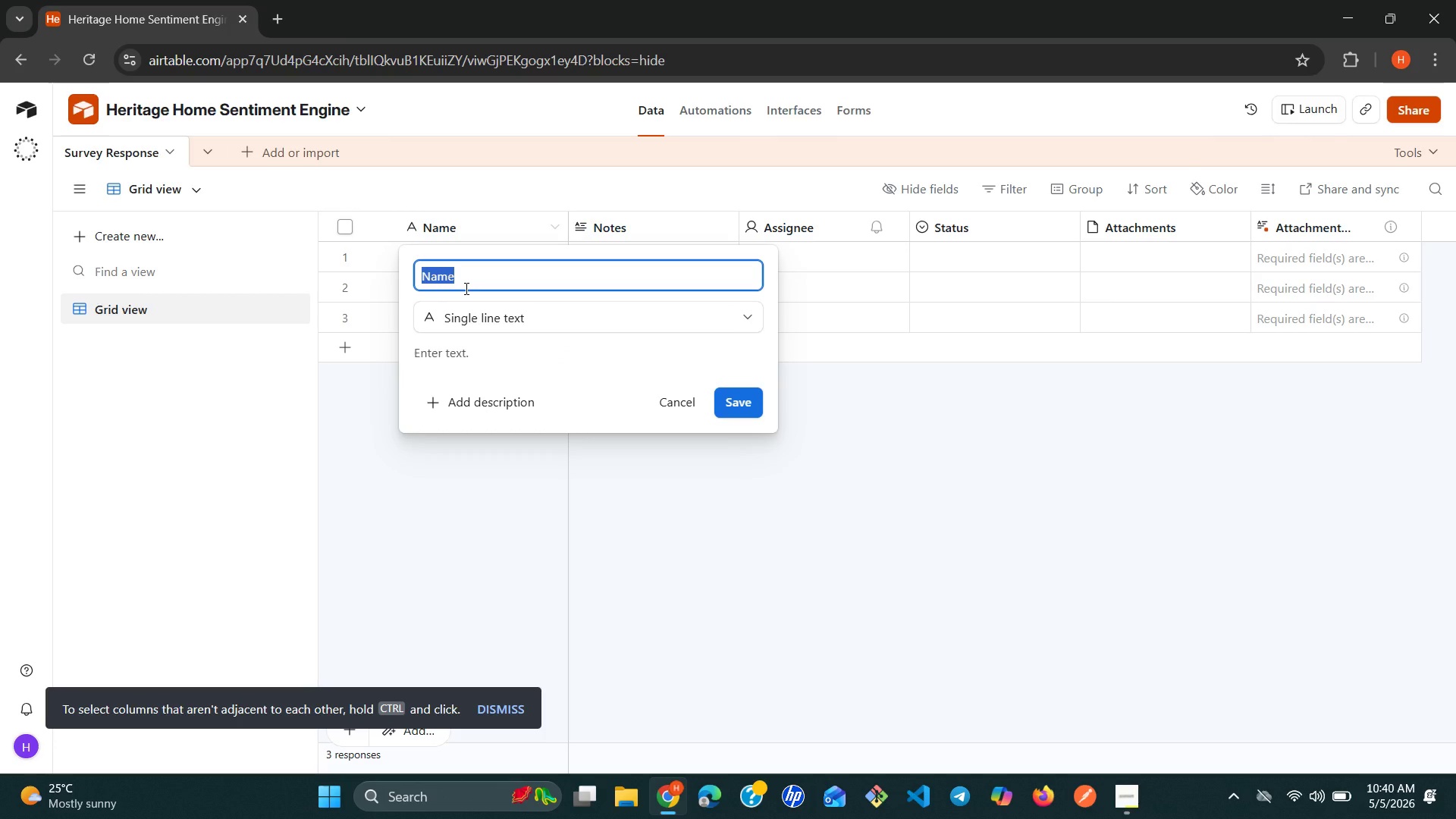 
type(Client Name)
 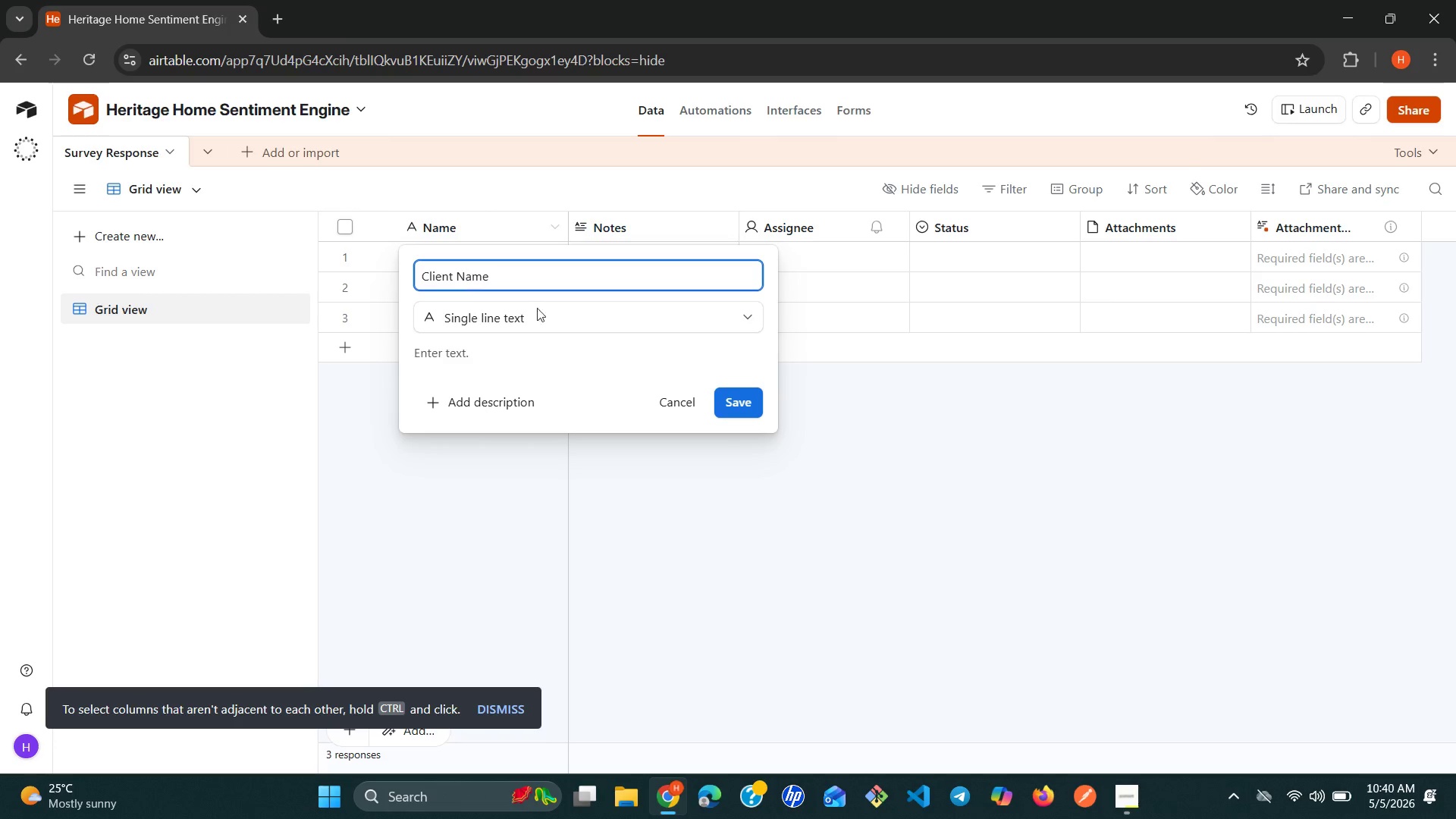 
wait(7.76)
 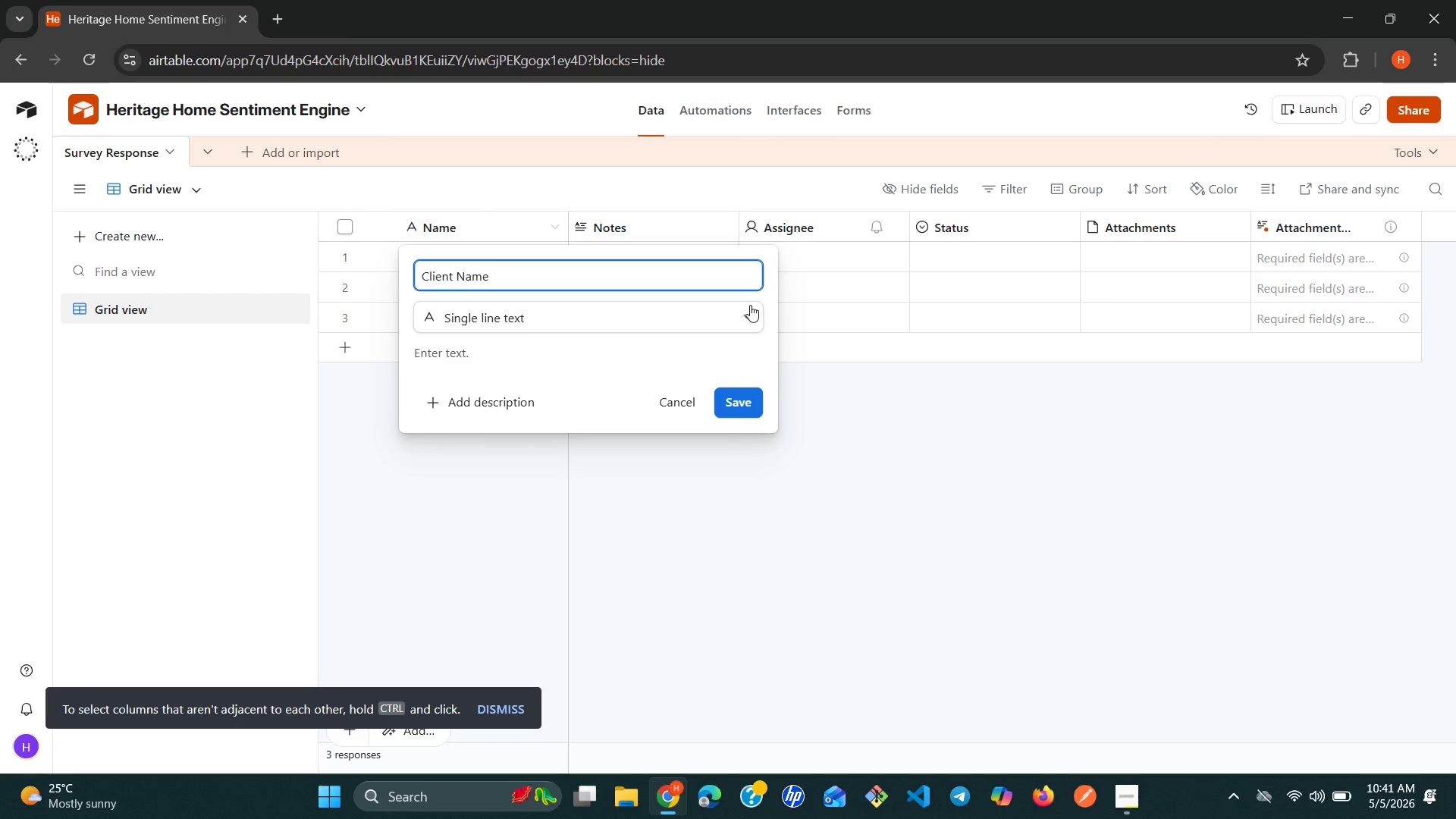 
left_click([735, 394])
 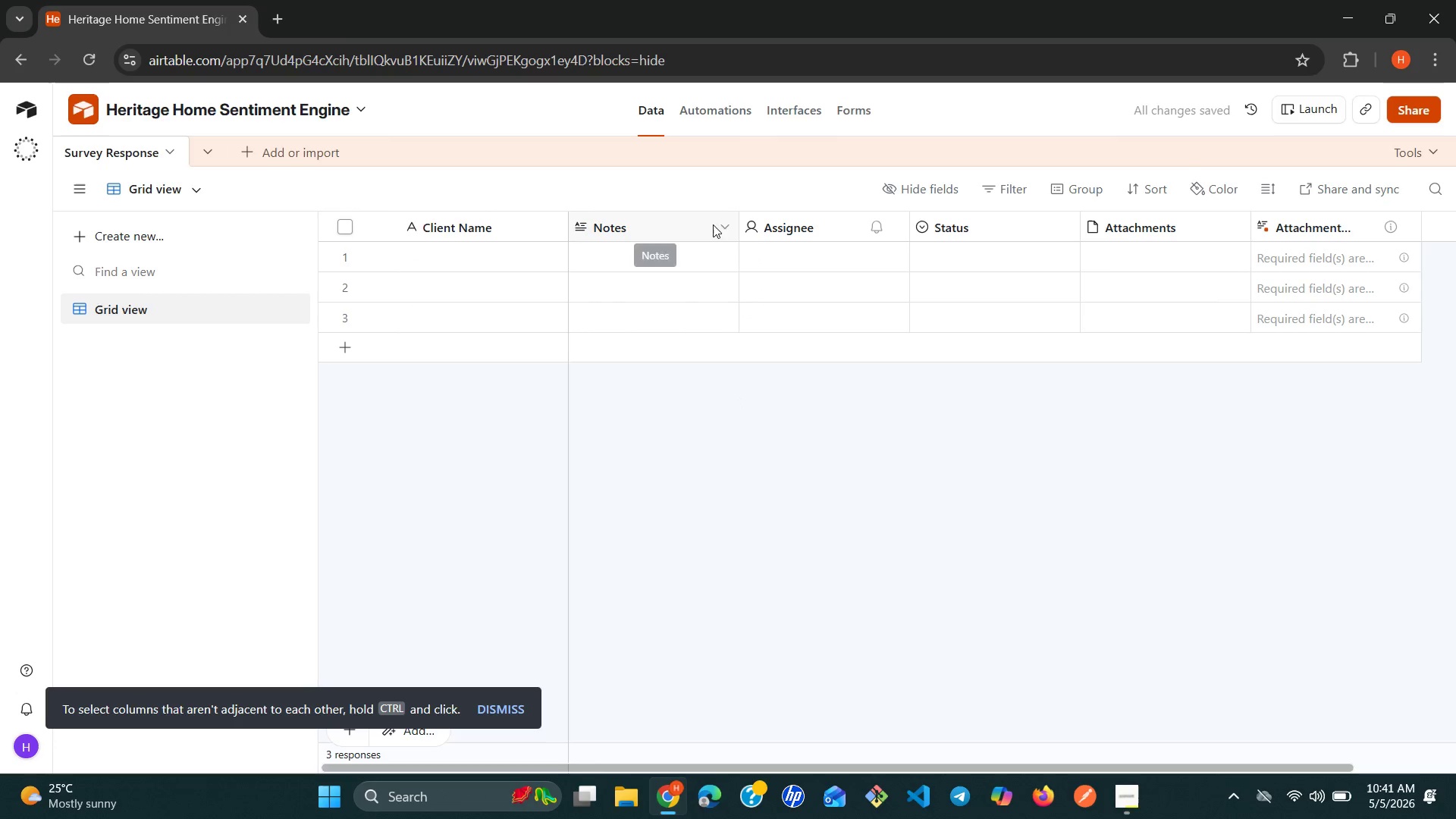 
left_click([730, 229])
 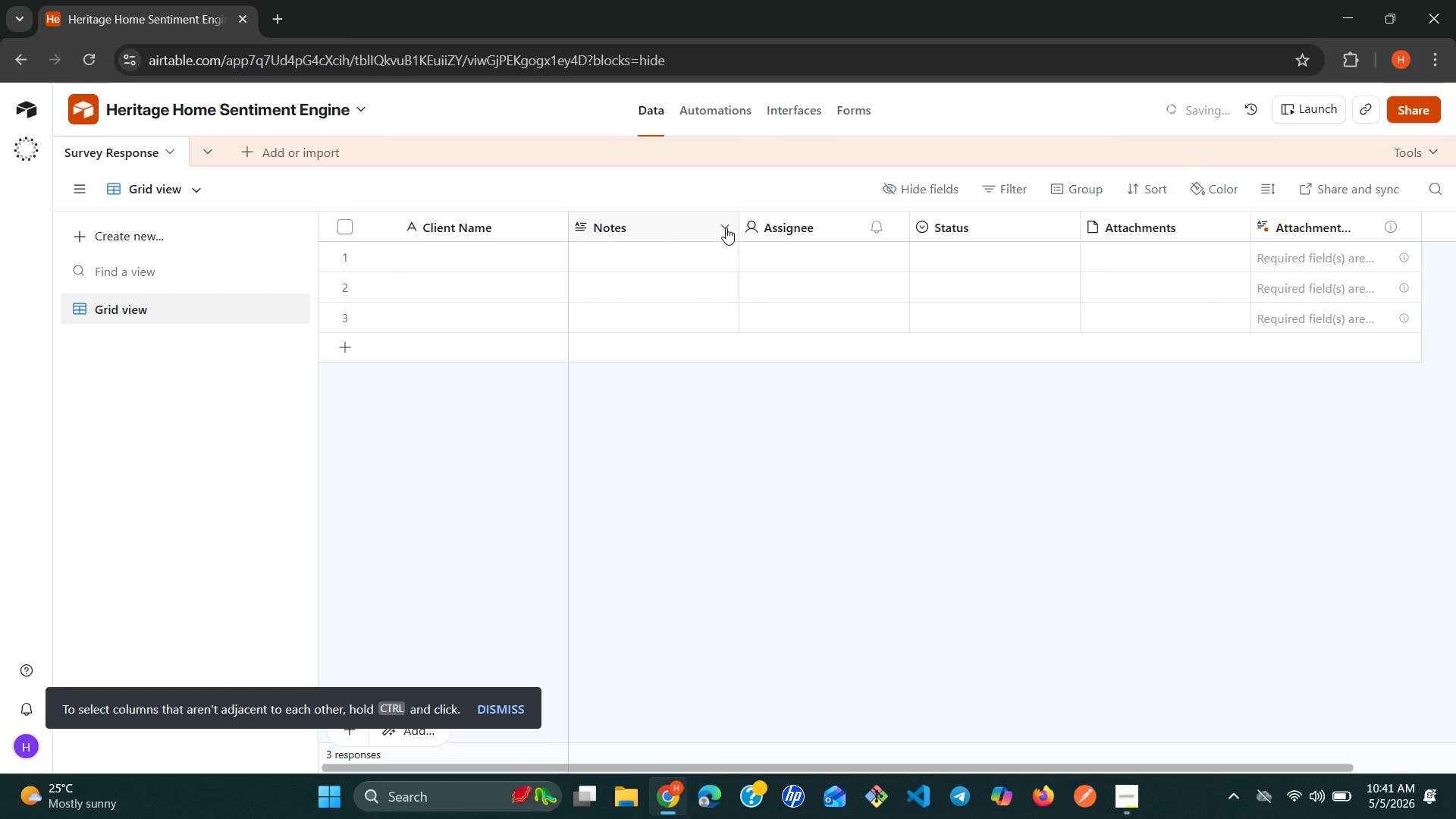 
left_click([724, 227])
 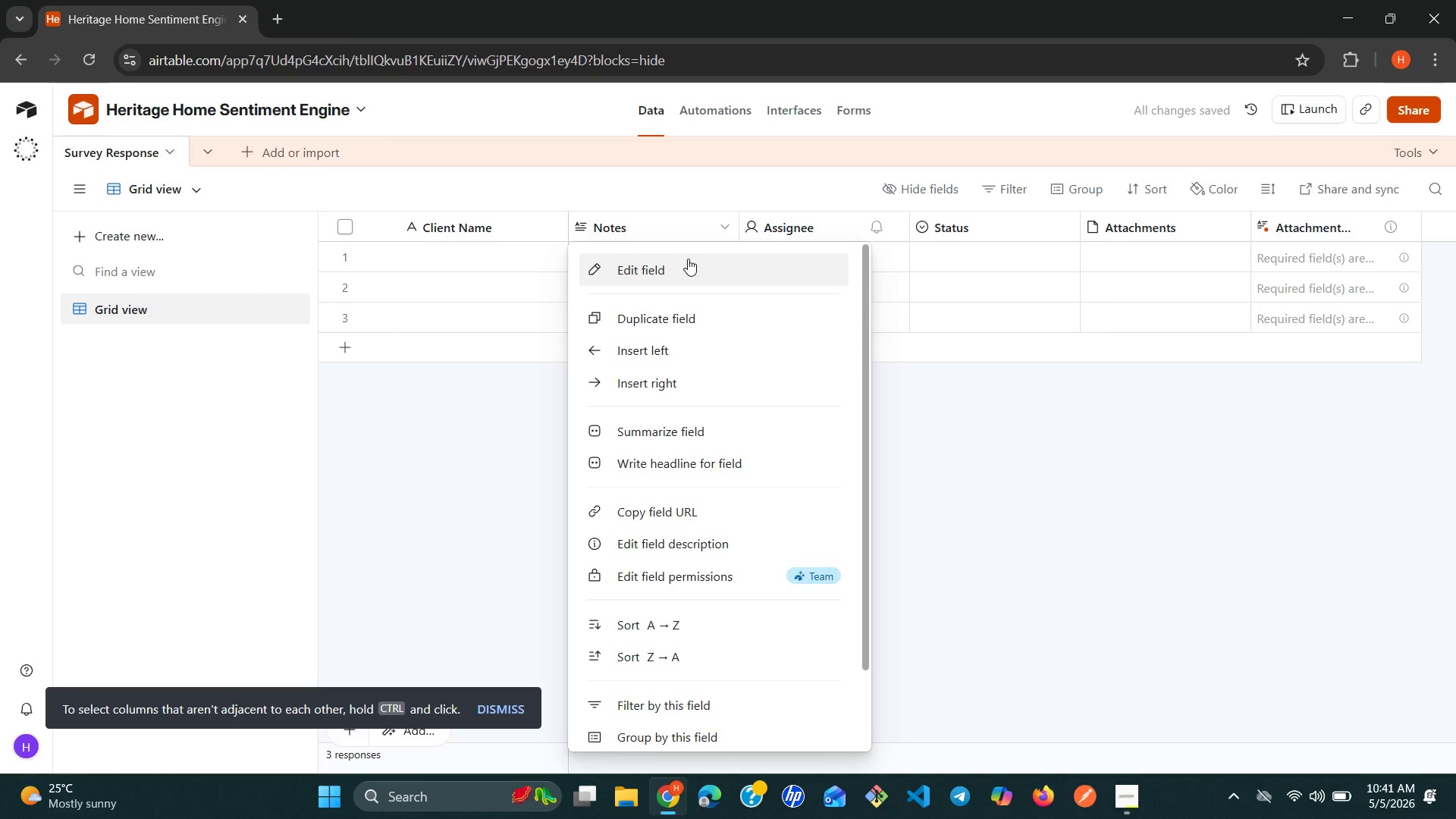 
left_click([686, 264])
 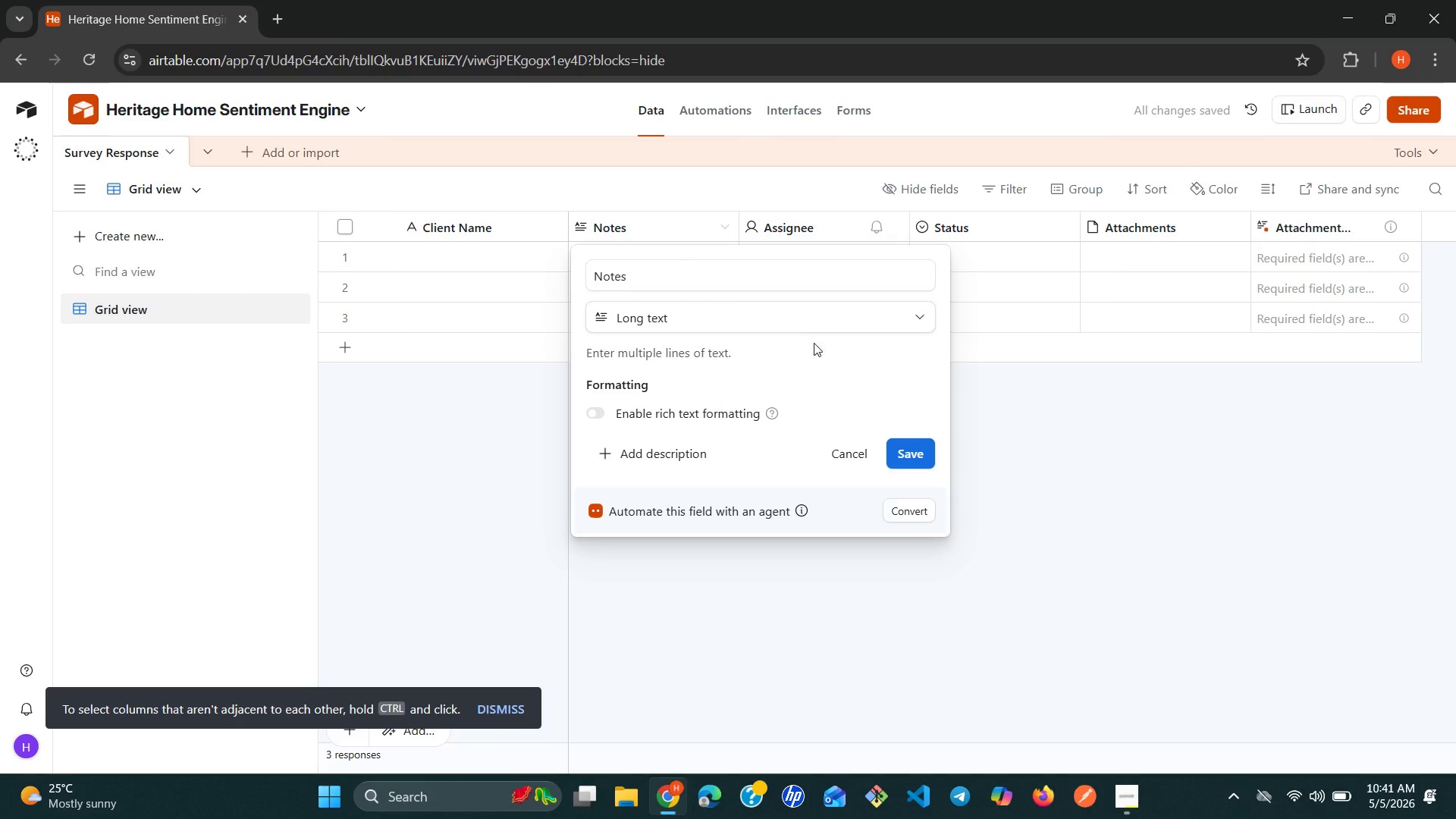 
left_click([896, 307])
 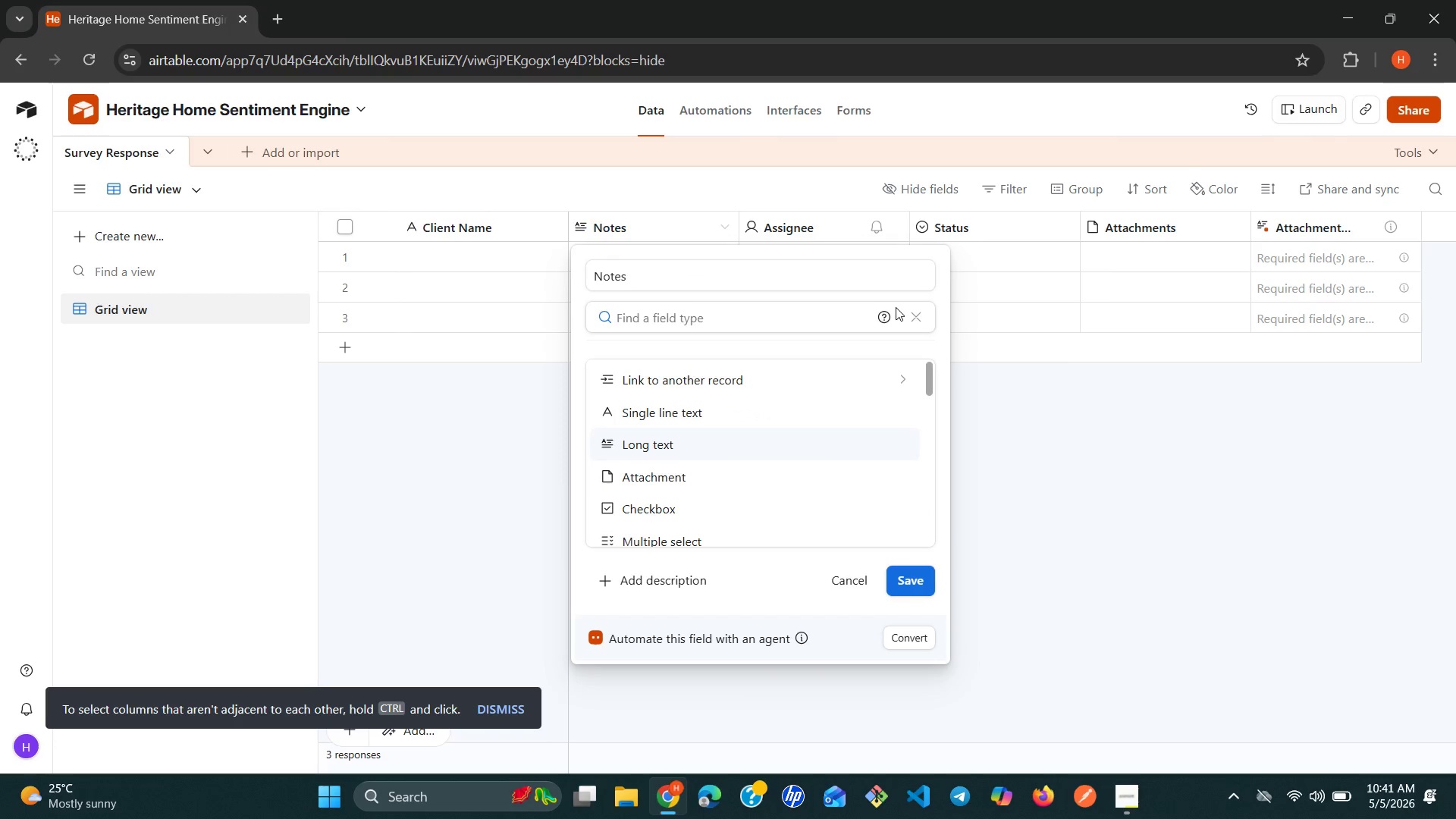 
type(si)
 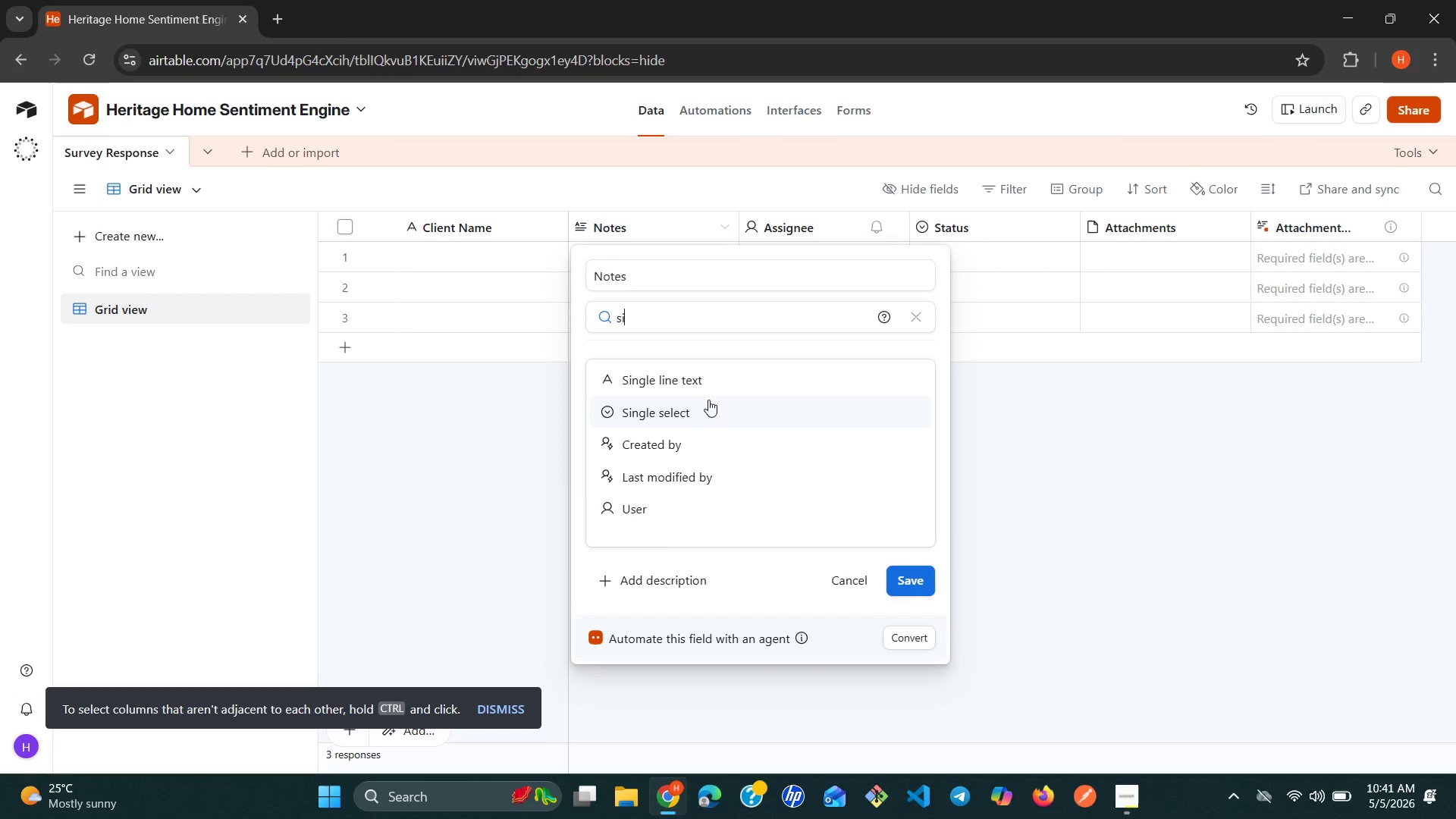 
left_click([694, 413])
 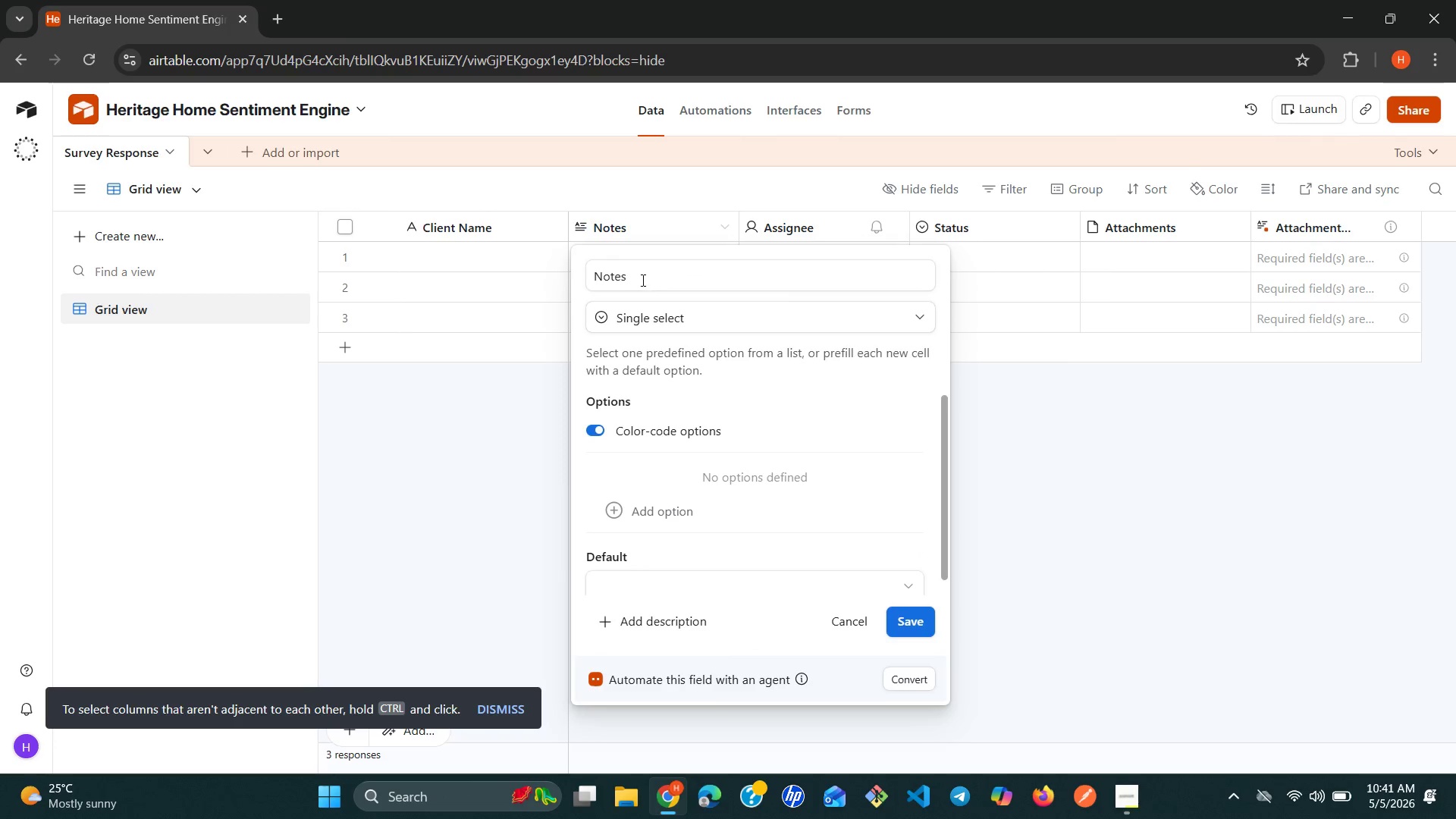 
double_click([638, 280])
 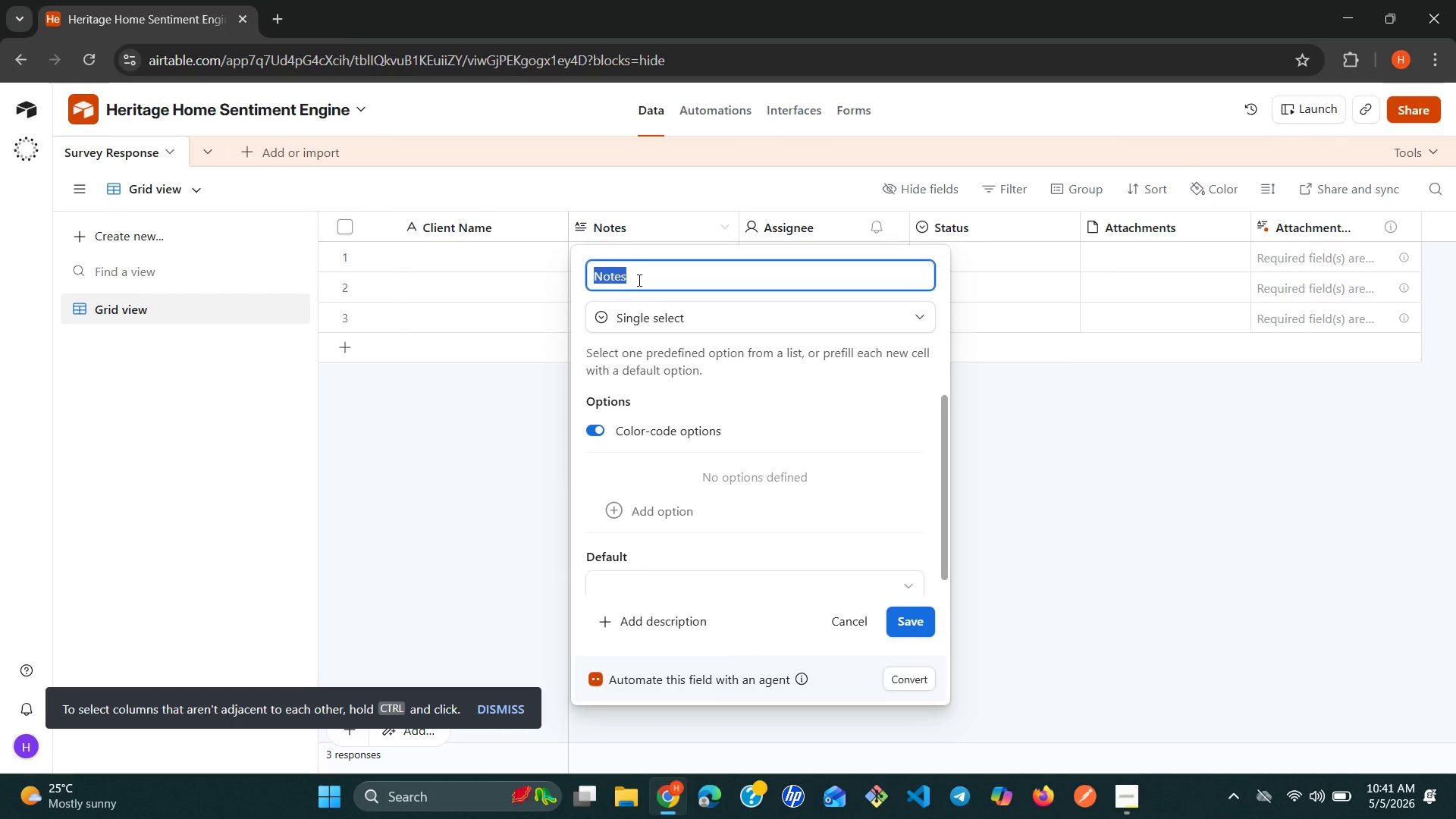 
triple_click([638, 280])
 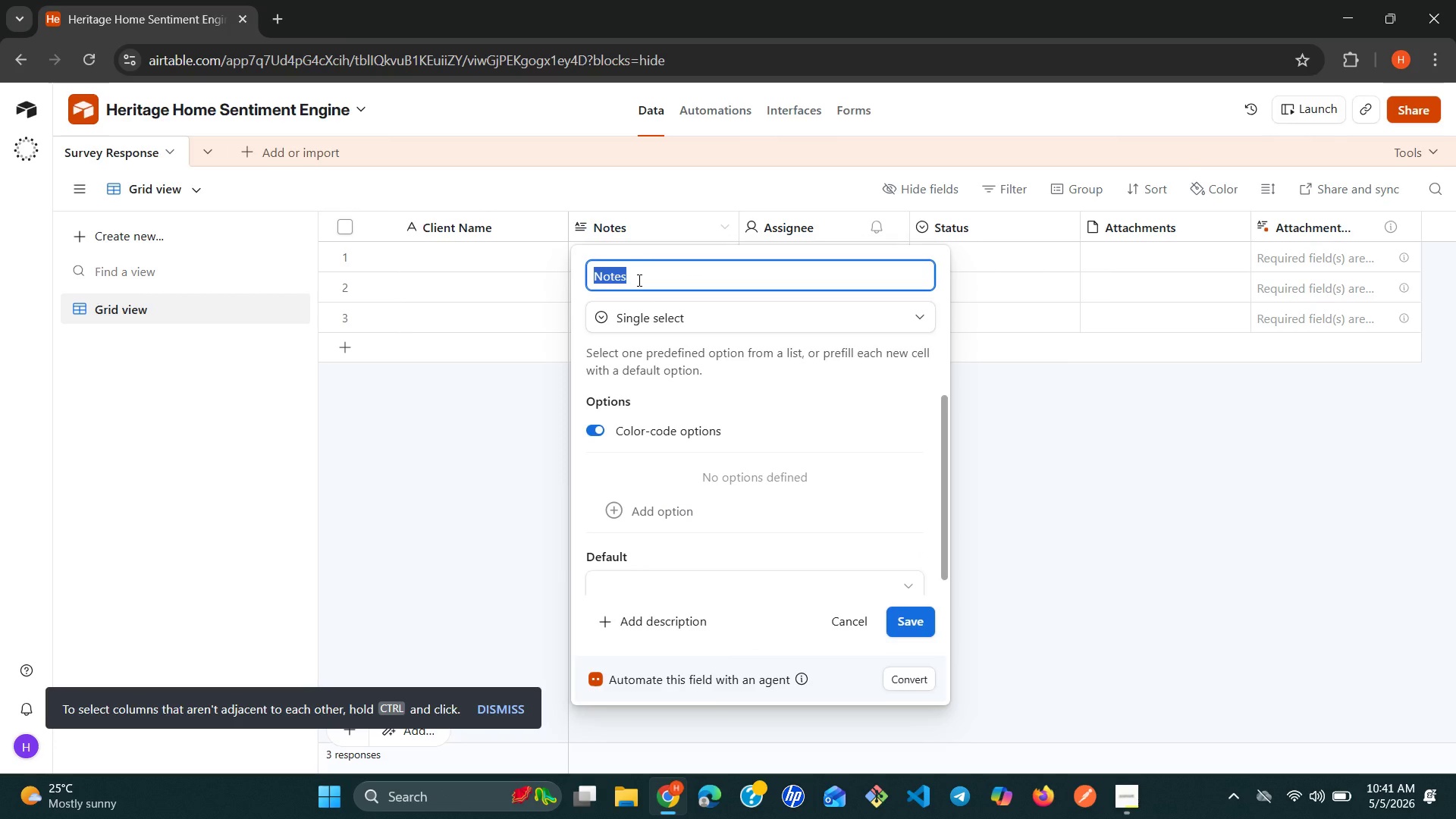 
type(Project Type)
 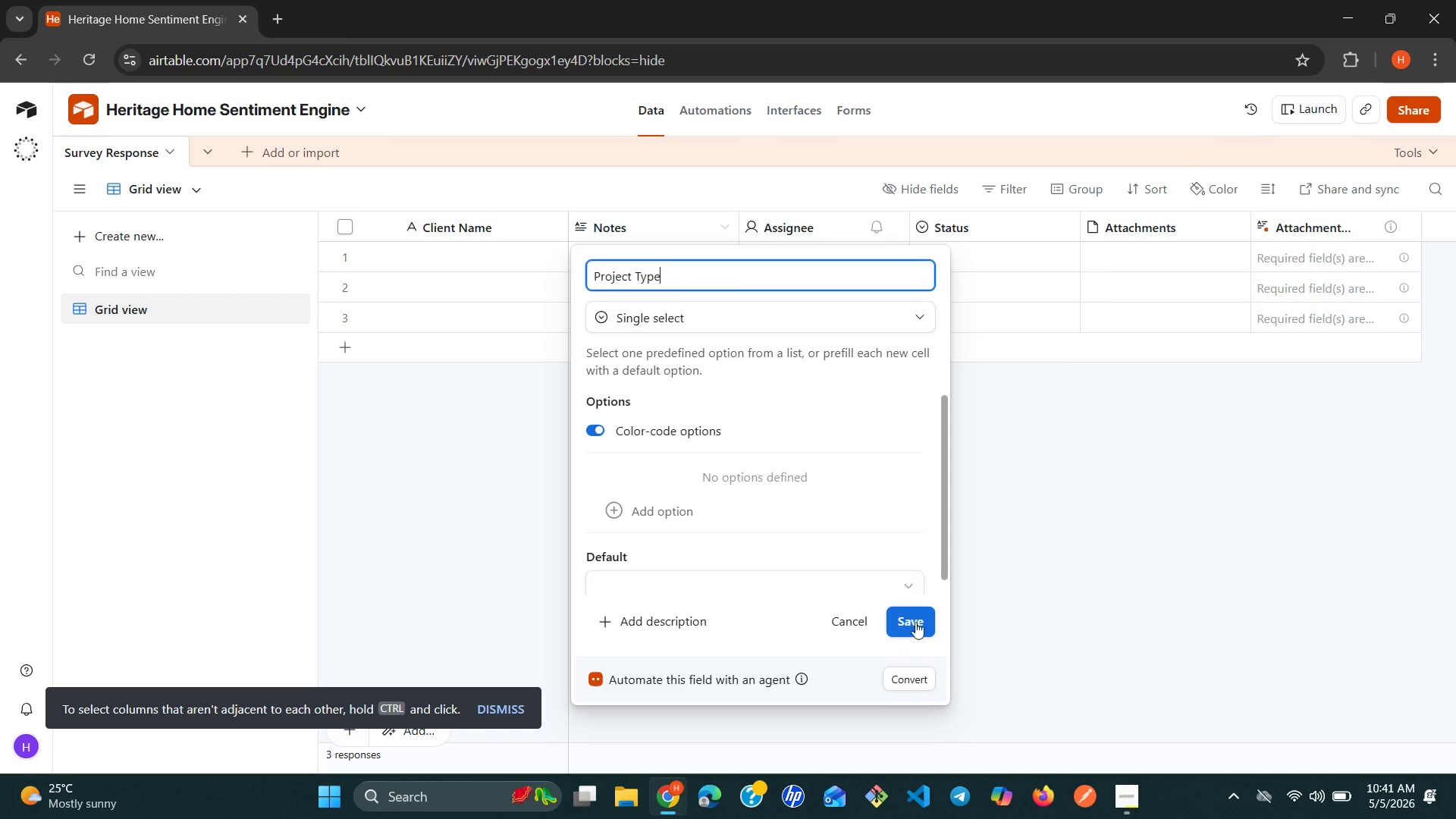 
left_click([921, 620])
 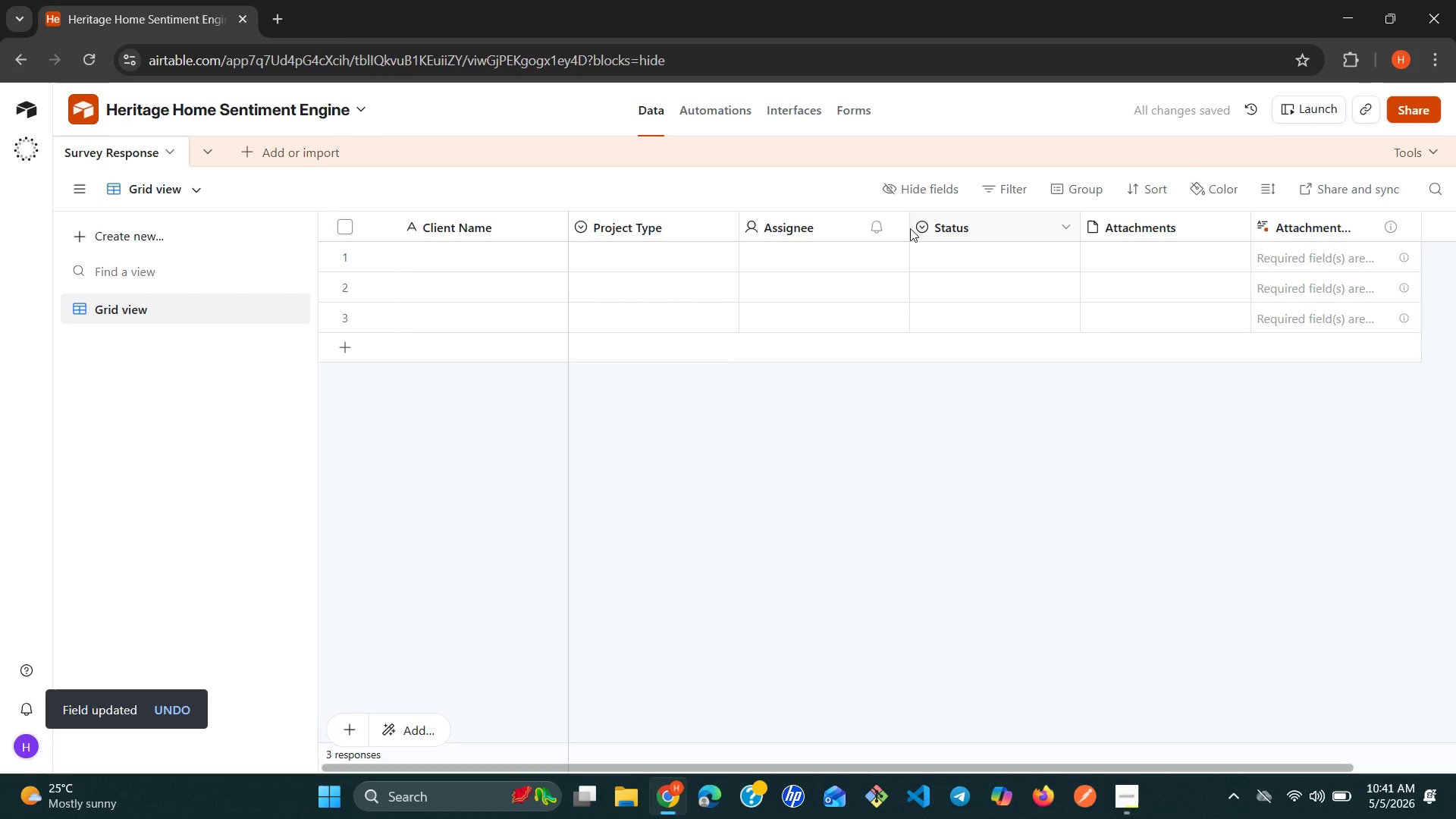 
left_click([893, 228])
 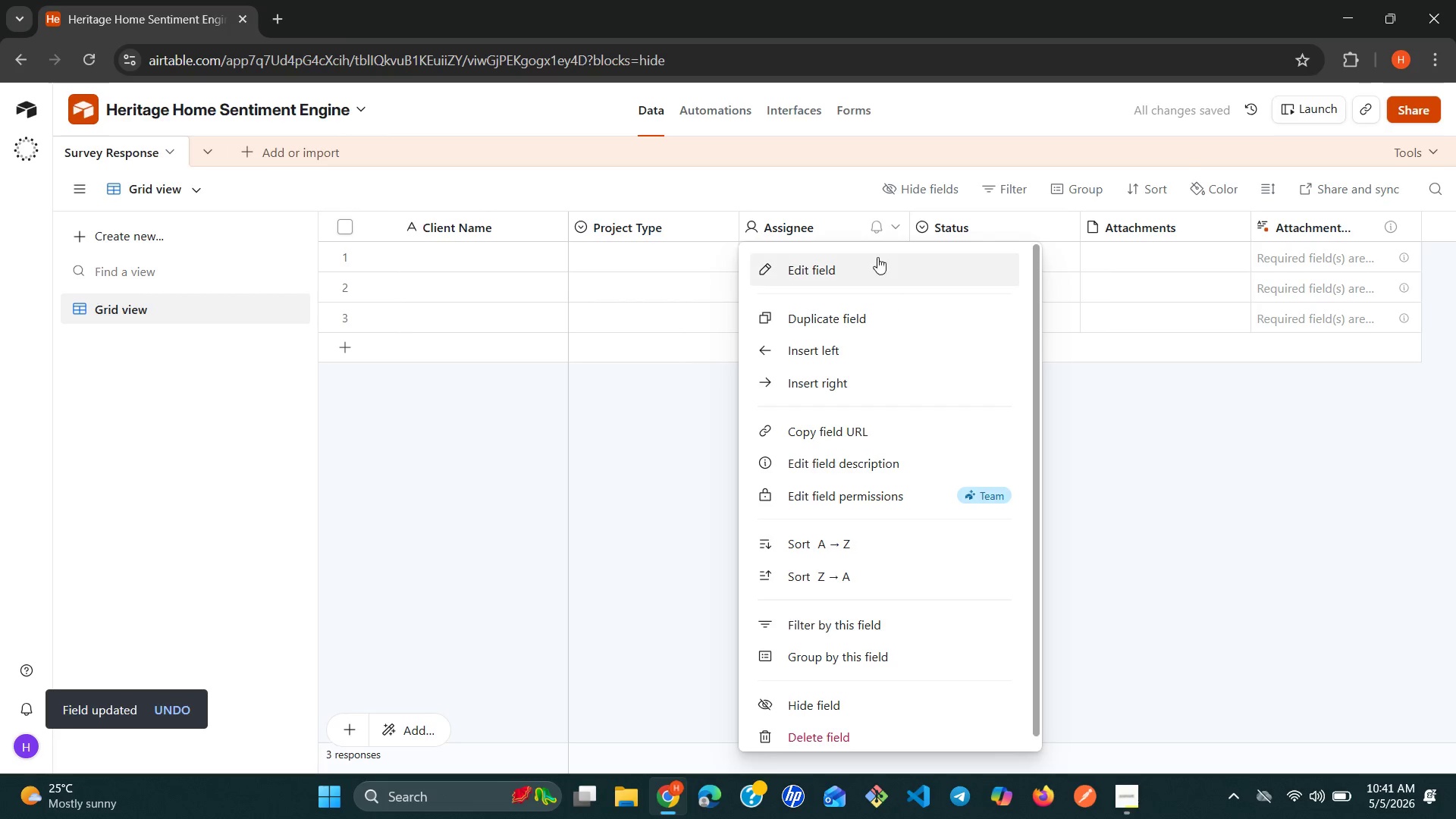 
left_click([869, 277])
 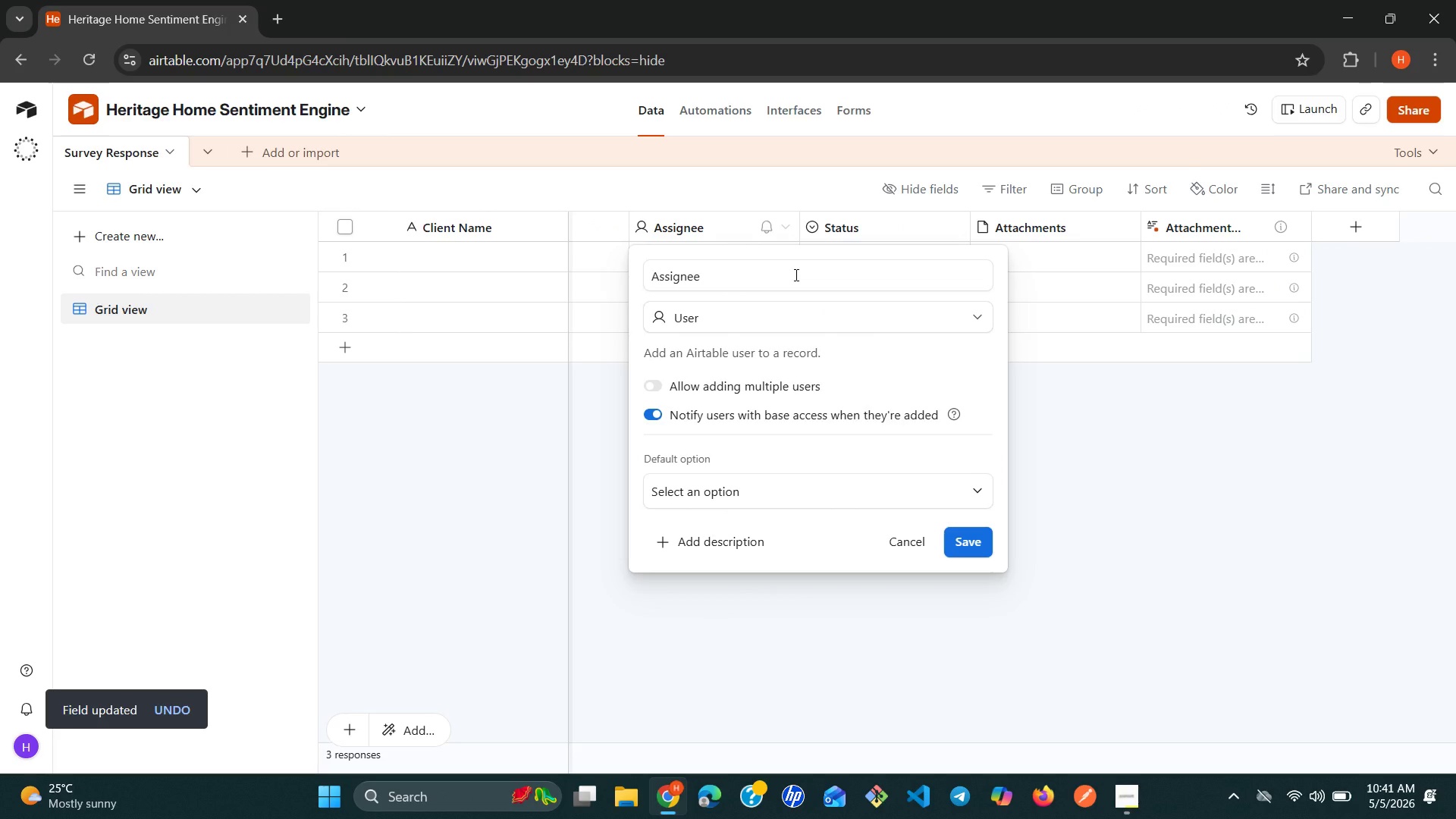 
double_click([795, 275])
 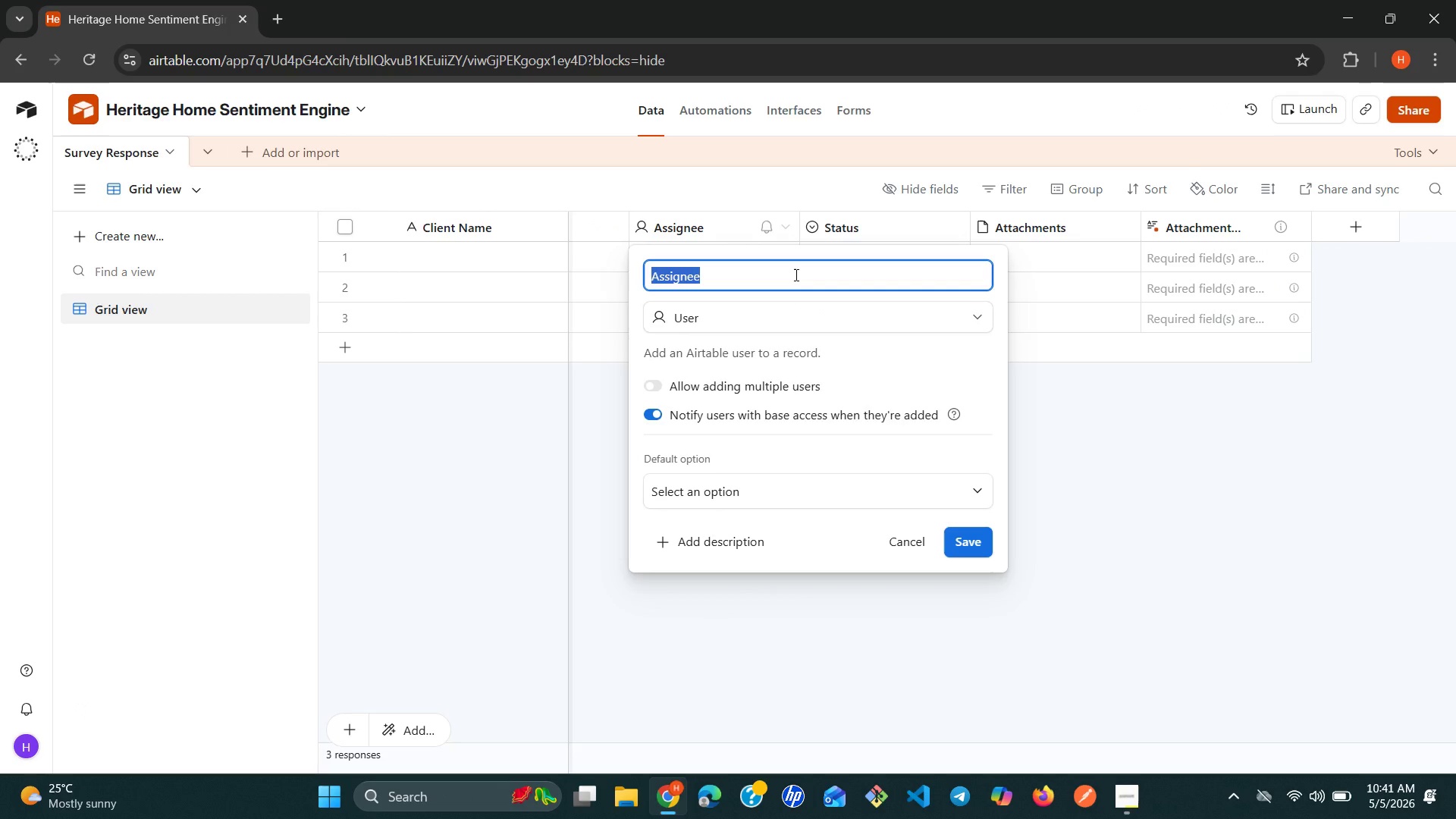 
wait(5.39)
 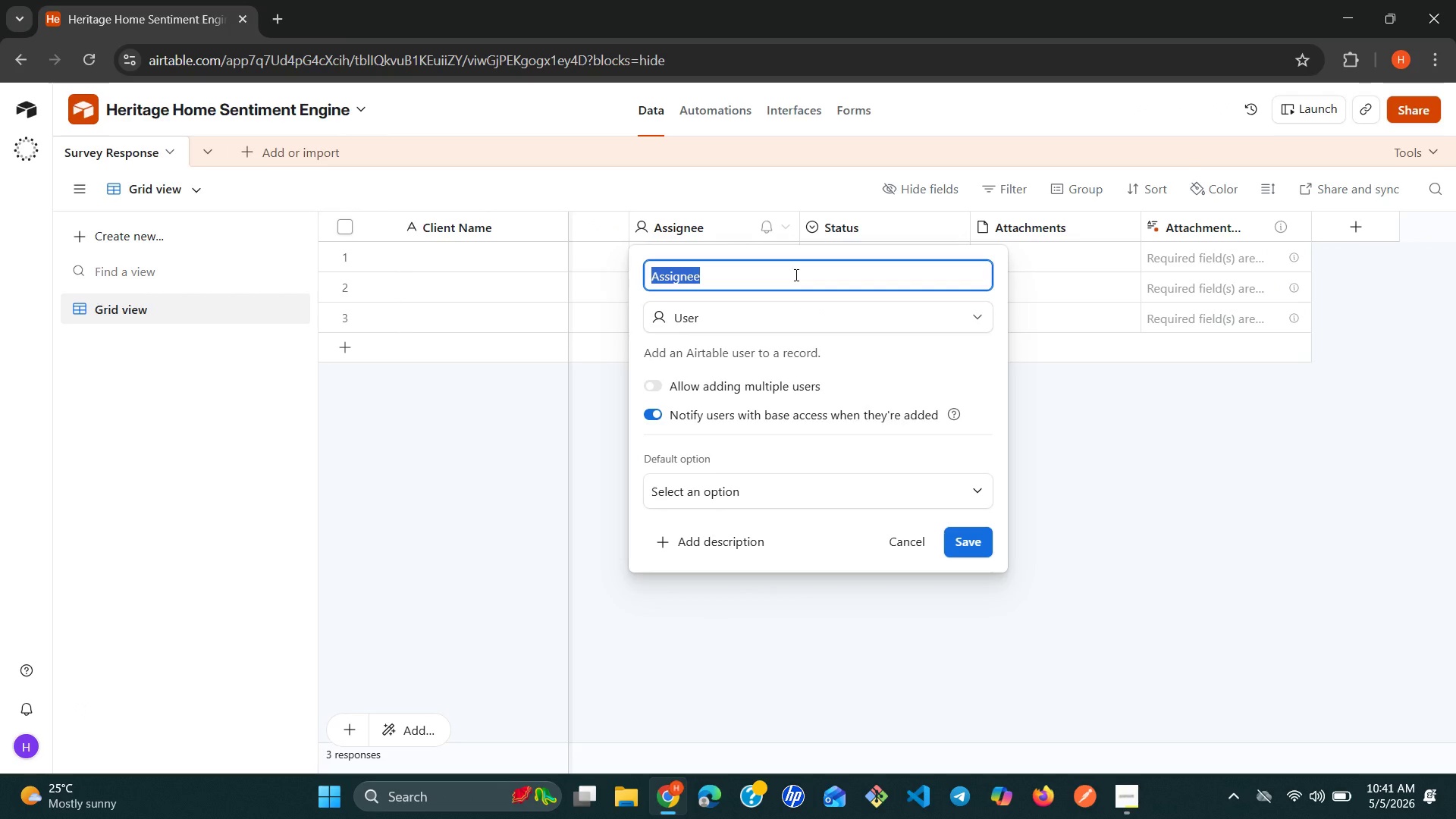 
type(Project Manager)
 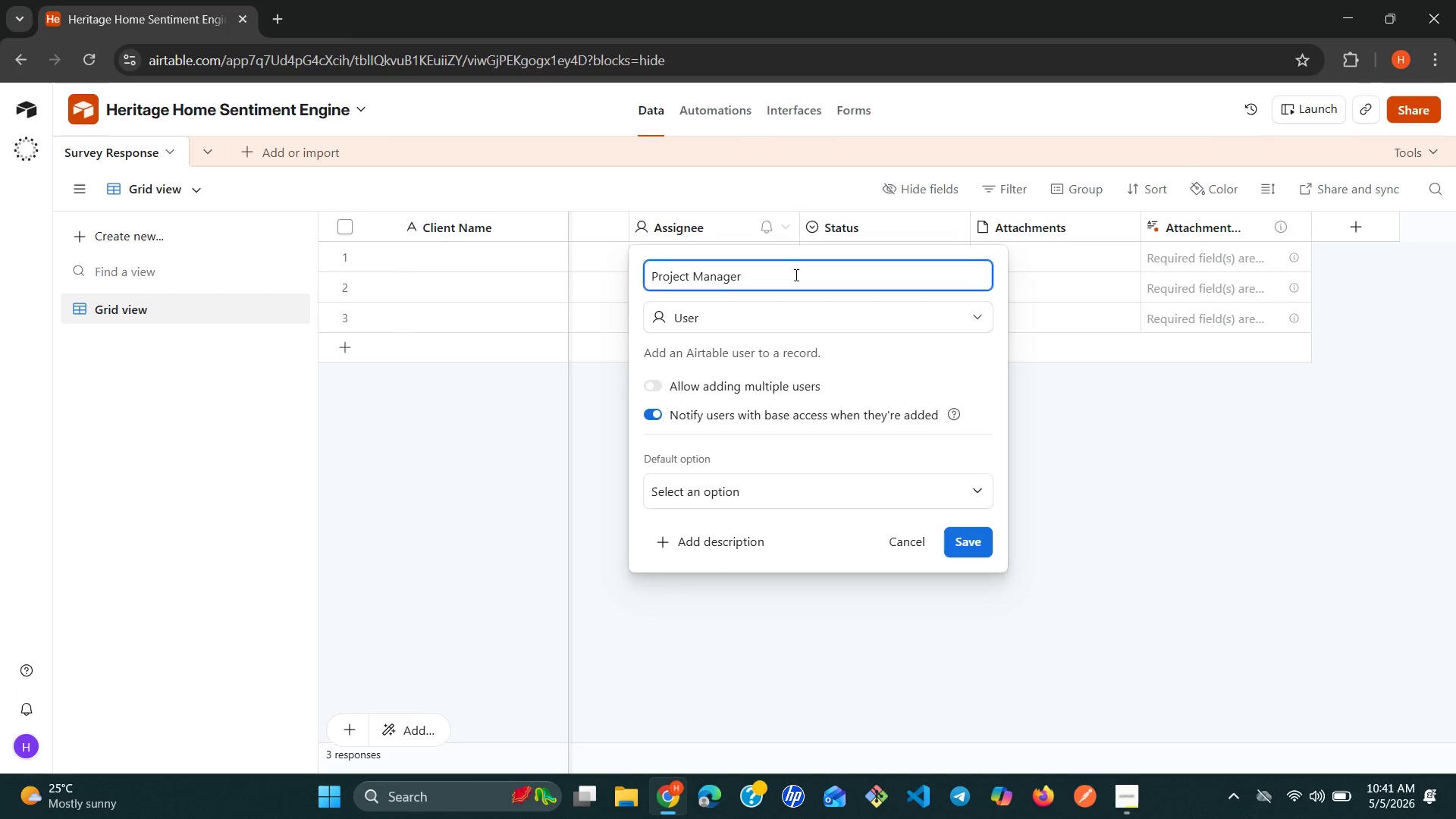 
left_click([892, 314])
 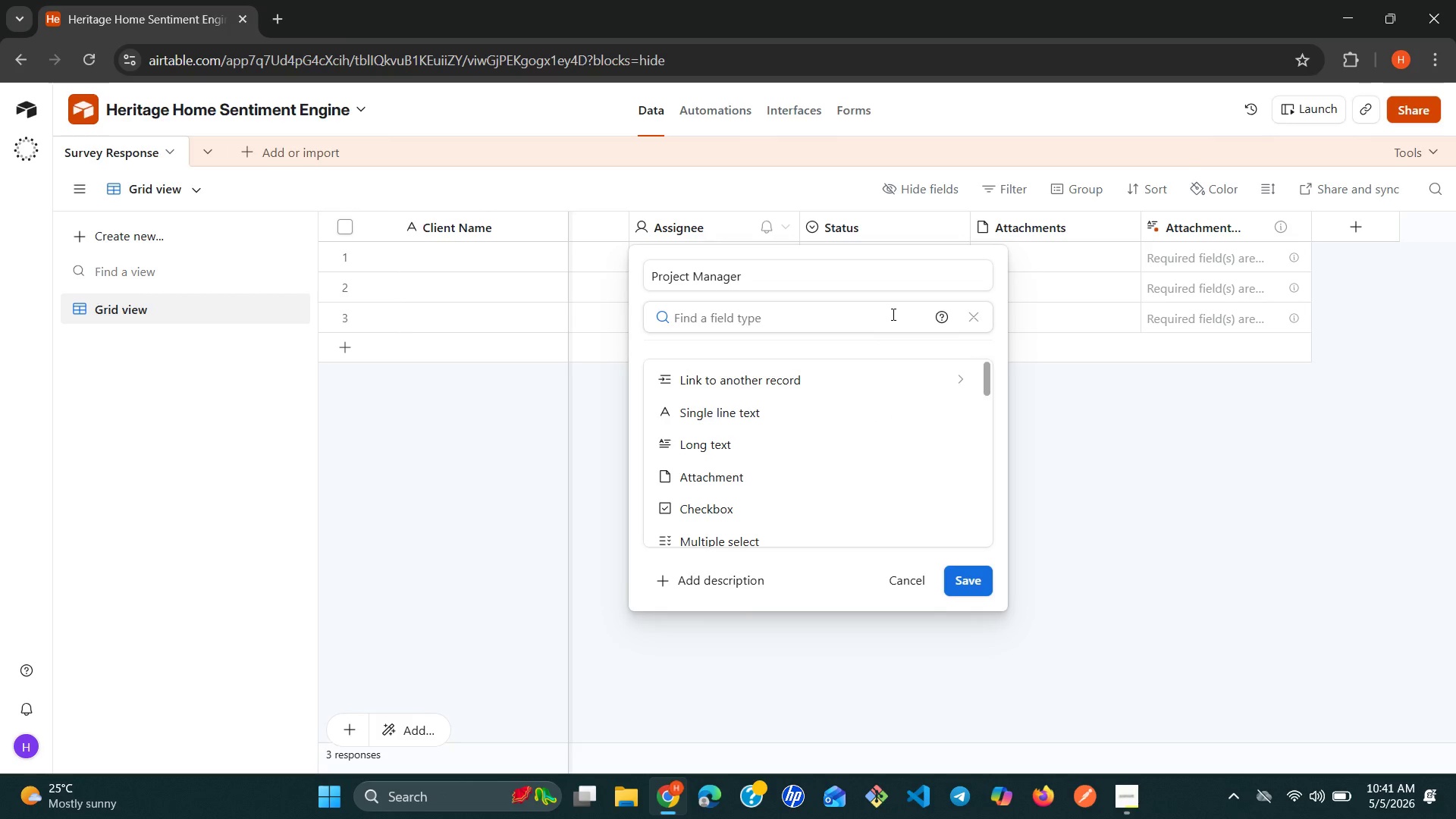 
type(si)
 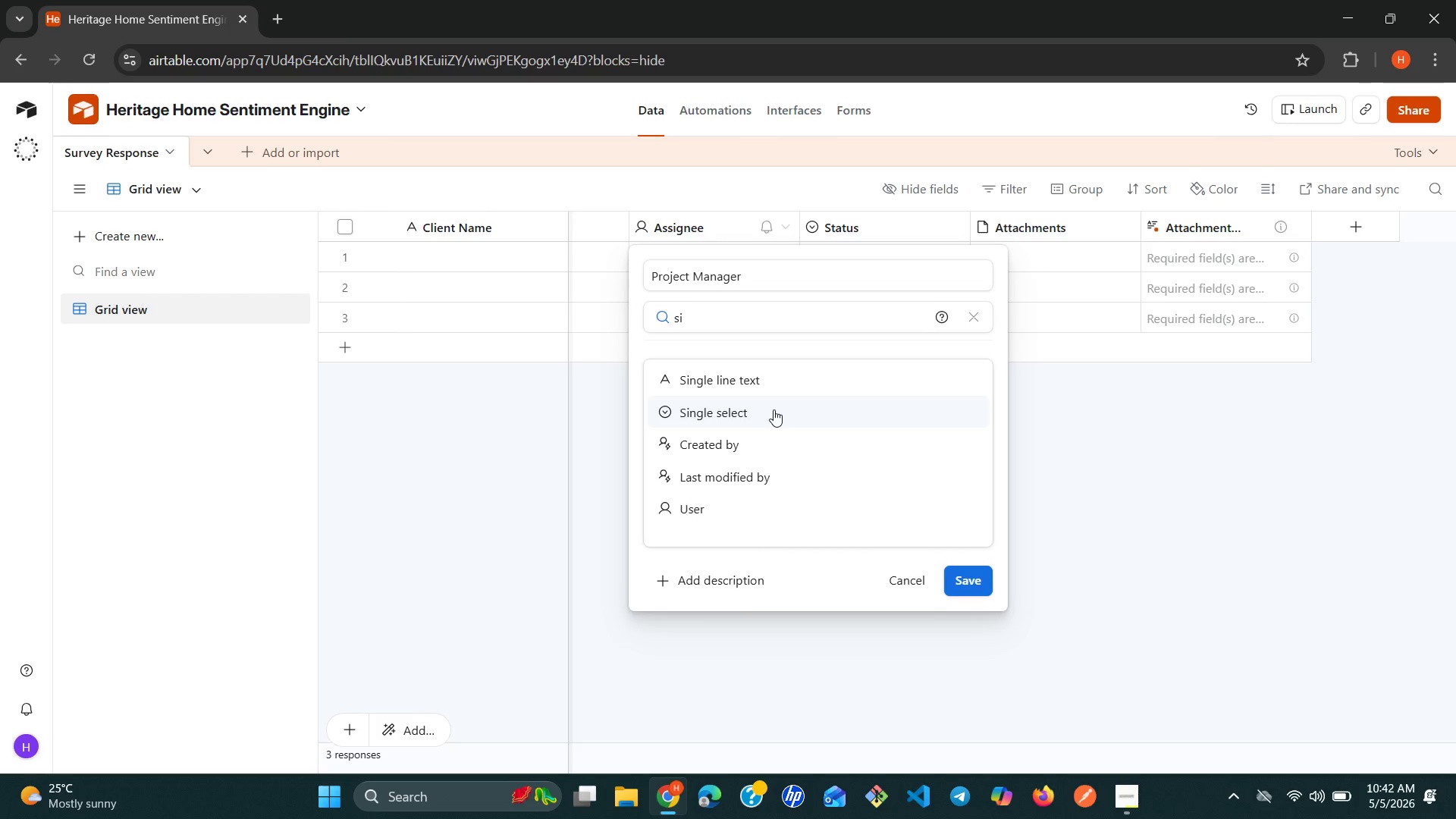 
left_click([774, 410])
 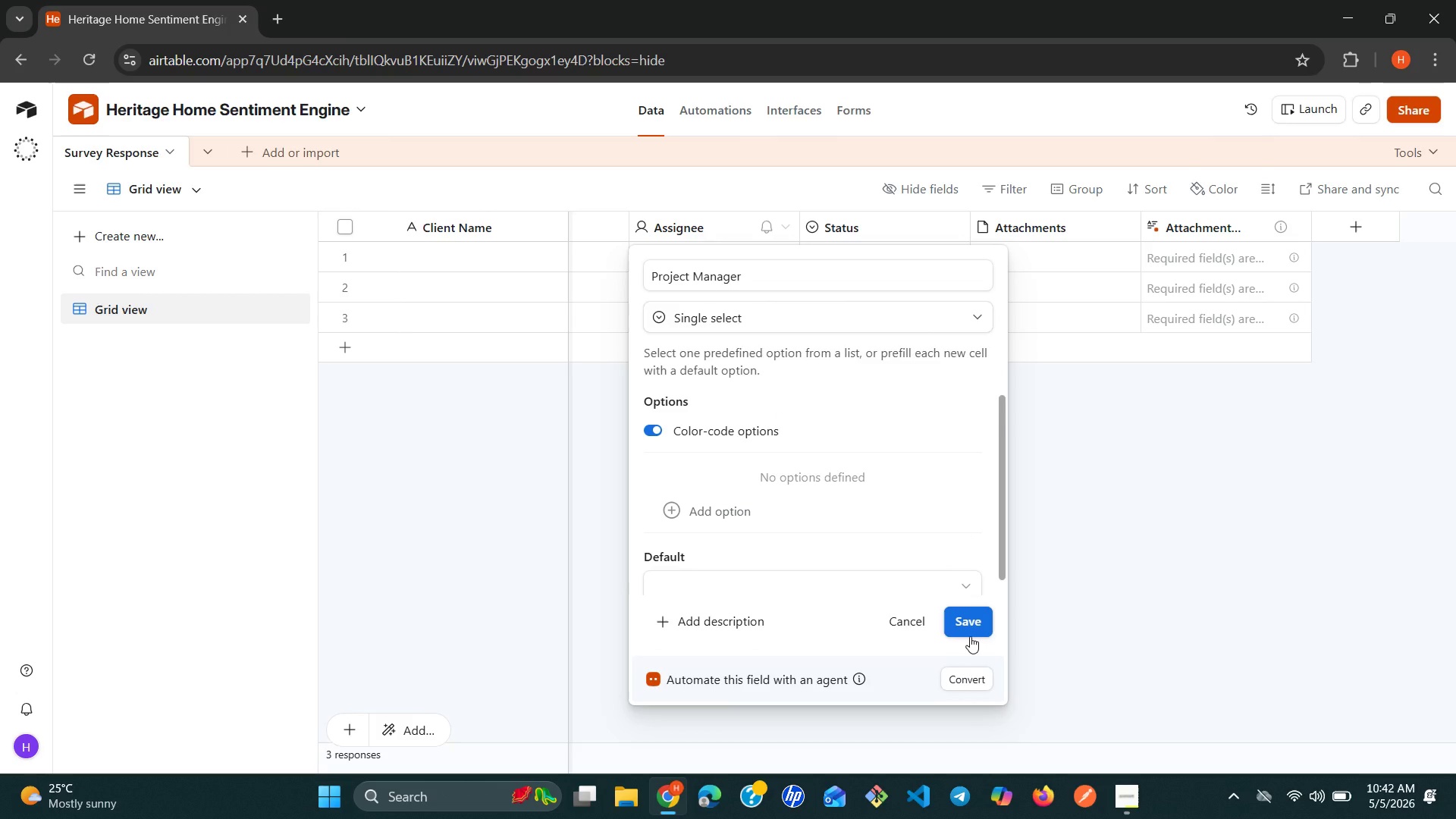 
left_click([975, 627])
 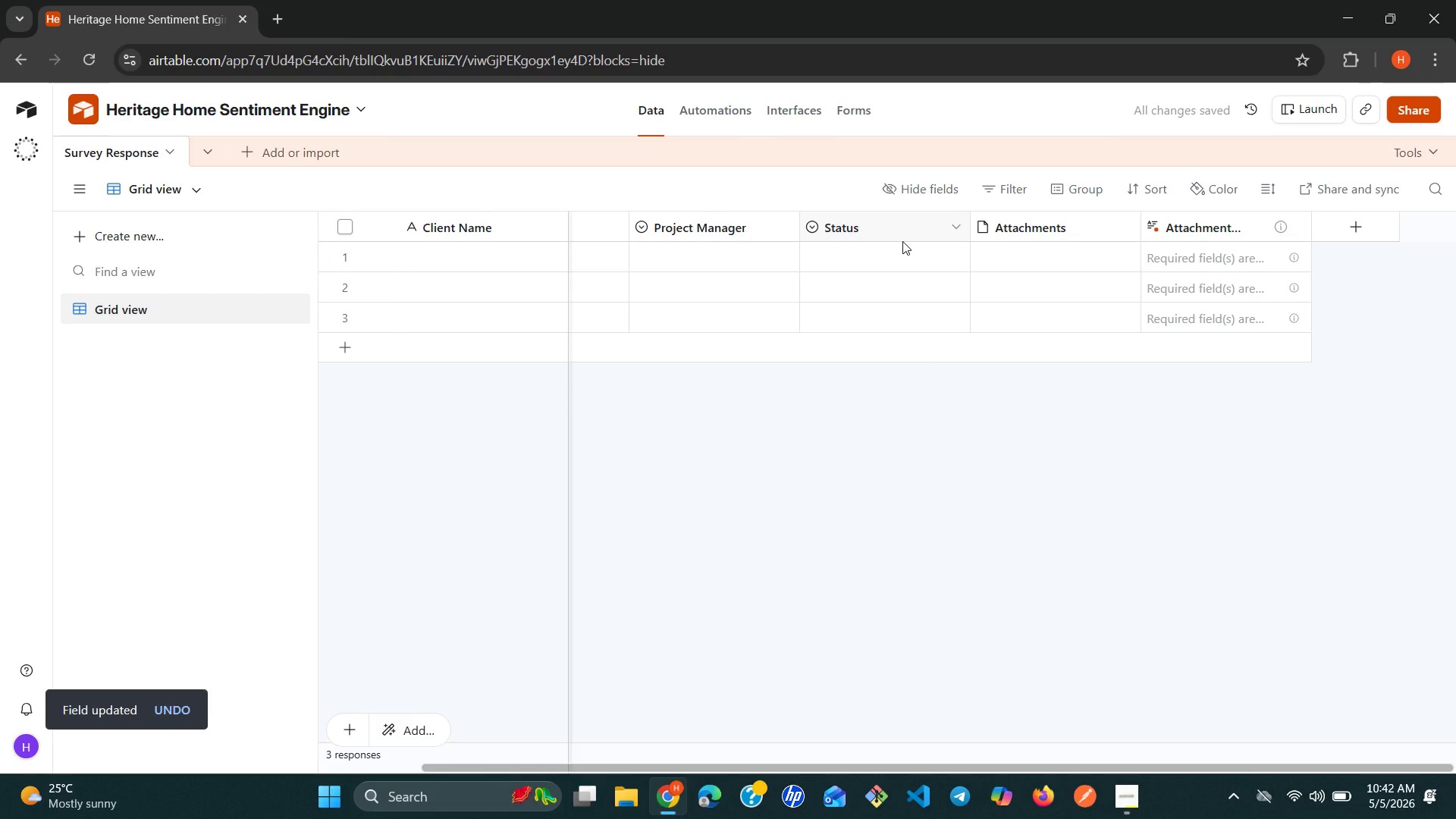 
wait(5.12)
 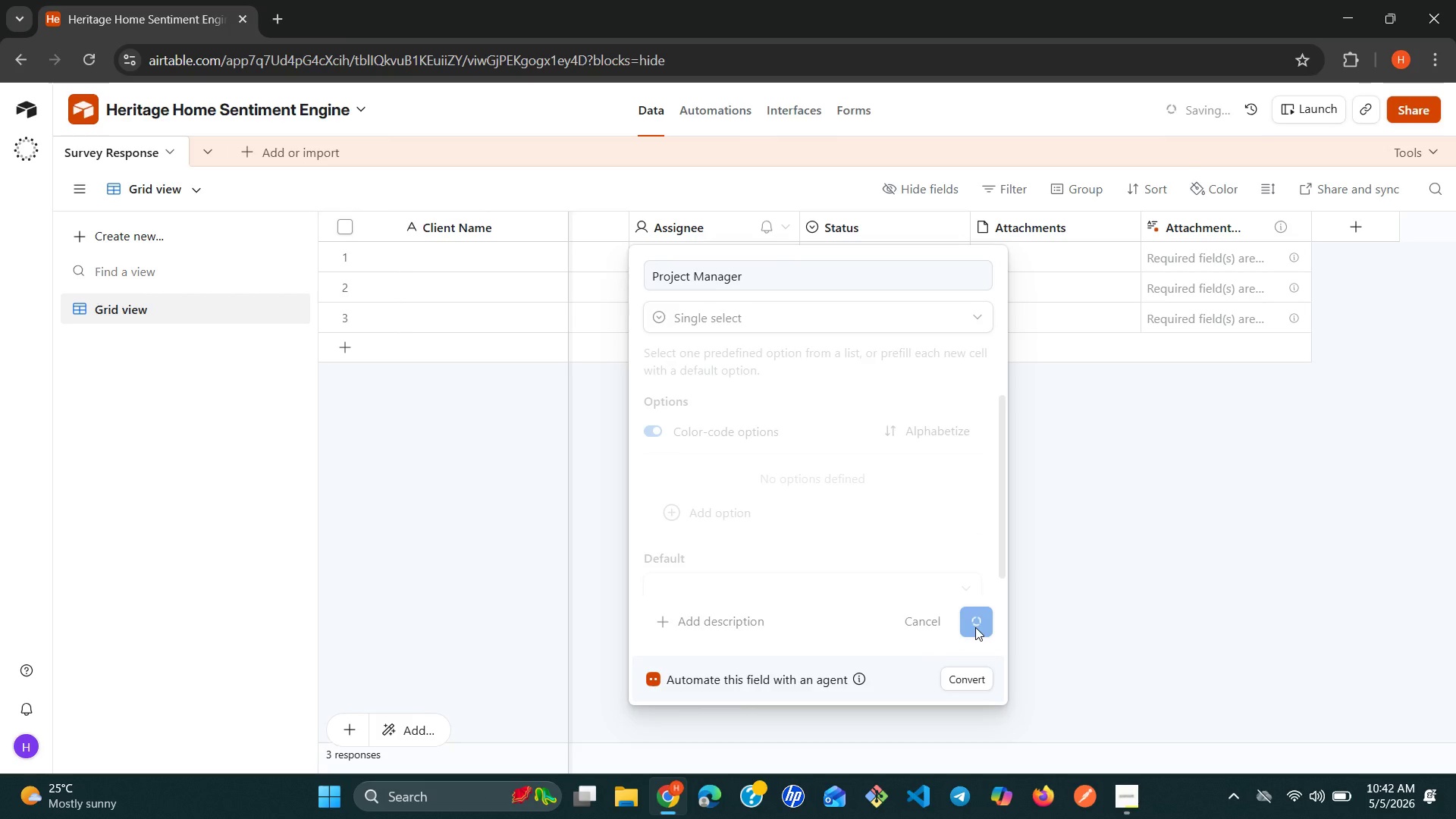 
left_click([952, 232])
 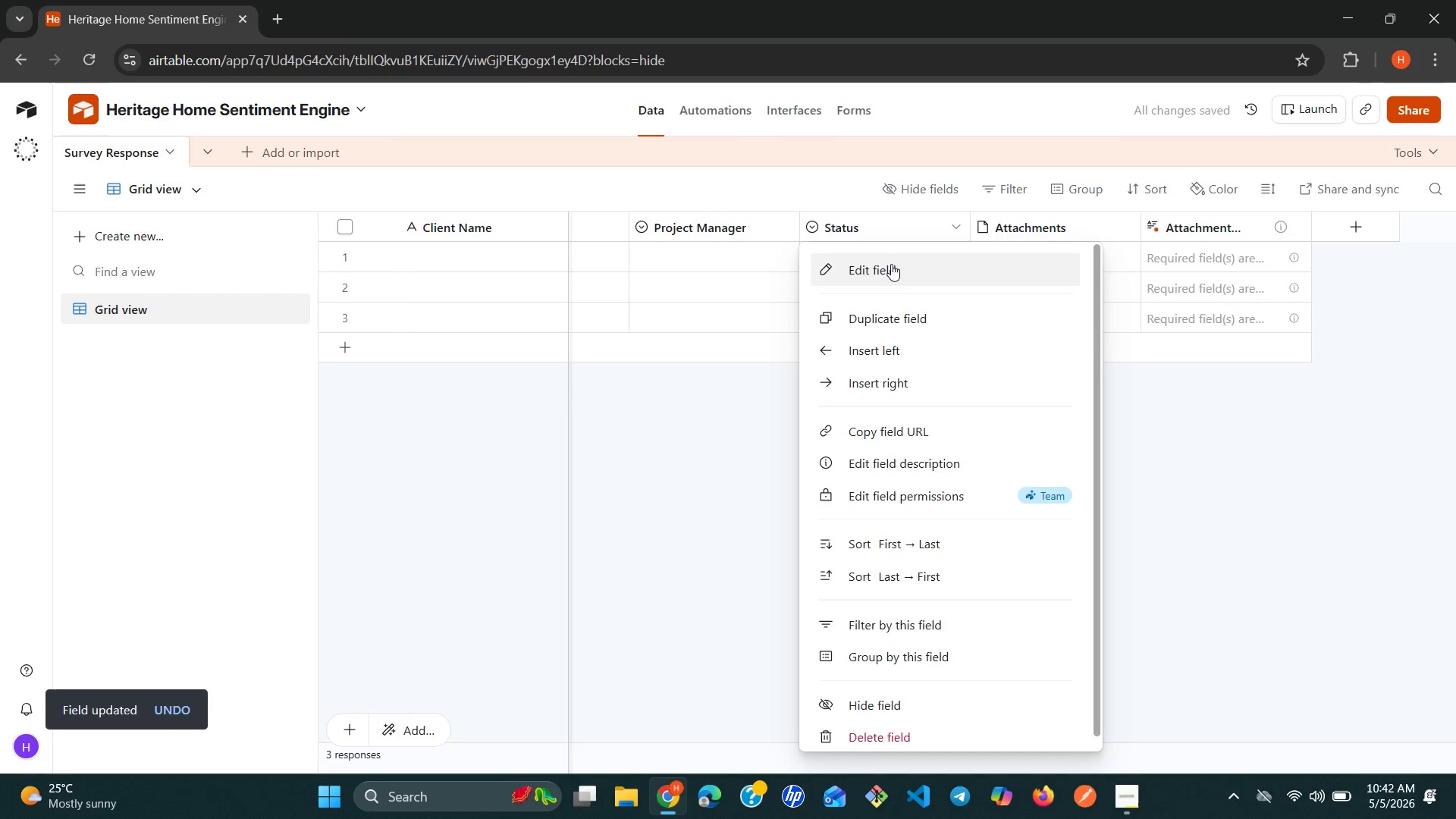 
left_click([886, 268])
 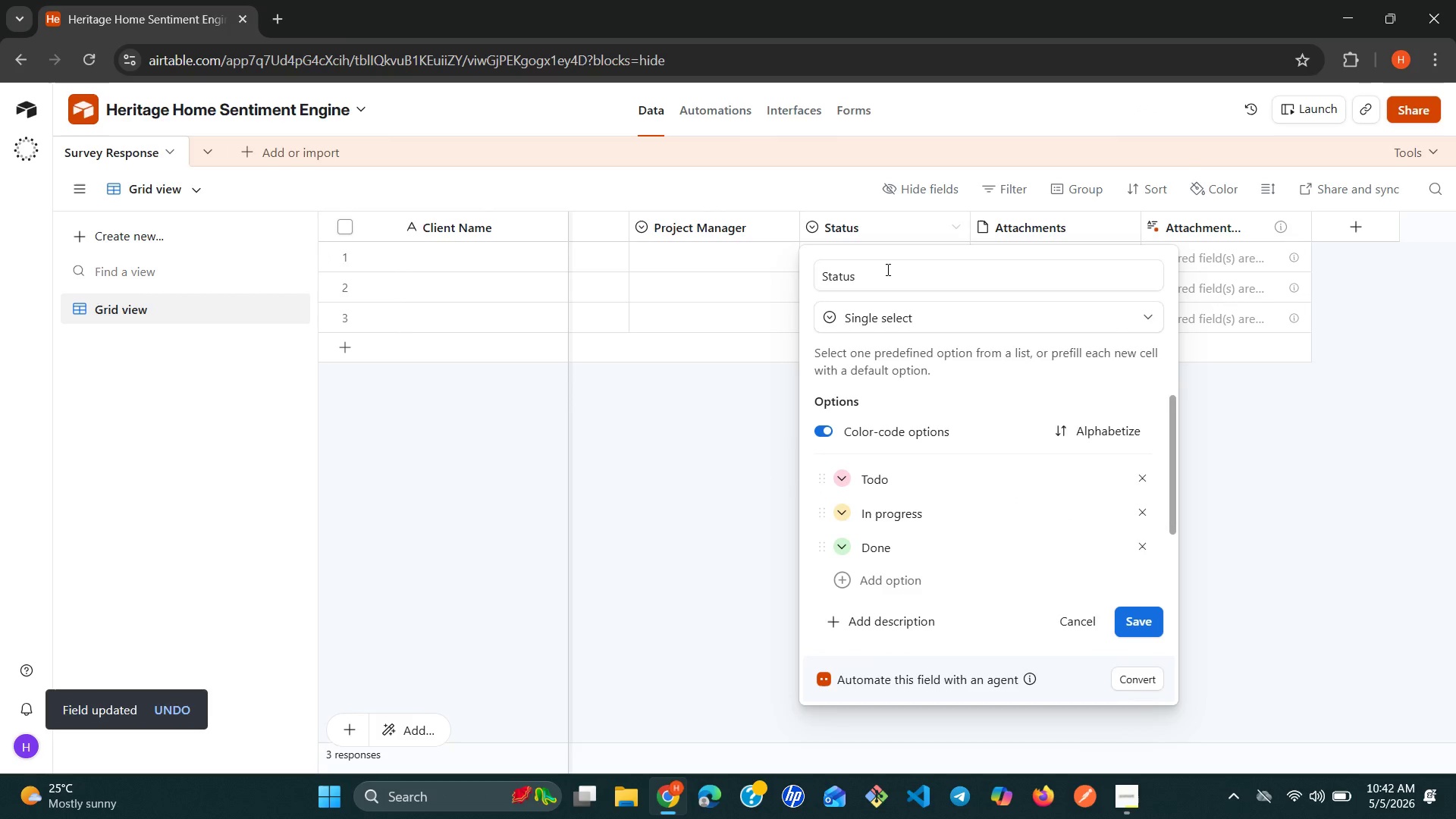 
double_click([886, 269])
 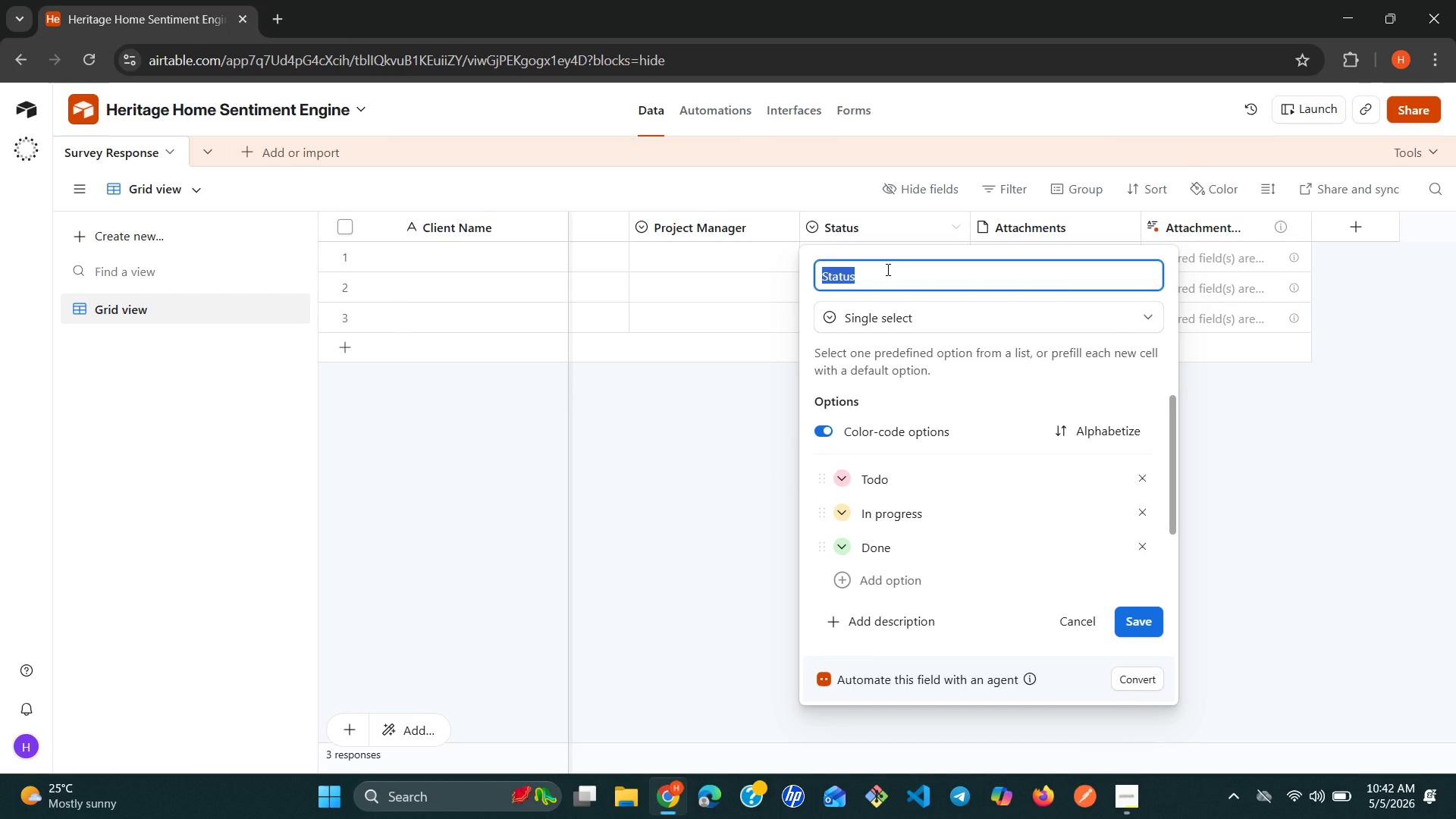 
wait(5.03)
 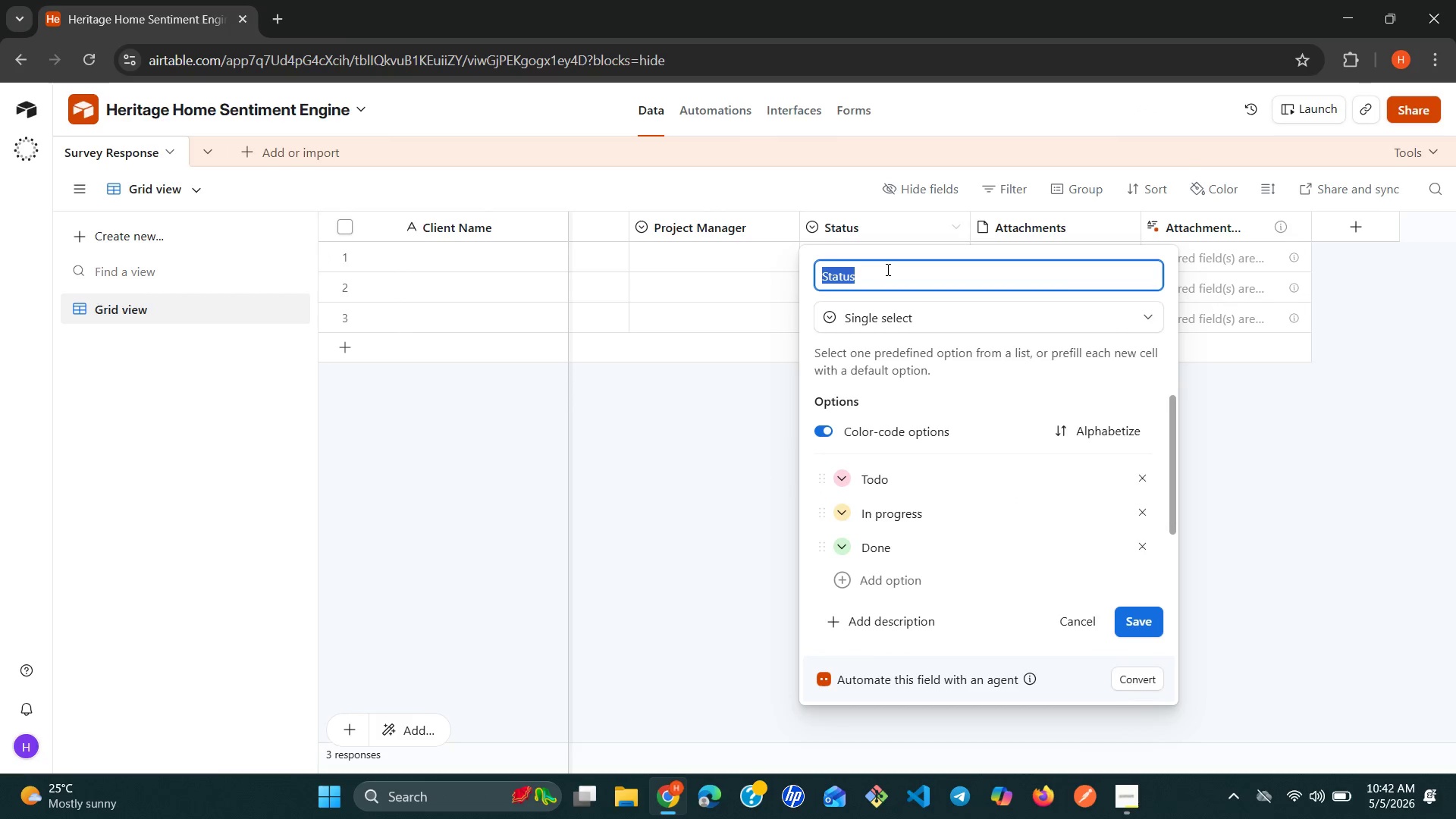 
type(Completion Date)
 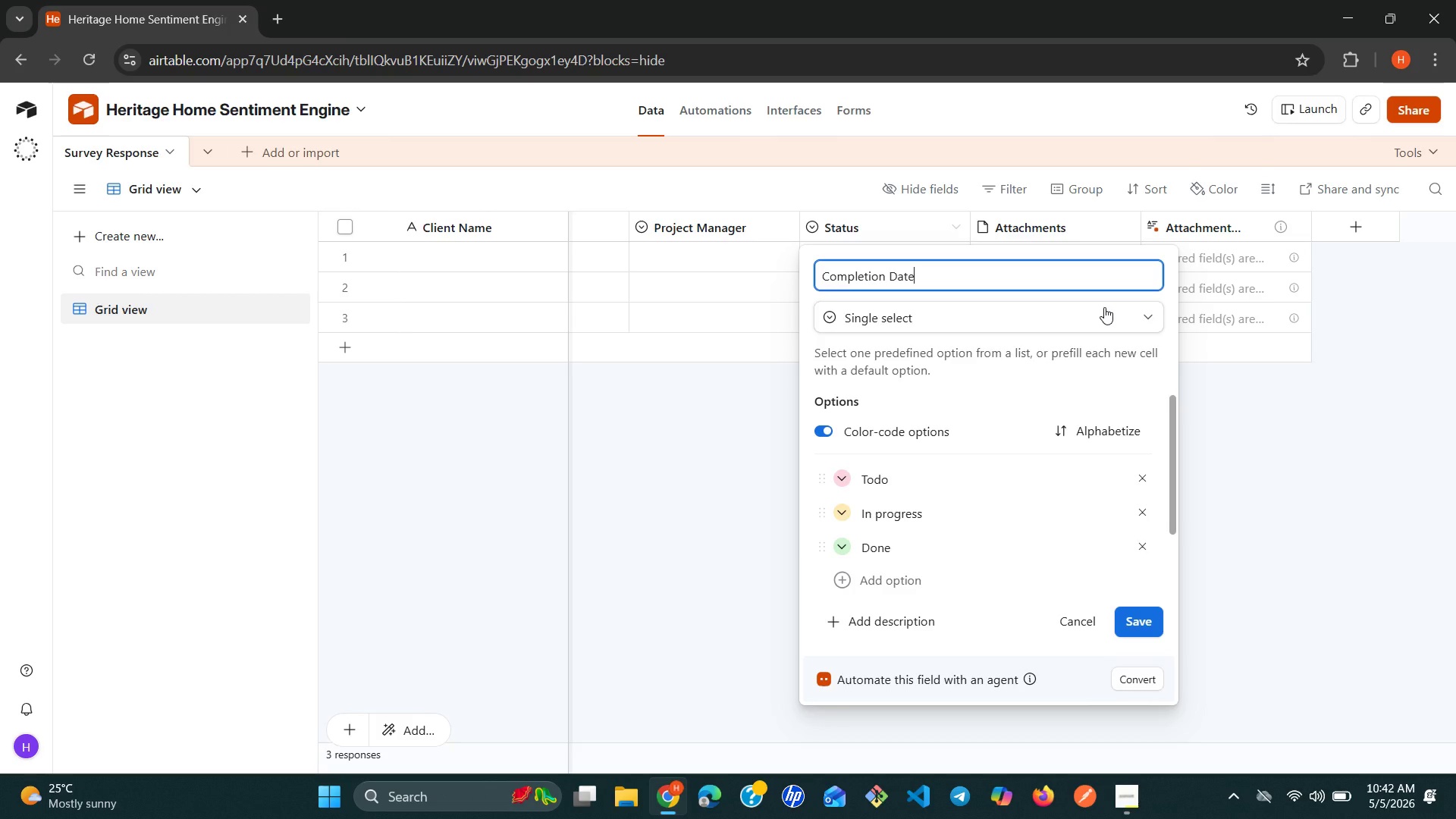 
left_click([1139, 312])
 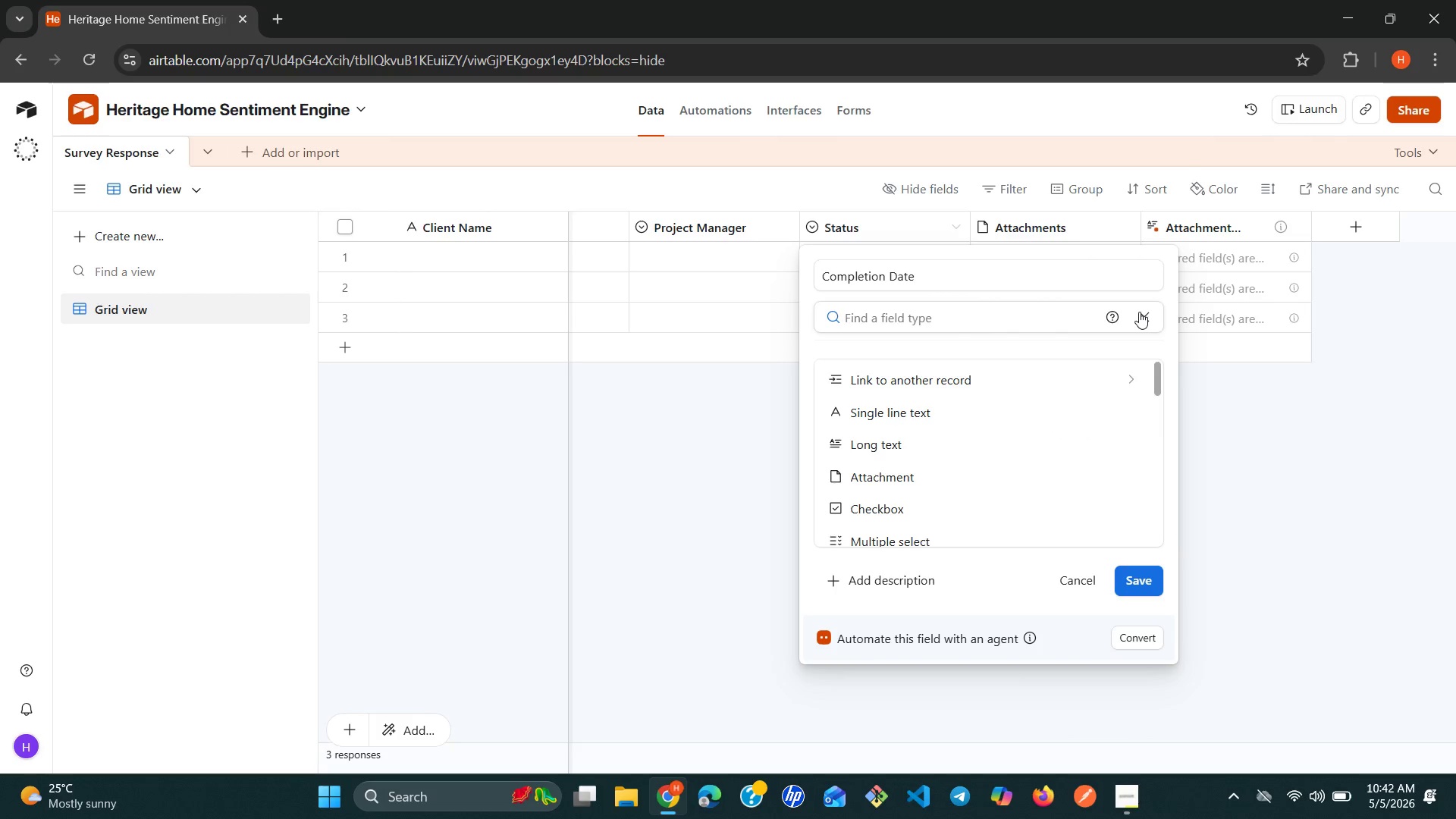 
type(dat)
 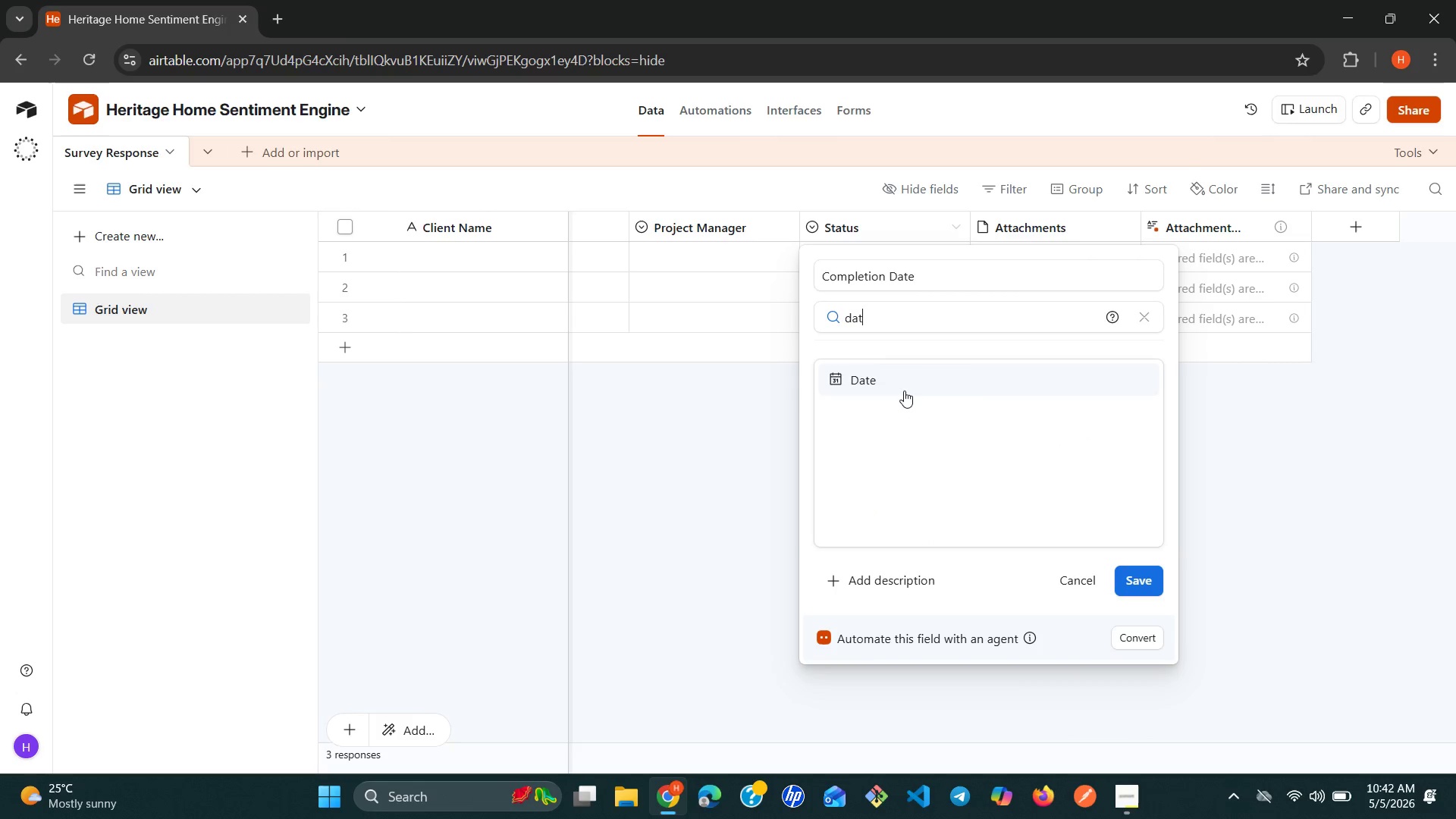 
left_click([904, 375])
 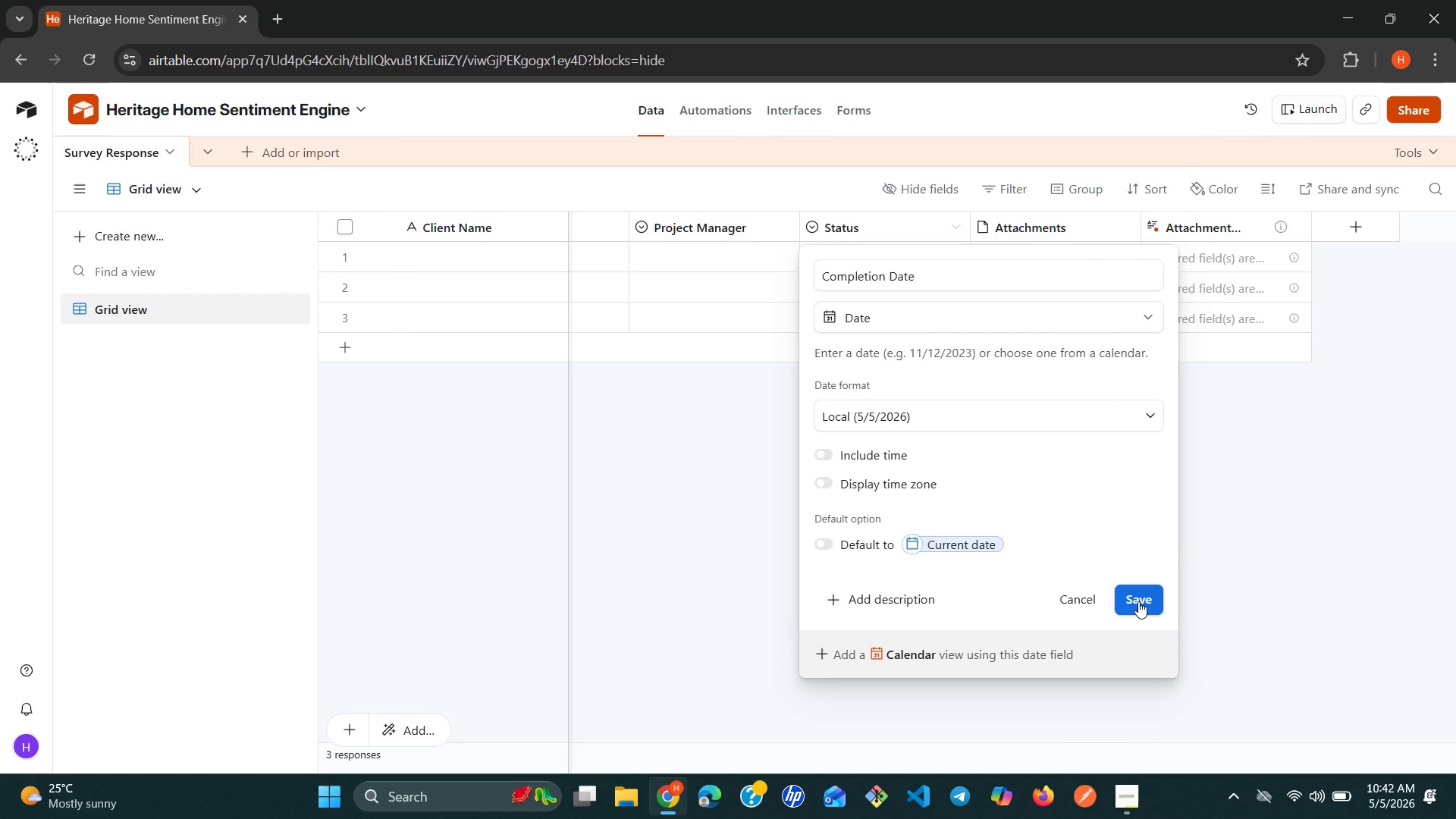 
left_click([1138, 601])
 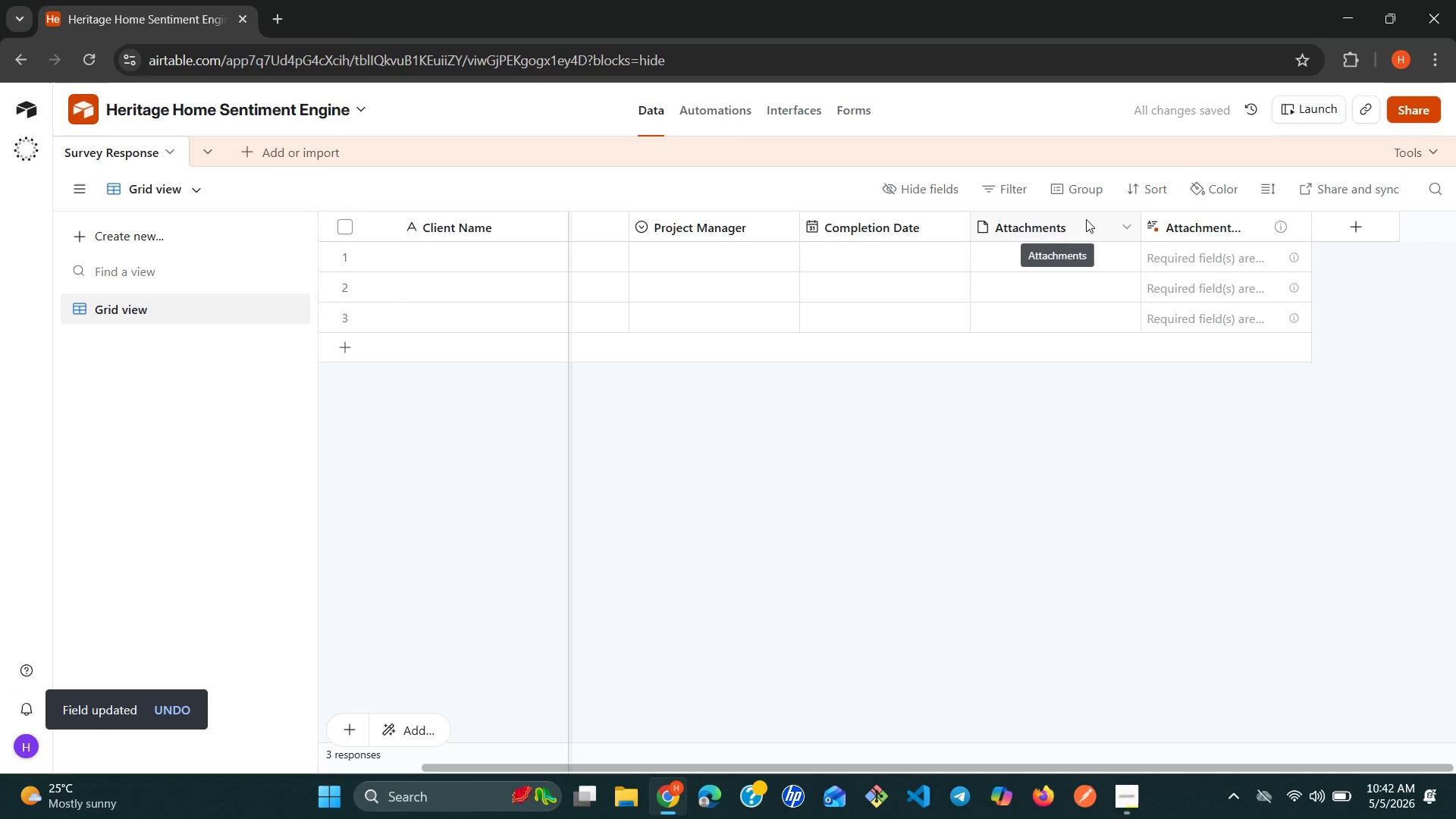 
left_click([1119, 226])
 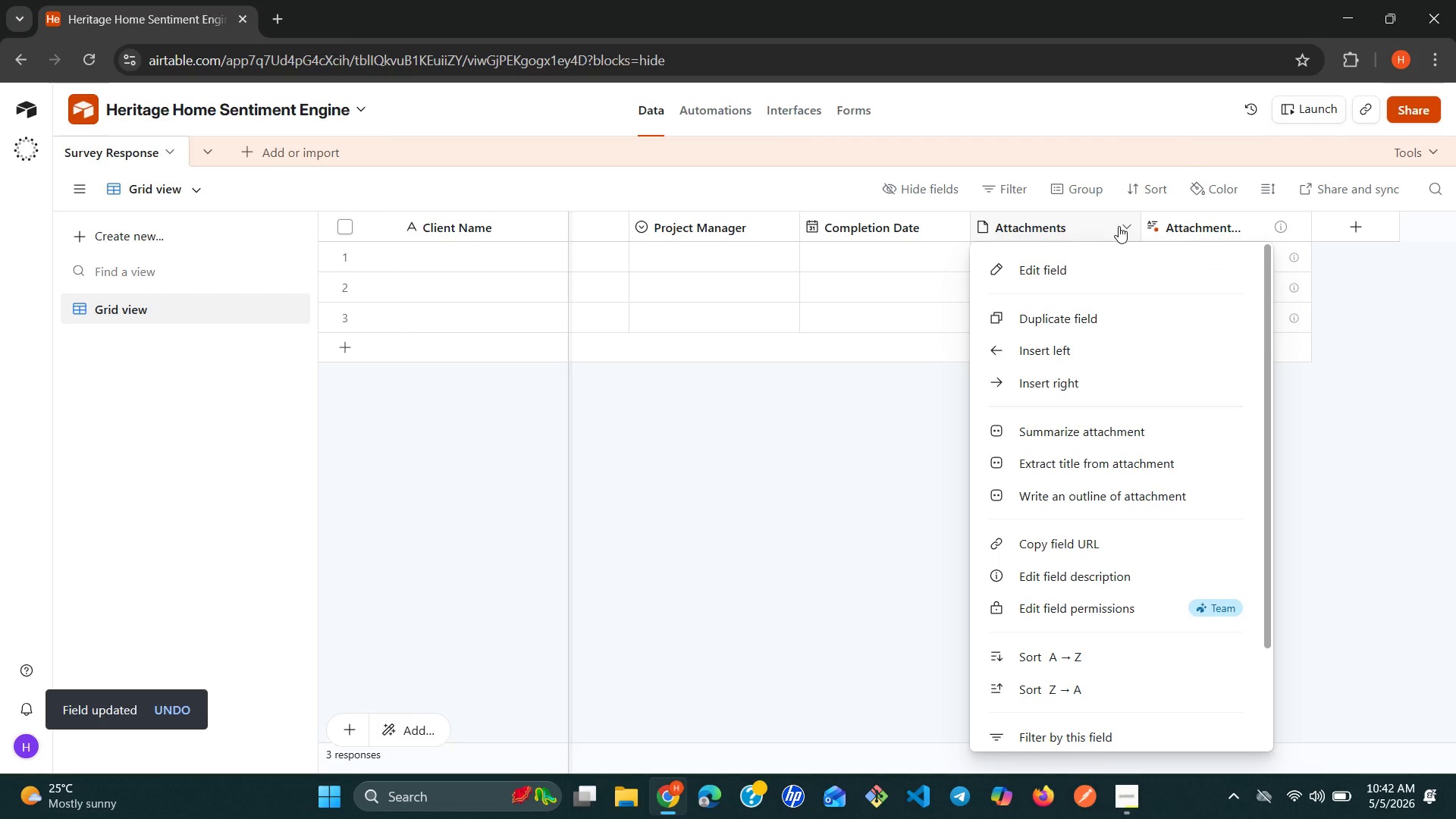 
left_click([1055, 264])
 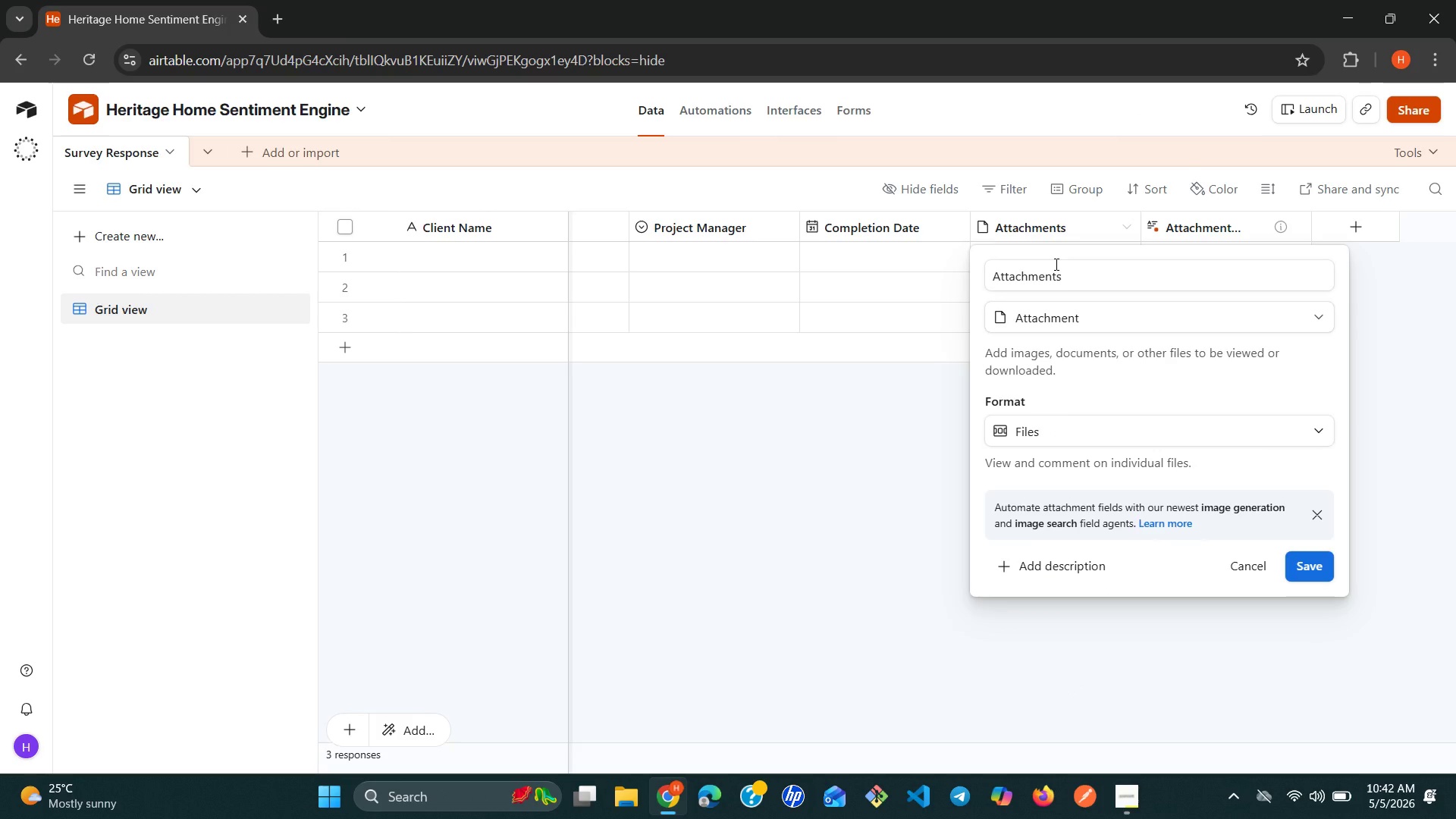 
wait(5.59)
 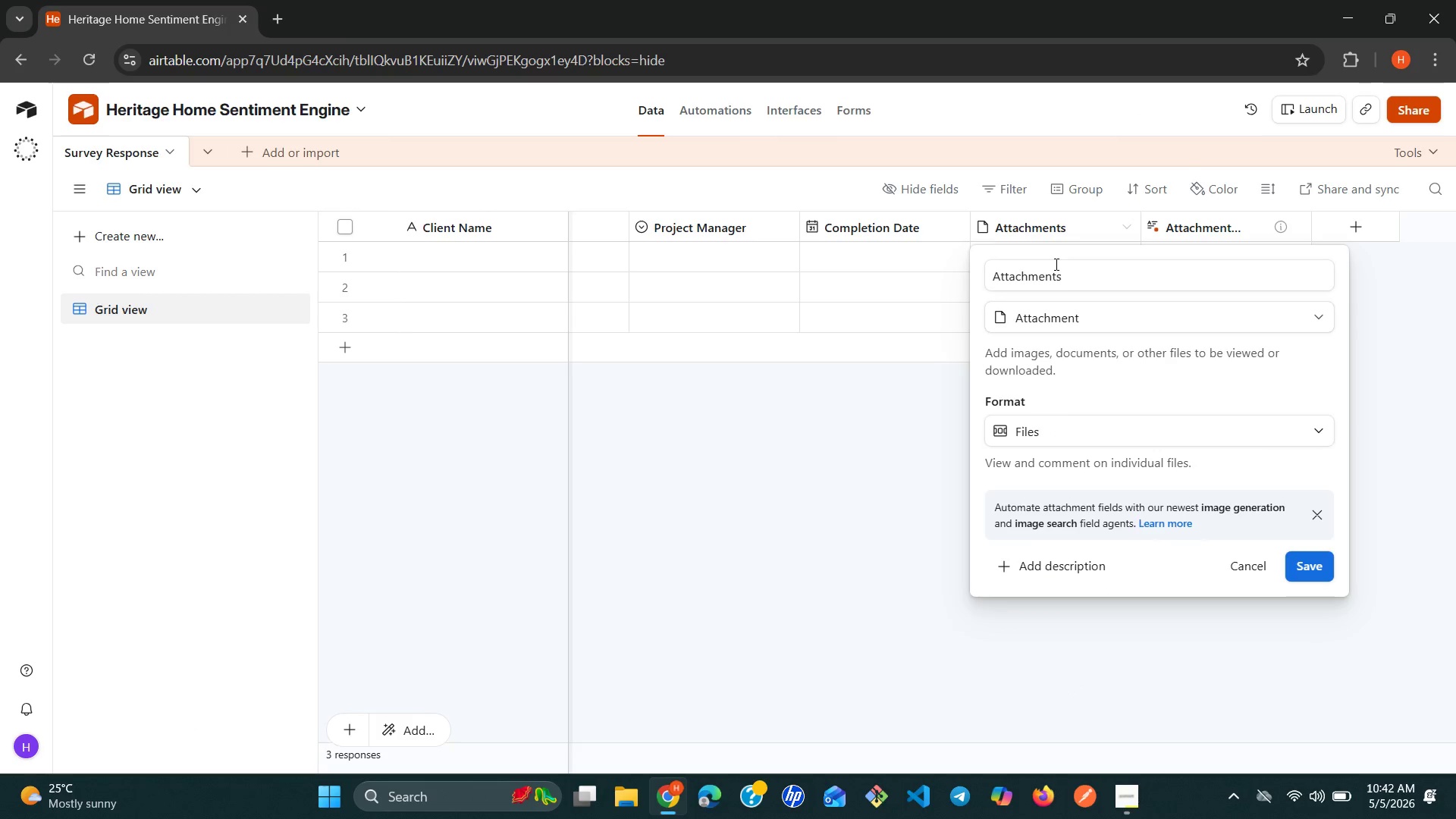 
type(Sal)
 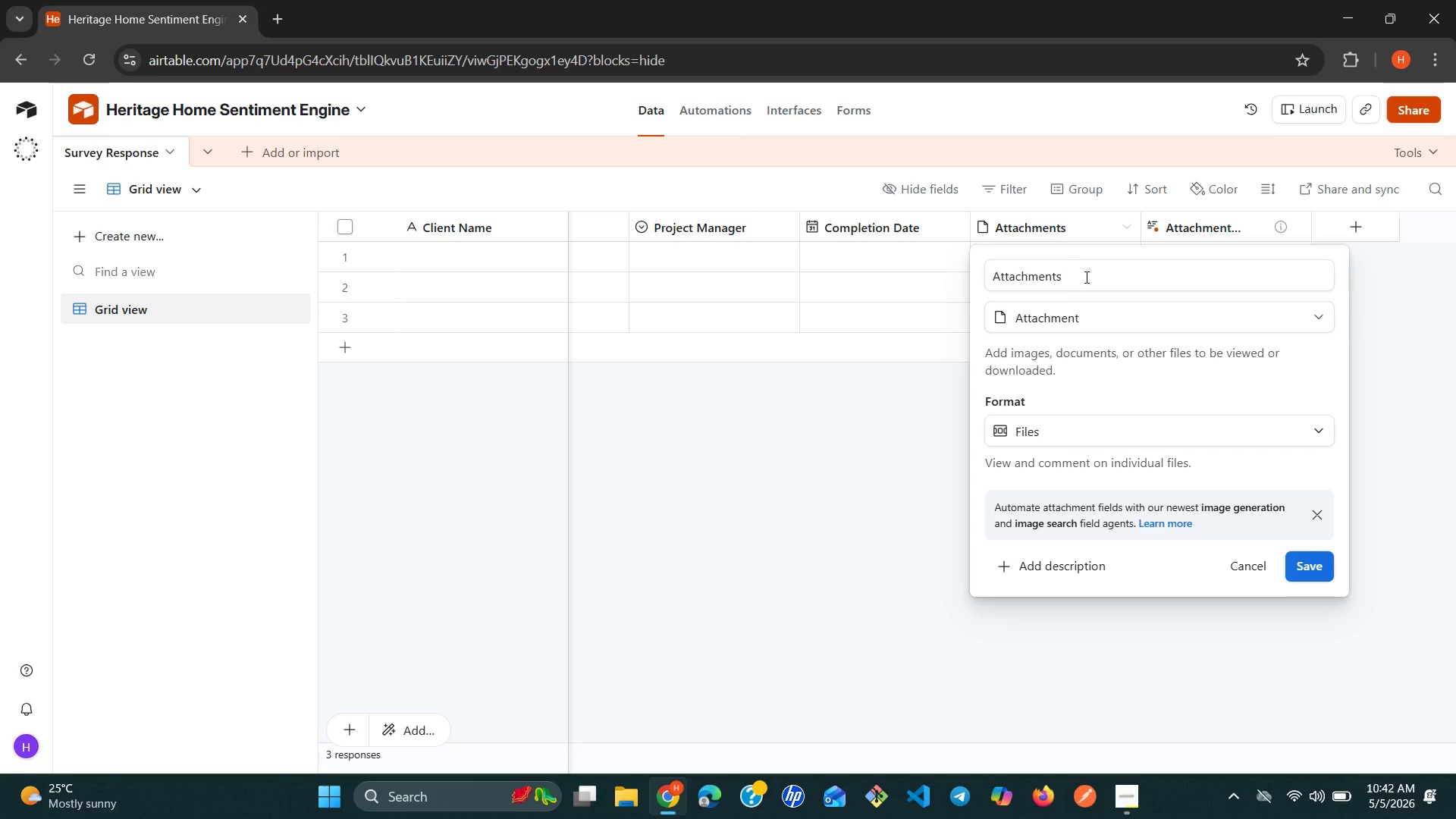 
double_click([1089, 279])
 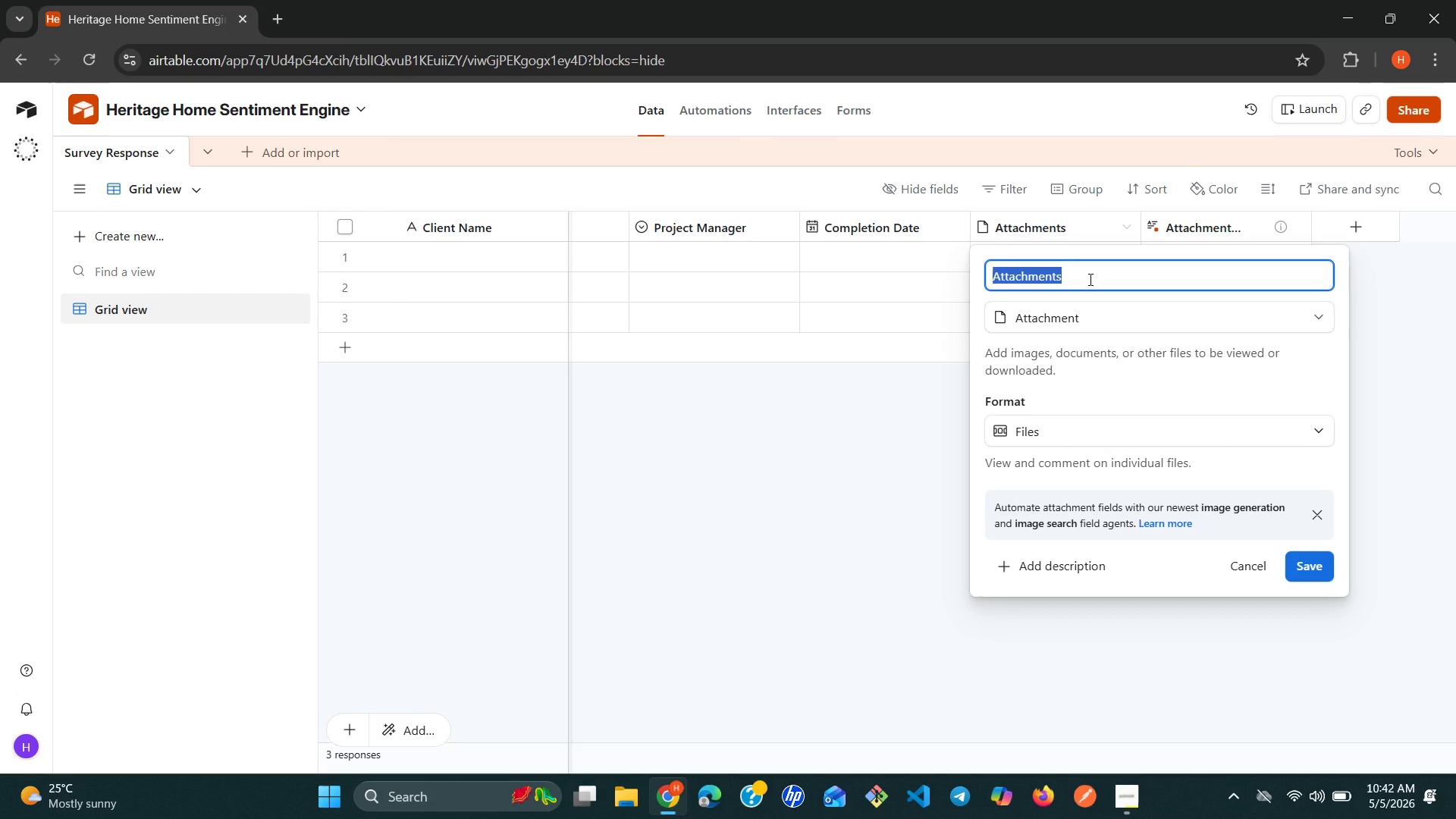 
triple_click([1089, 279])
 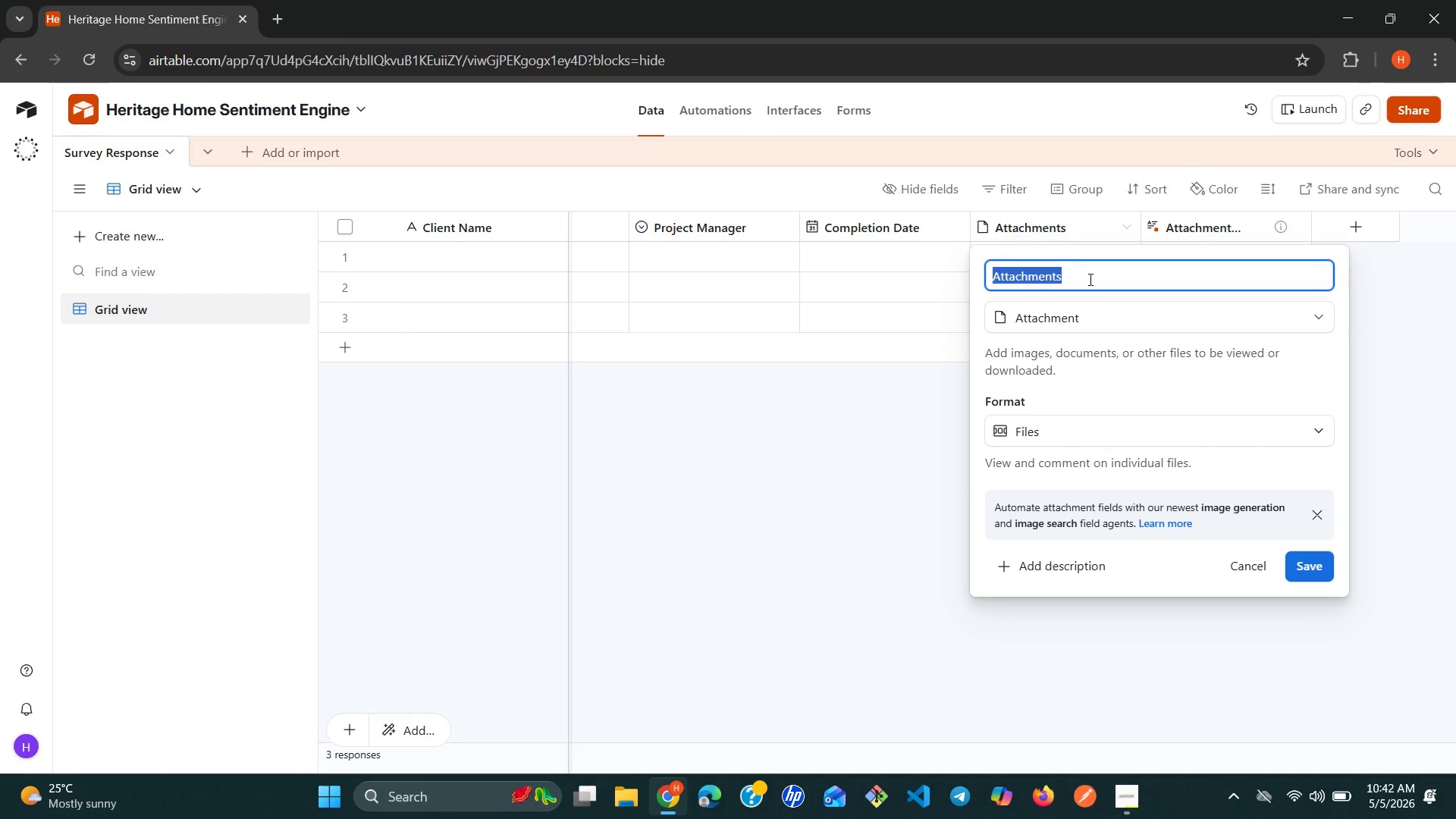 
type(Sales)
 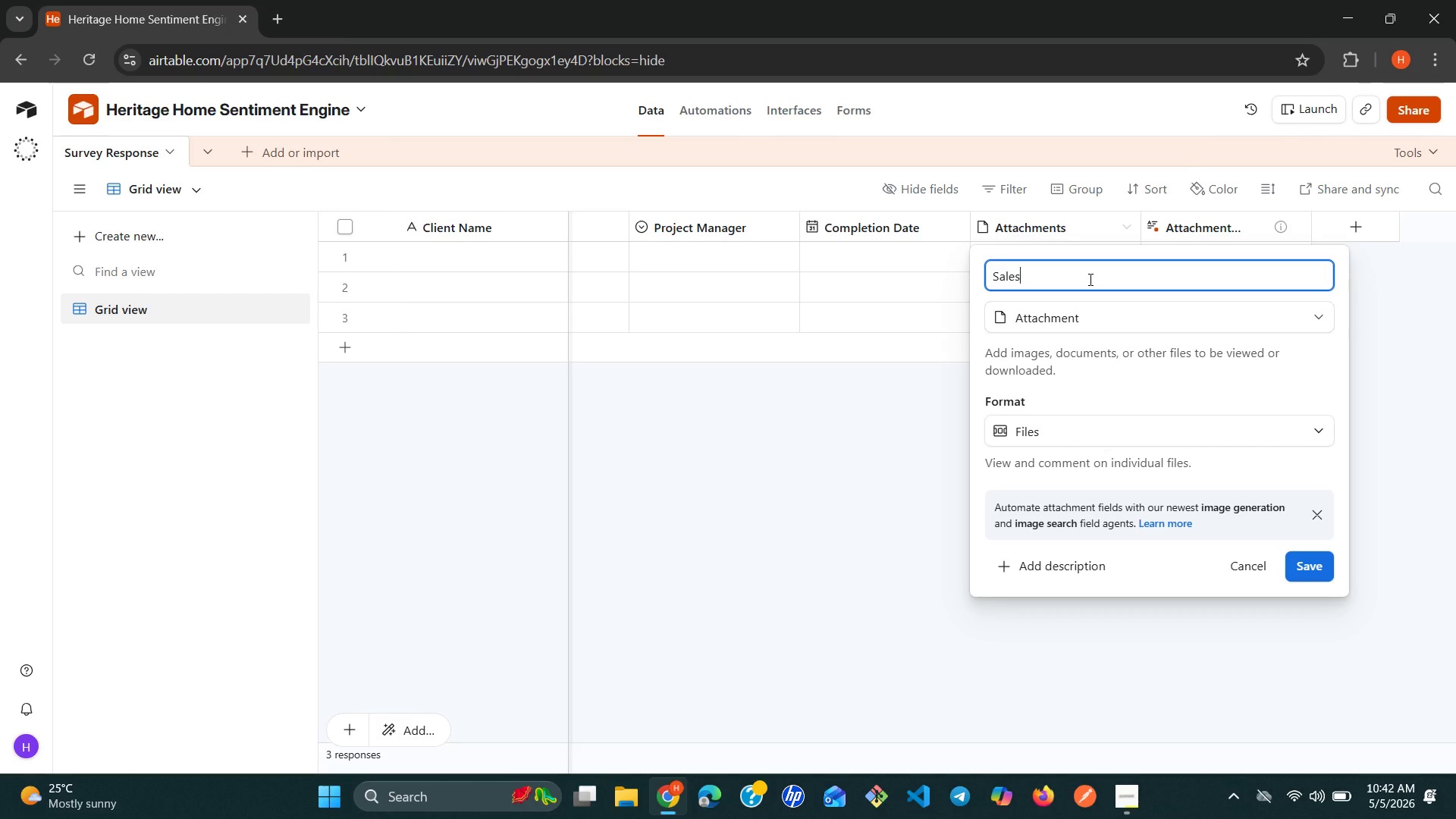 
type( Rating)
 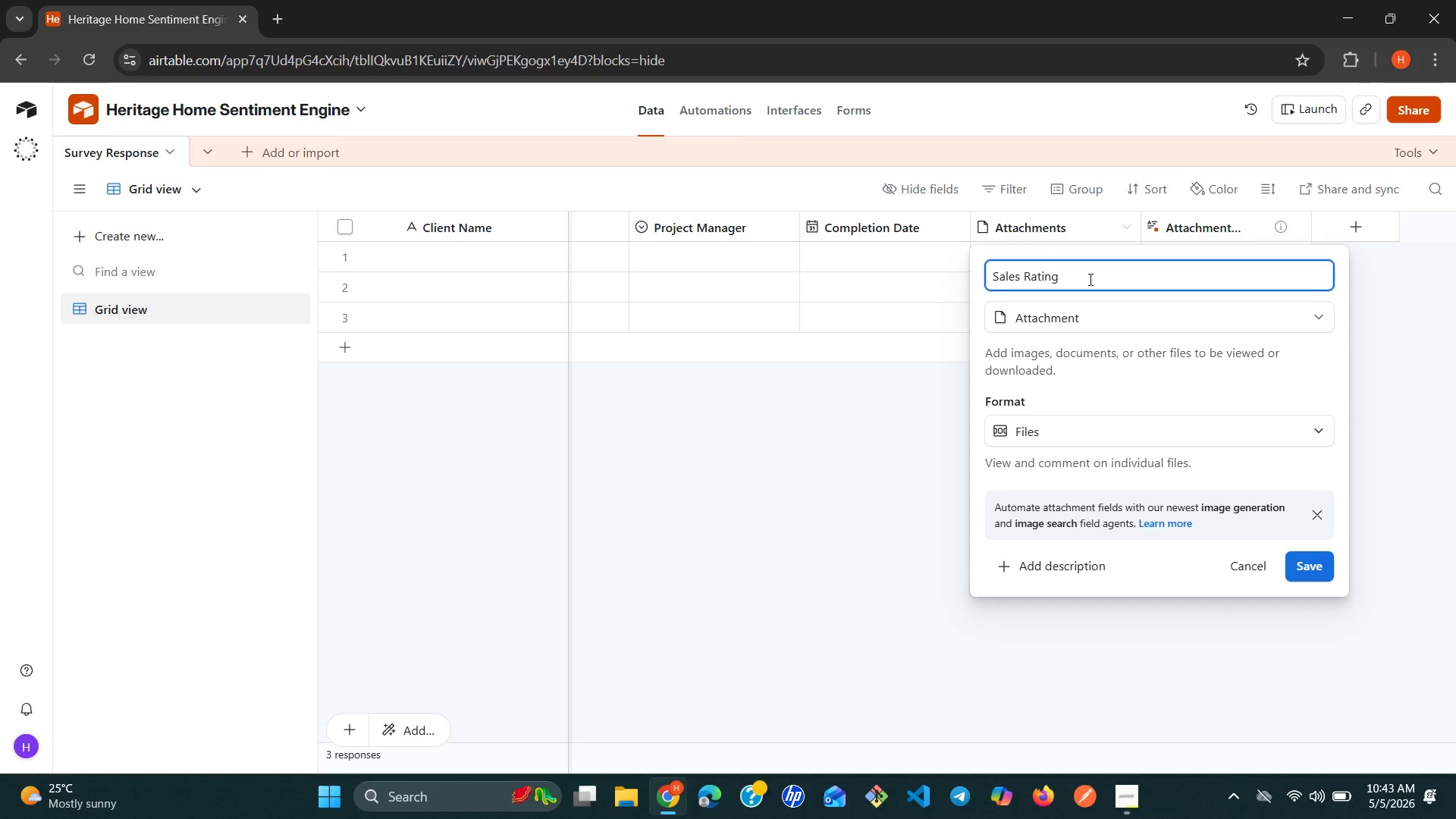 
left_click([1318, 318])
 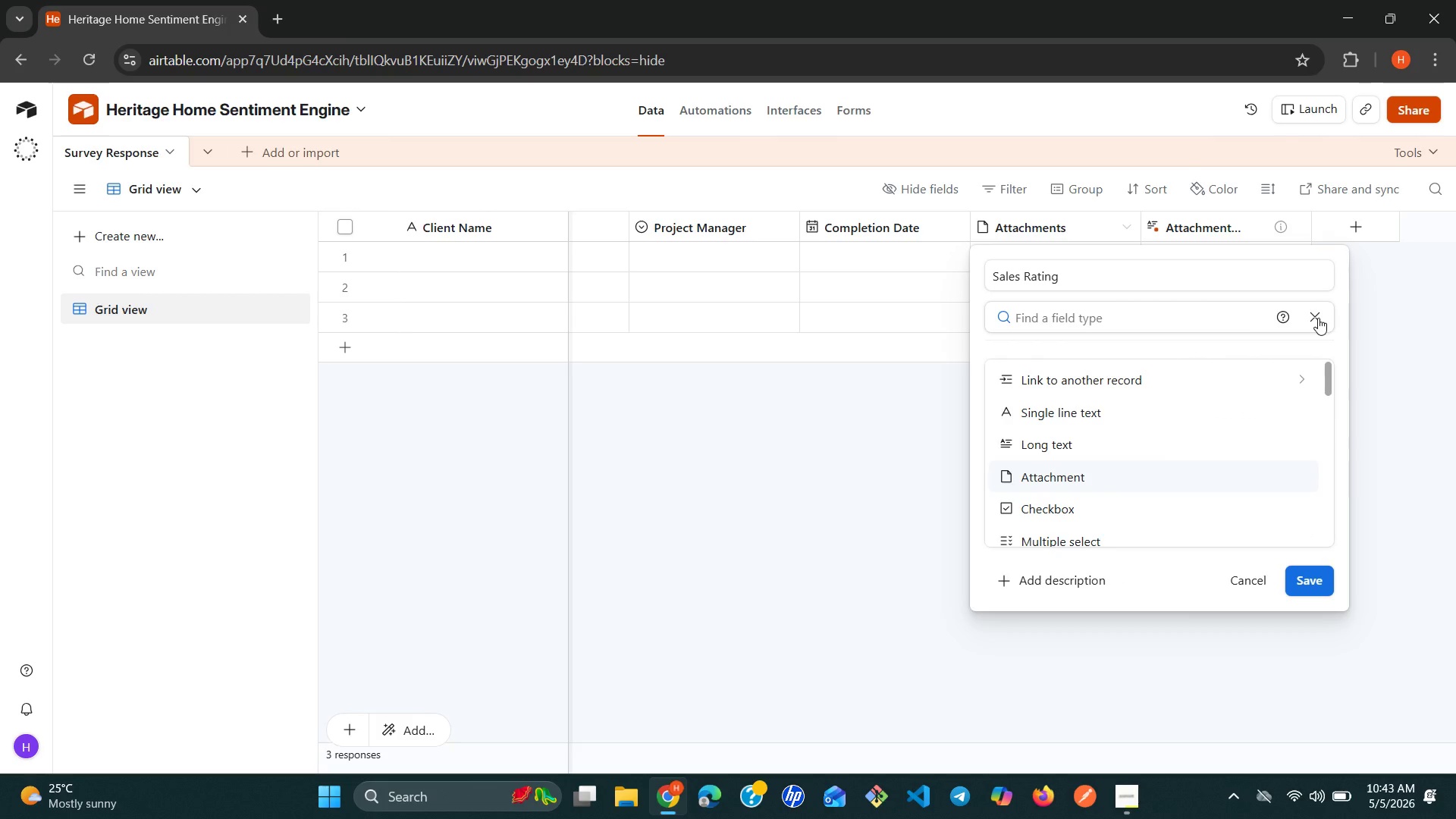 
wait(8.31)
 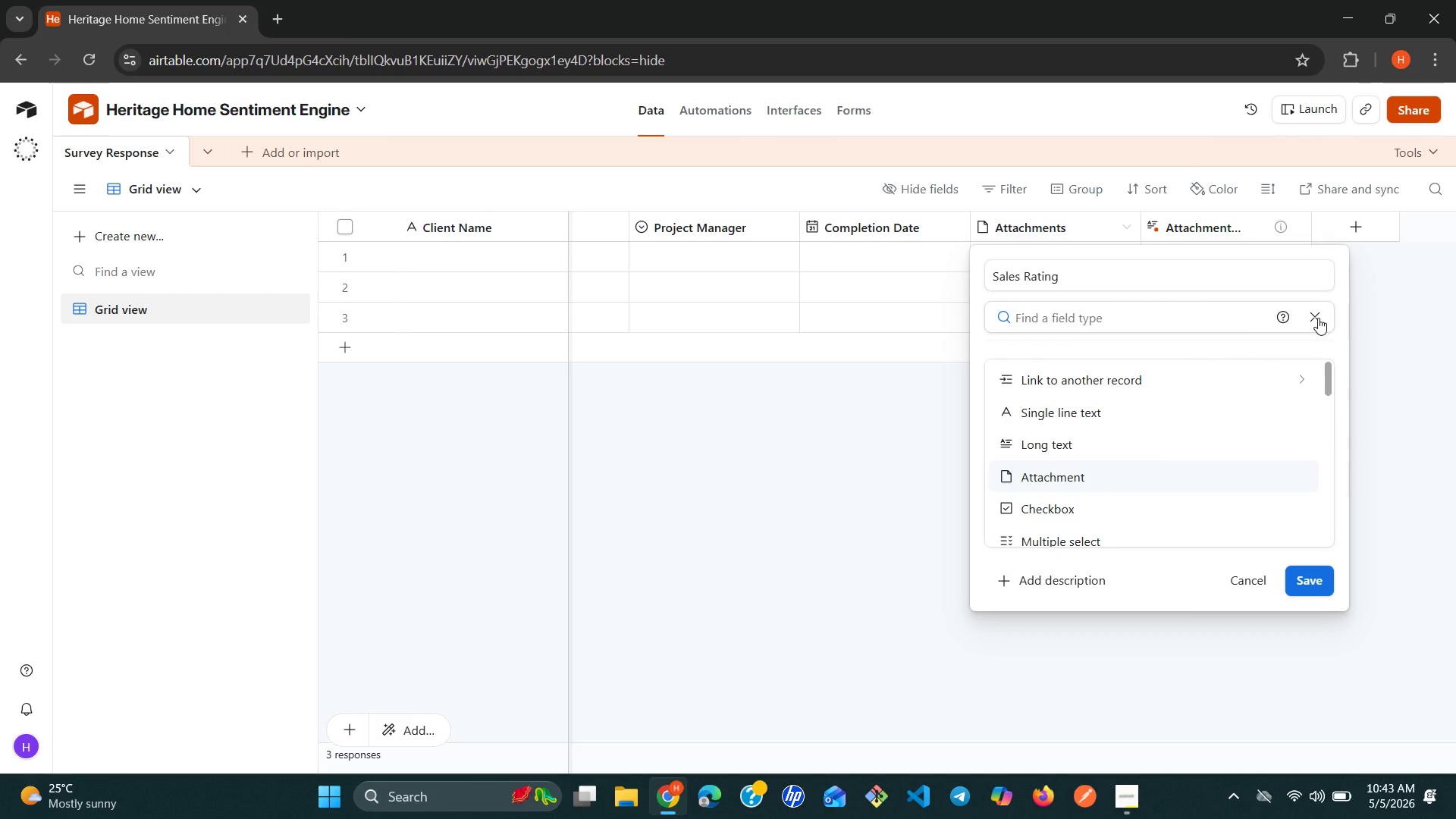 
key(N)
 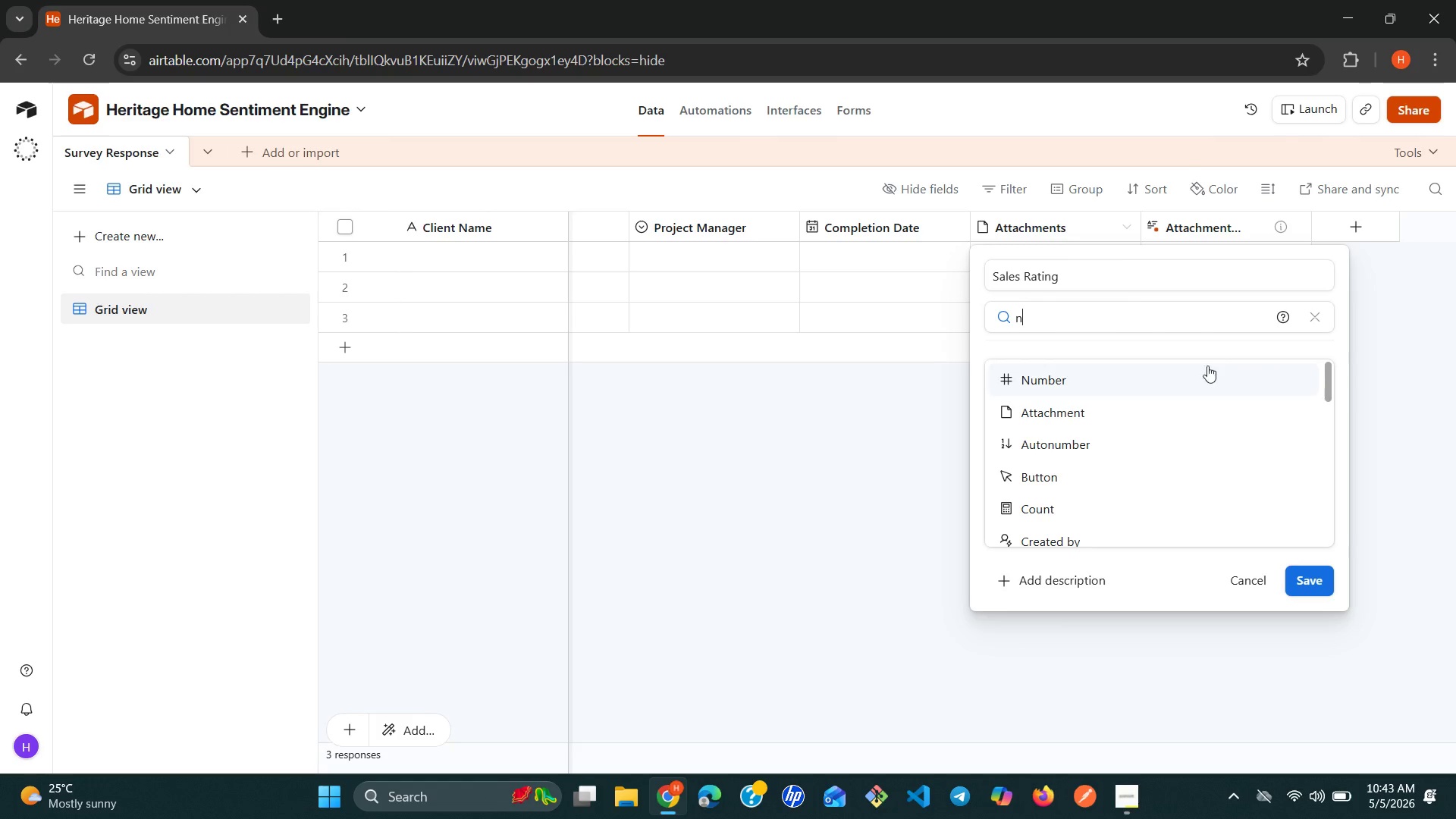 
left_click([1151, 388])
 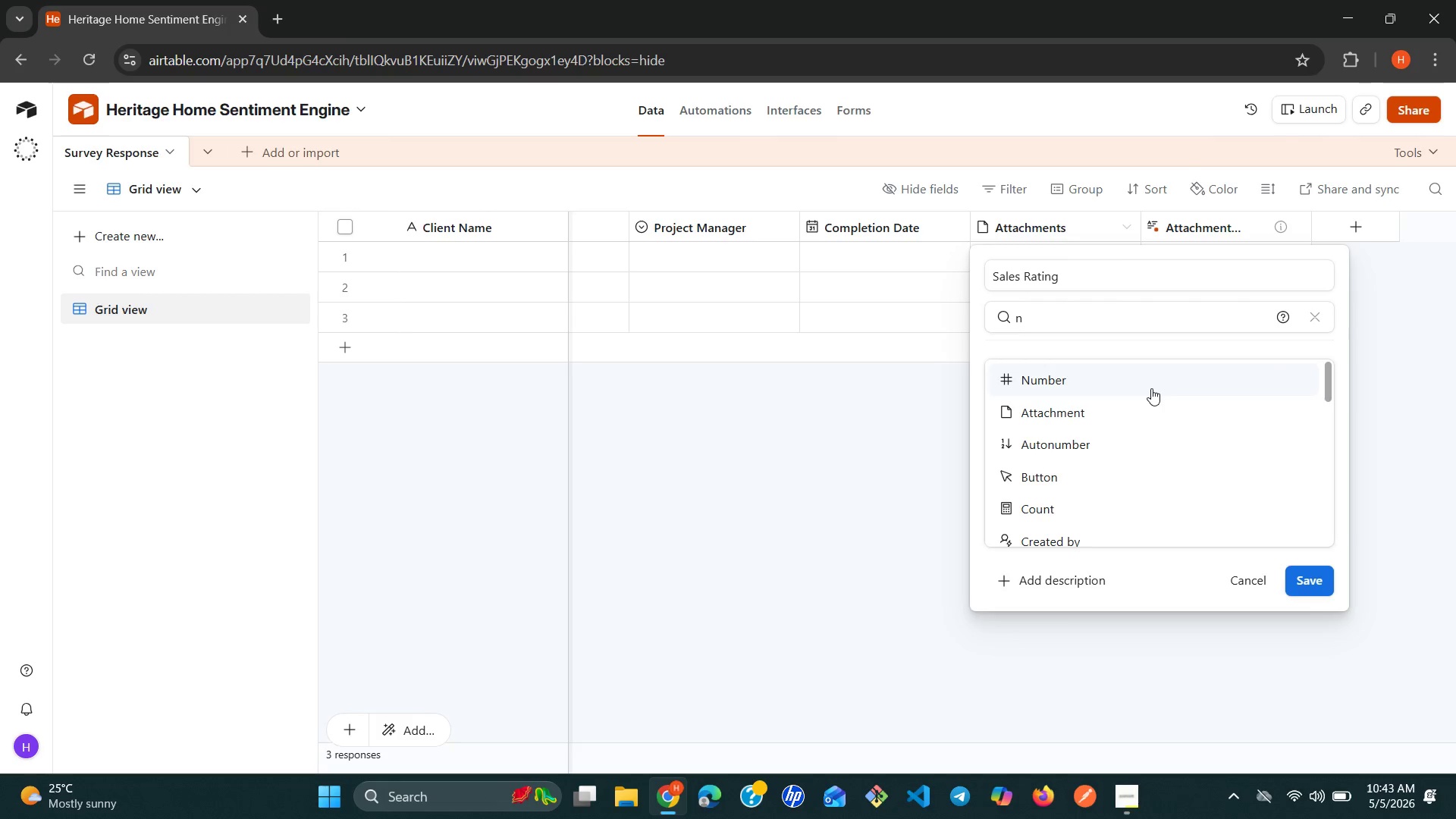 
mouse_move([1175, 384])
 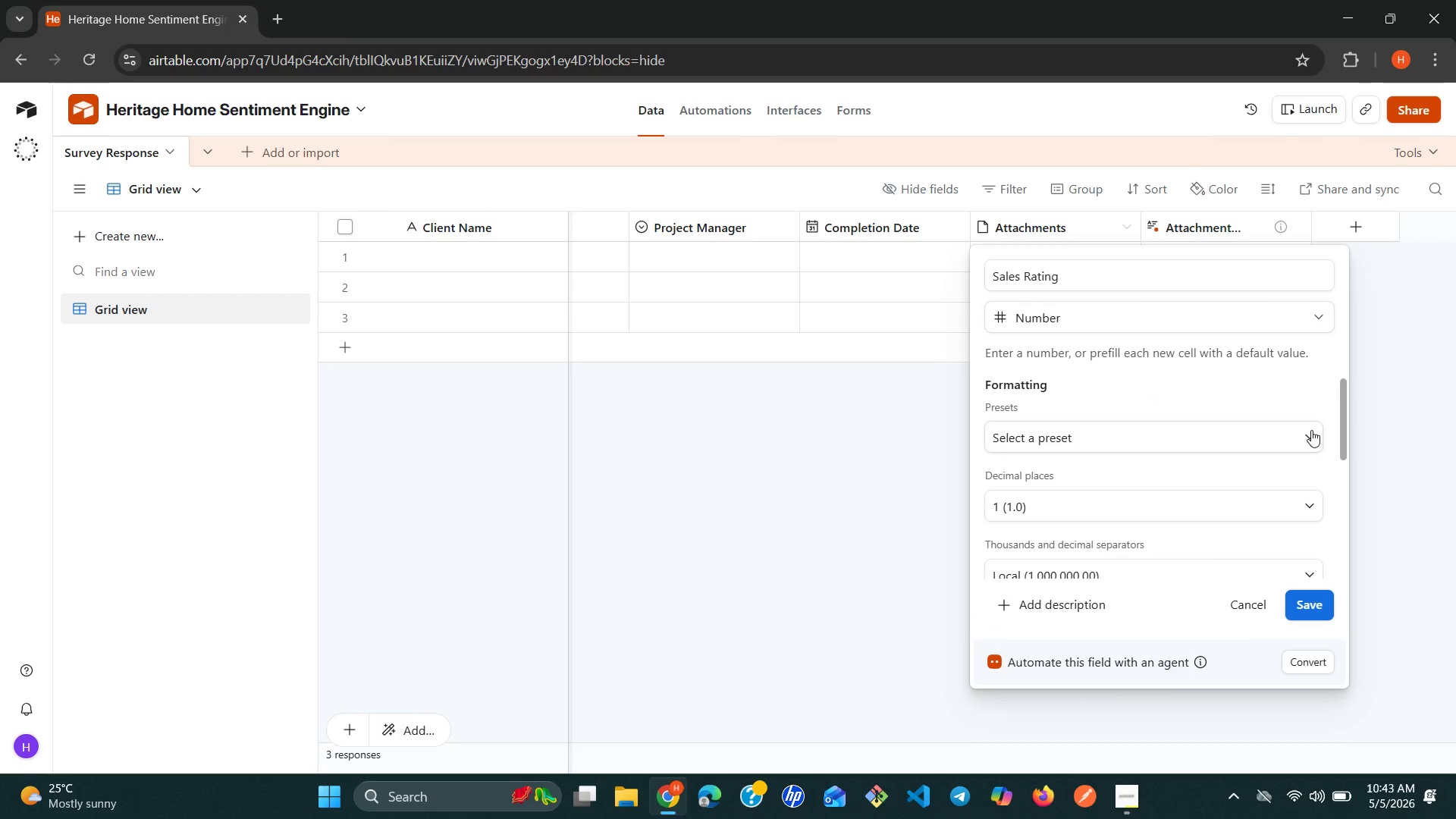 
left_click([1311, 430])
 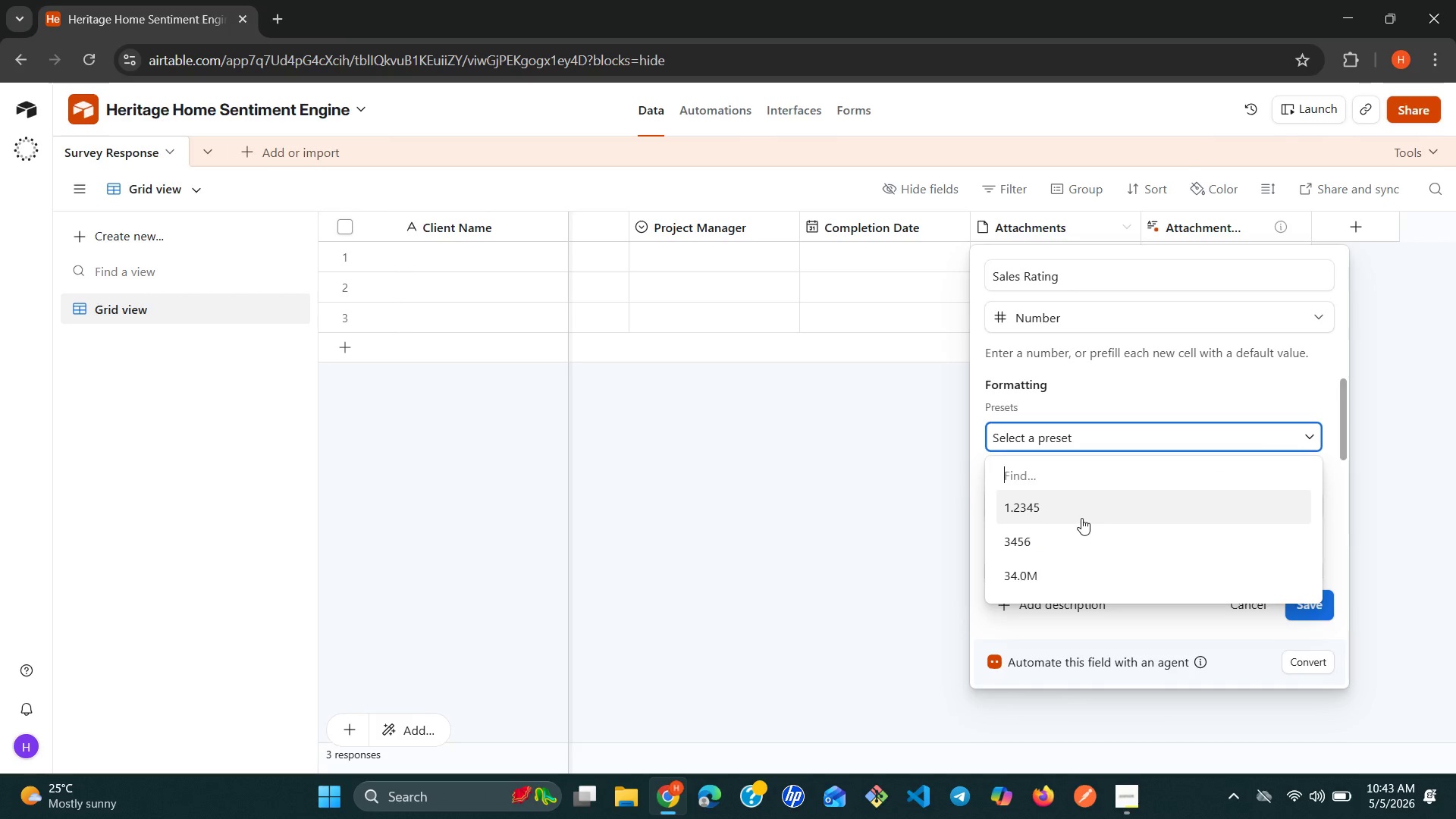 
left_click([1072, 518])
 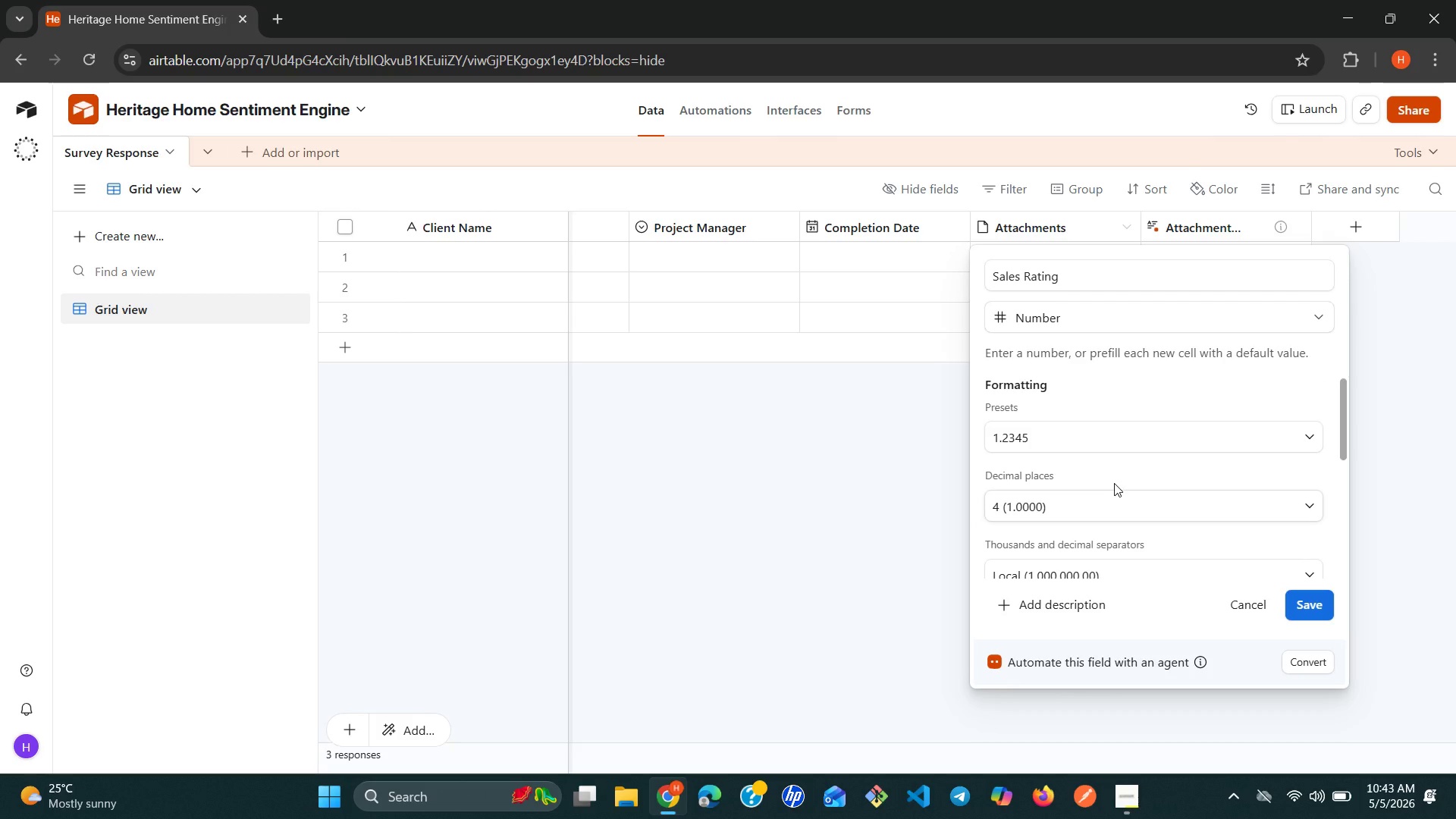 
wait(31.83)
 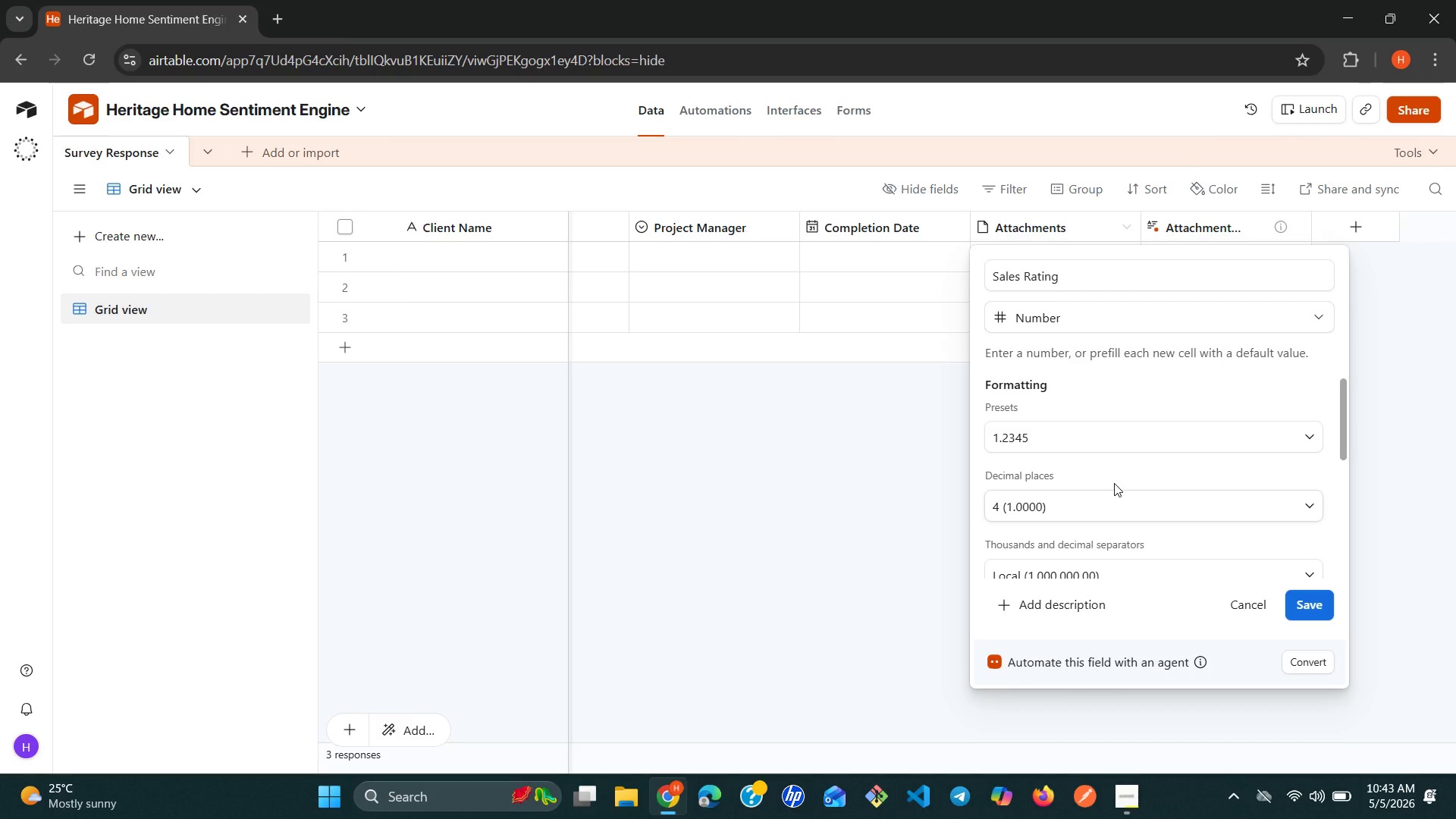 
left_click([1317, 313])
 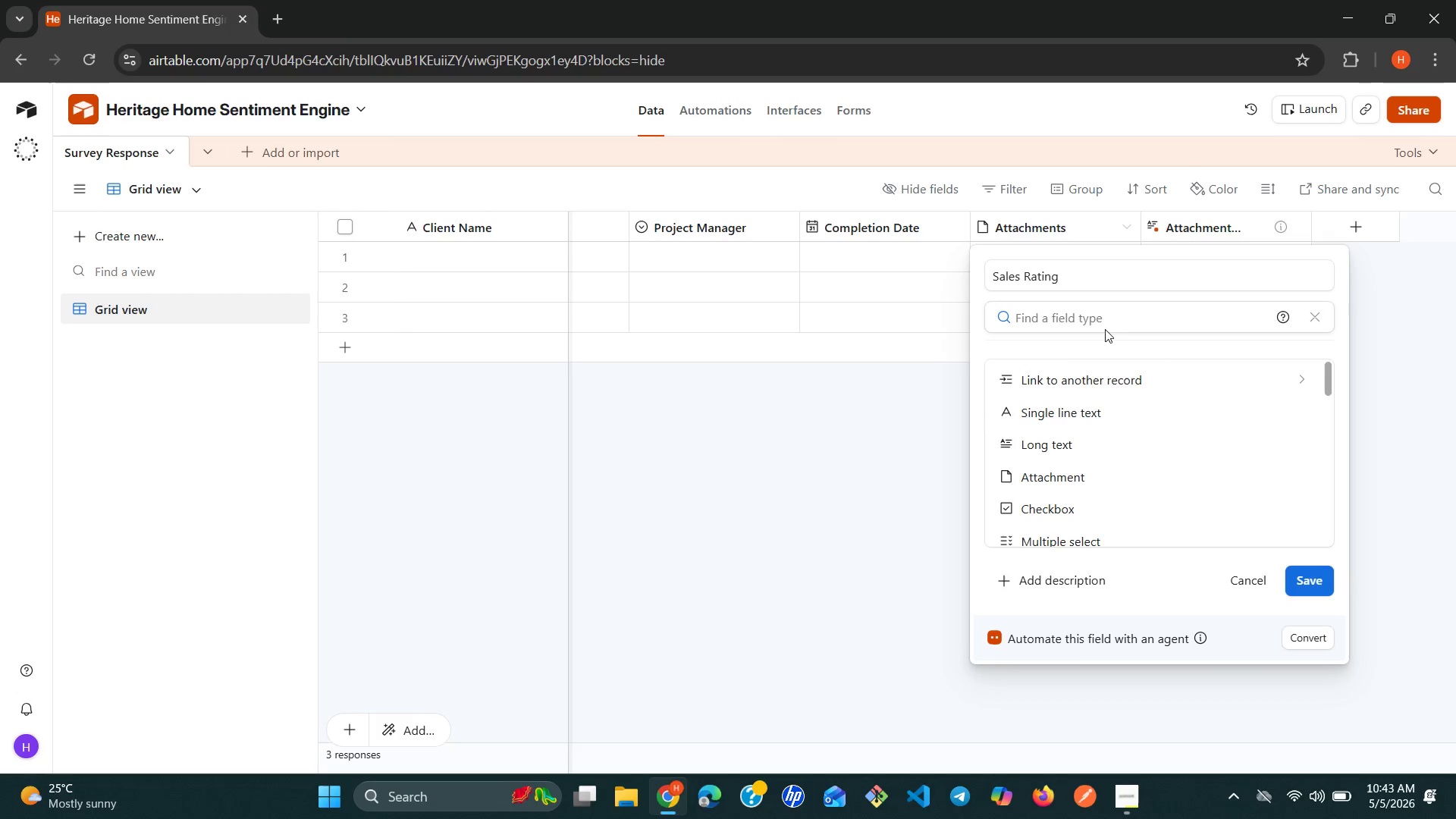 
type(nu)
 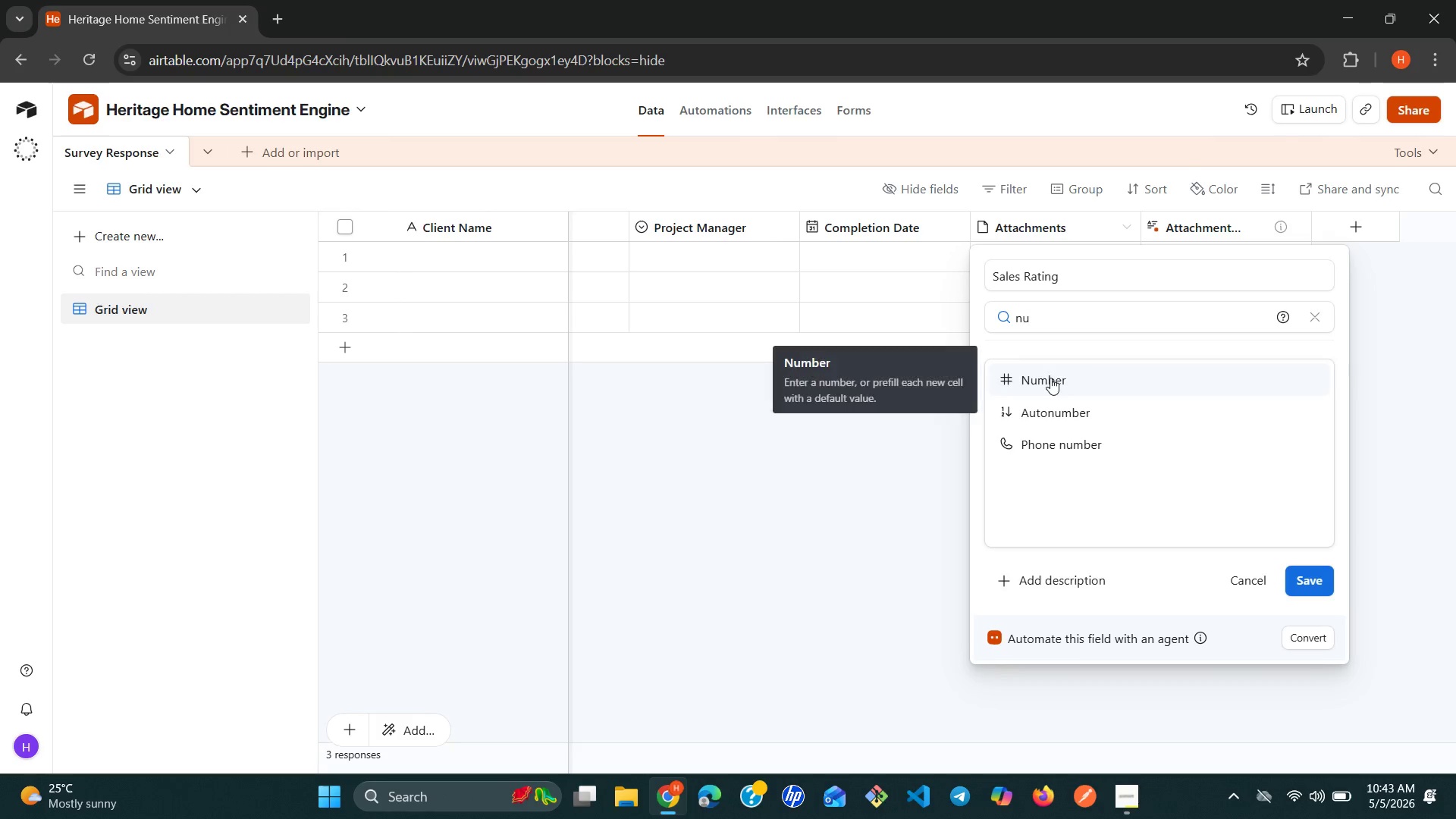 
left_click([1050, 378])
 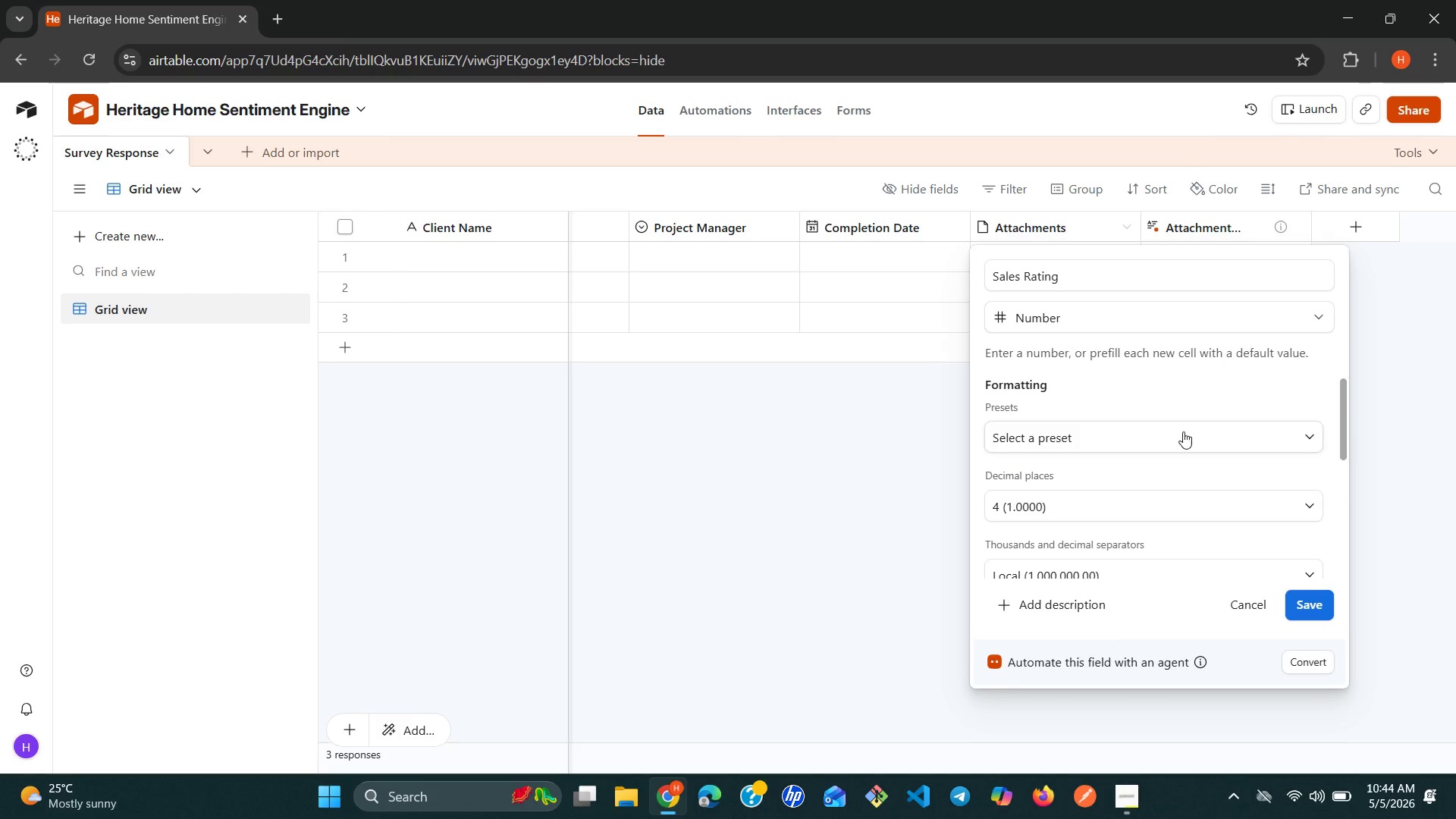 
mouse_move([1096, 466])
 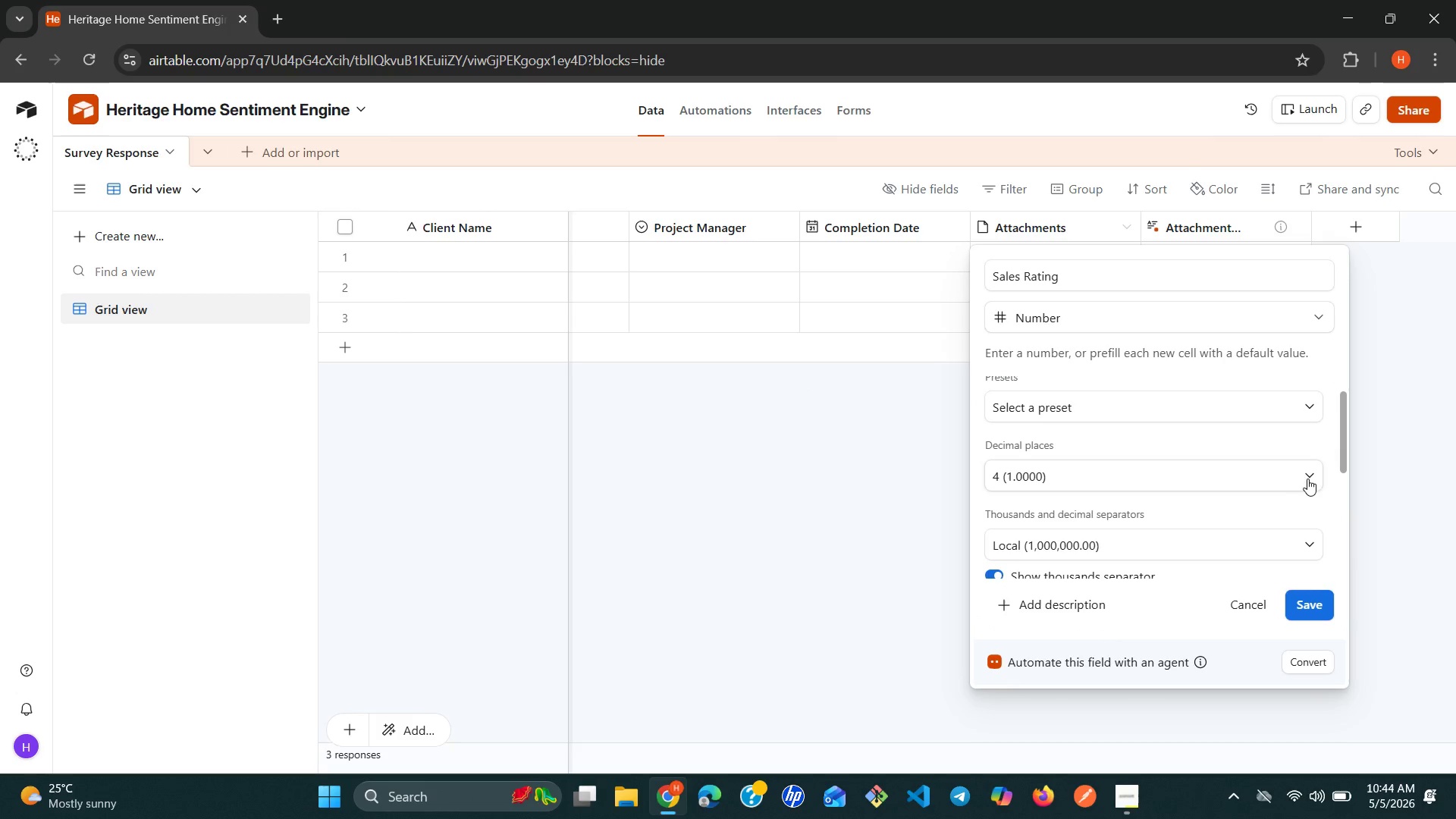 
left_click([1308, 479])
 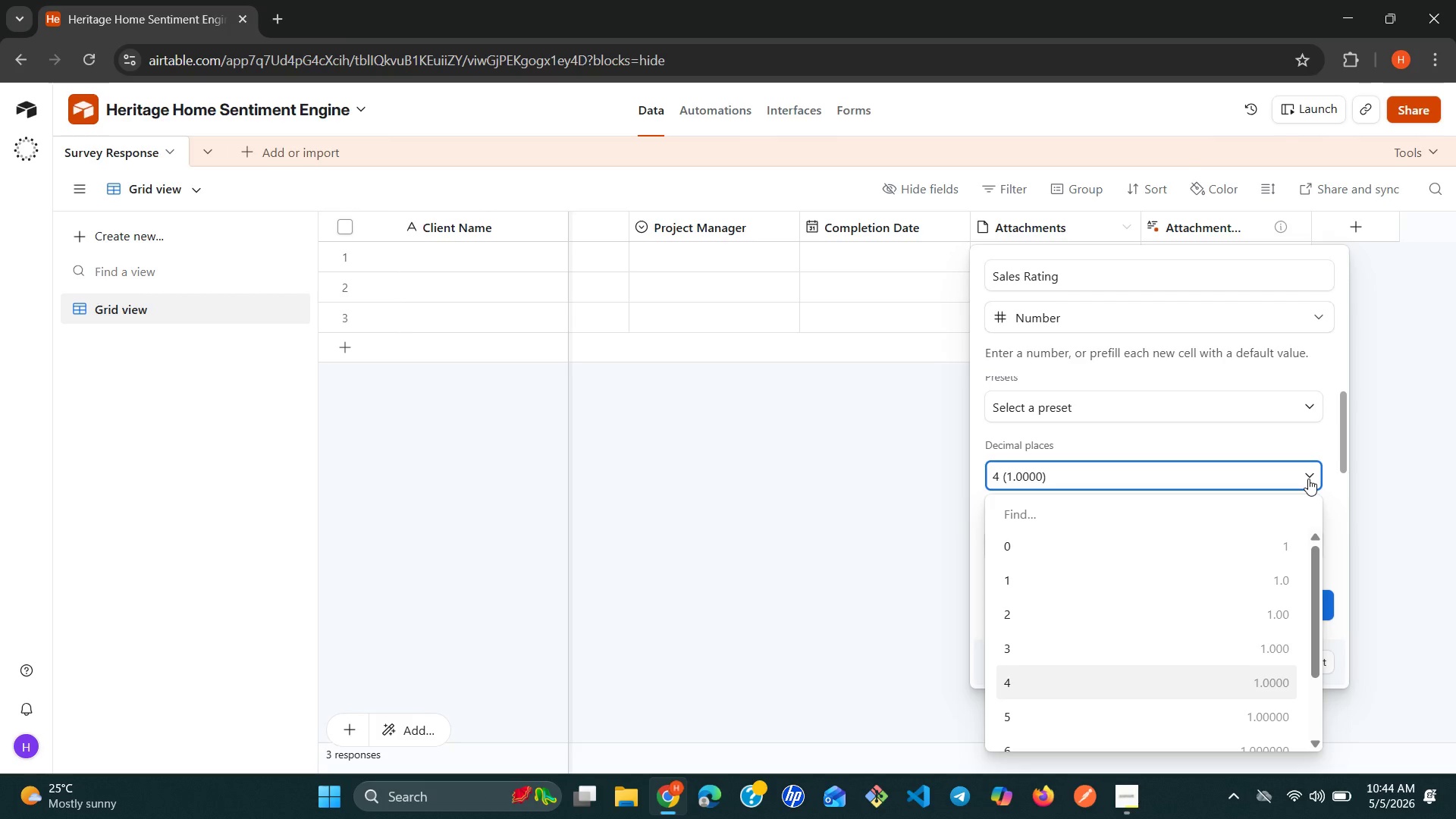 
wait(8.09)
 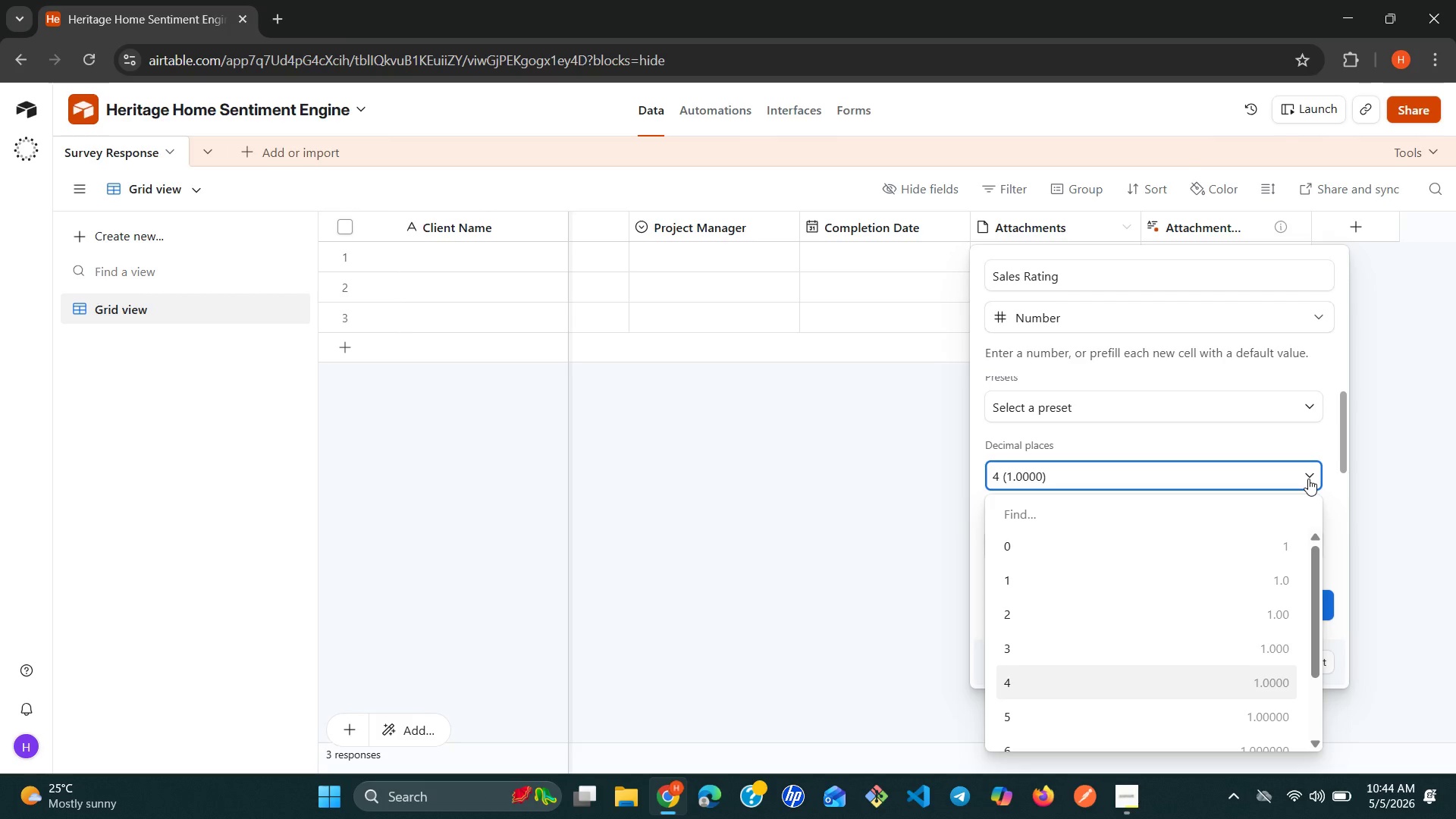 
left_click([1417, 446])
 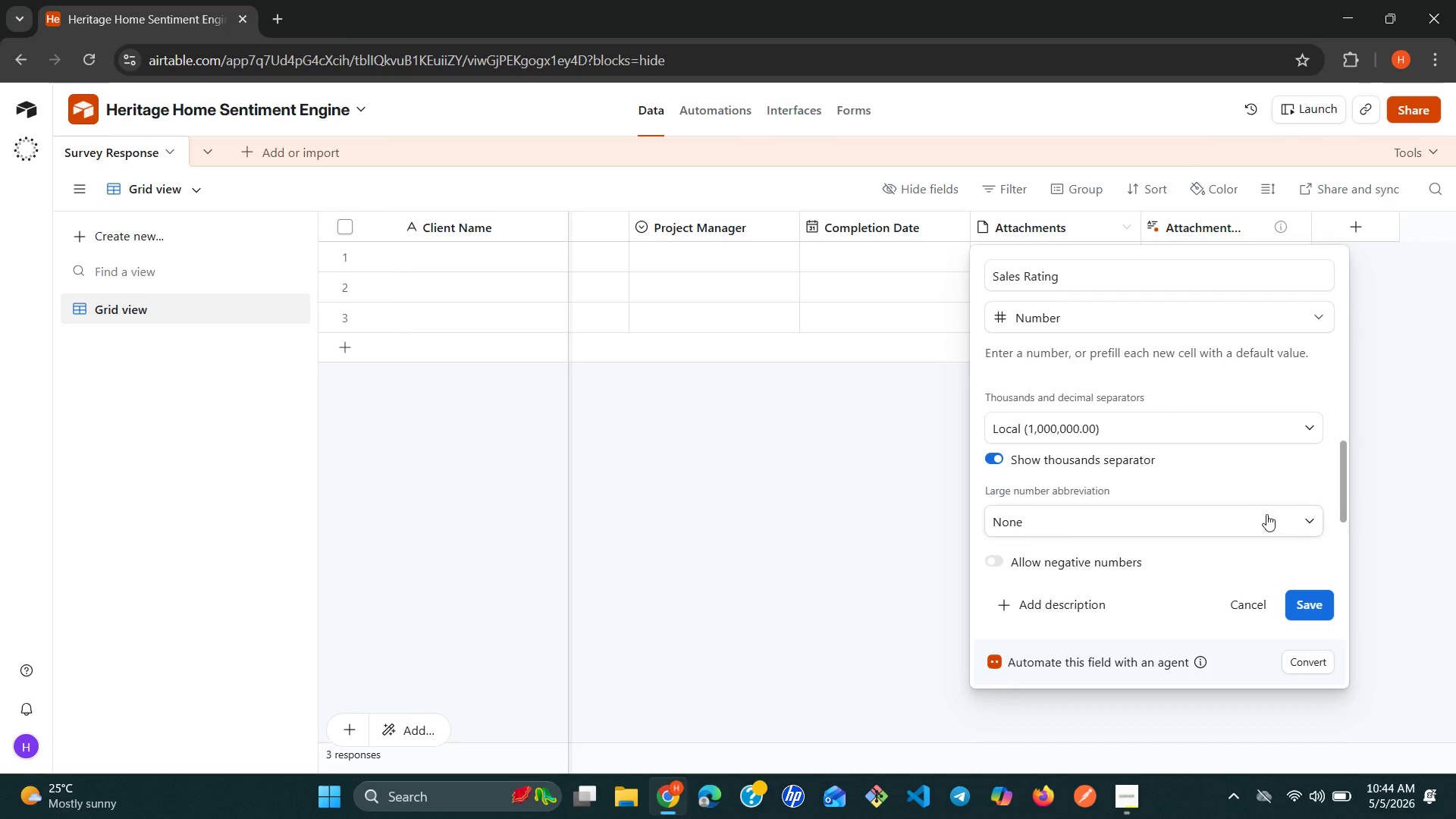 
wait(5.94)
 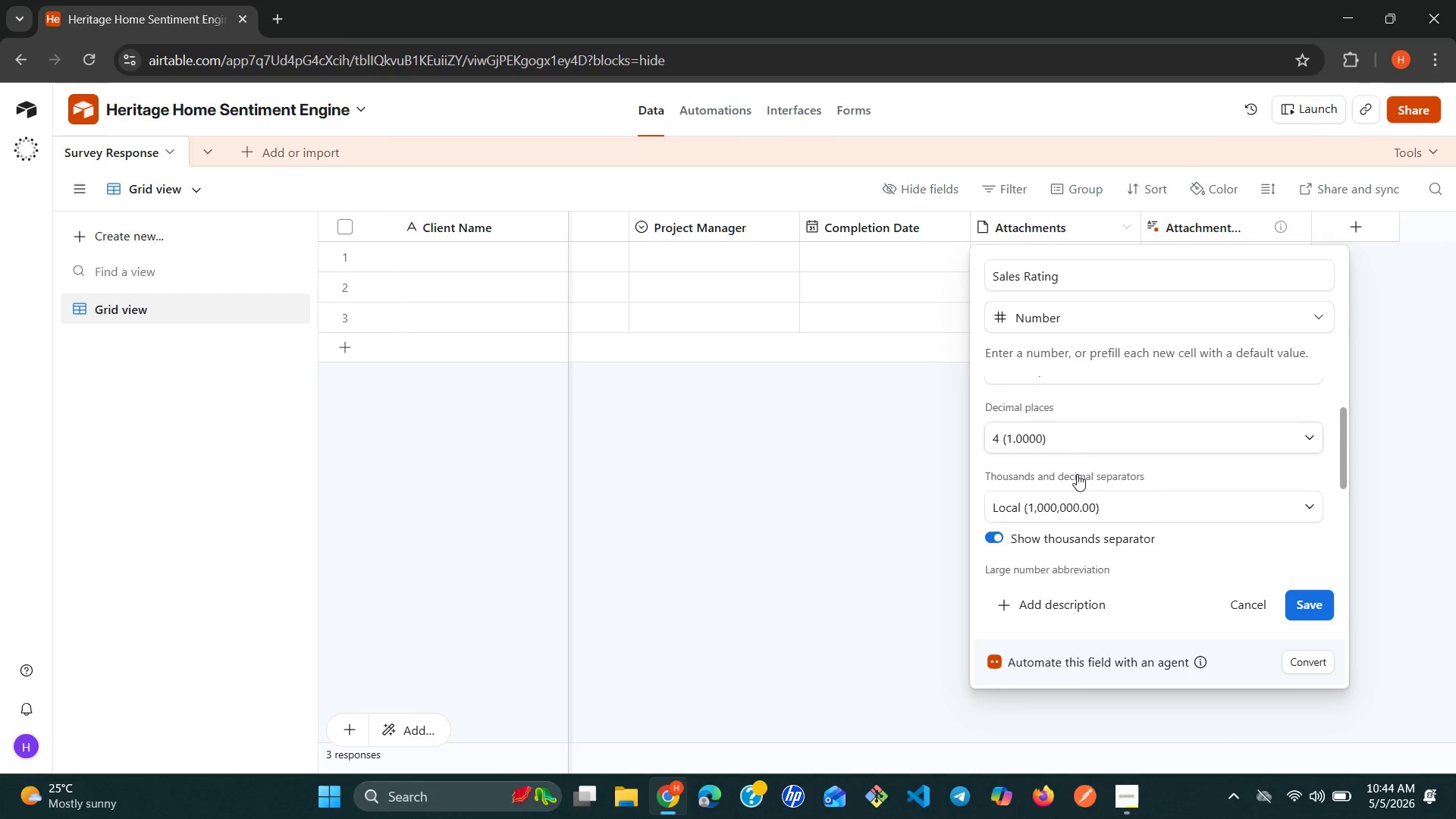 
left_click([1304, 513])
 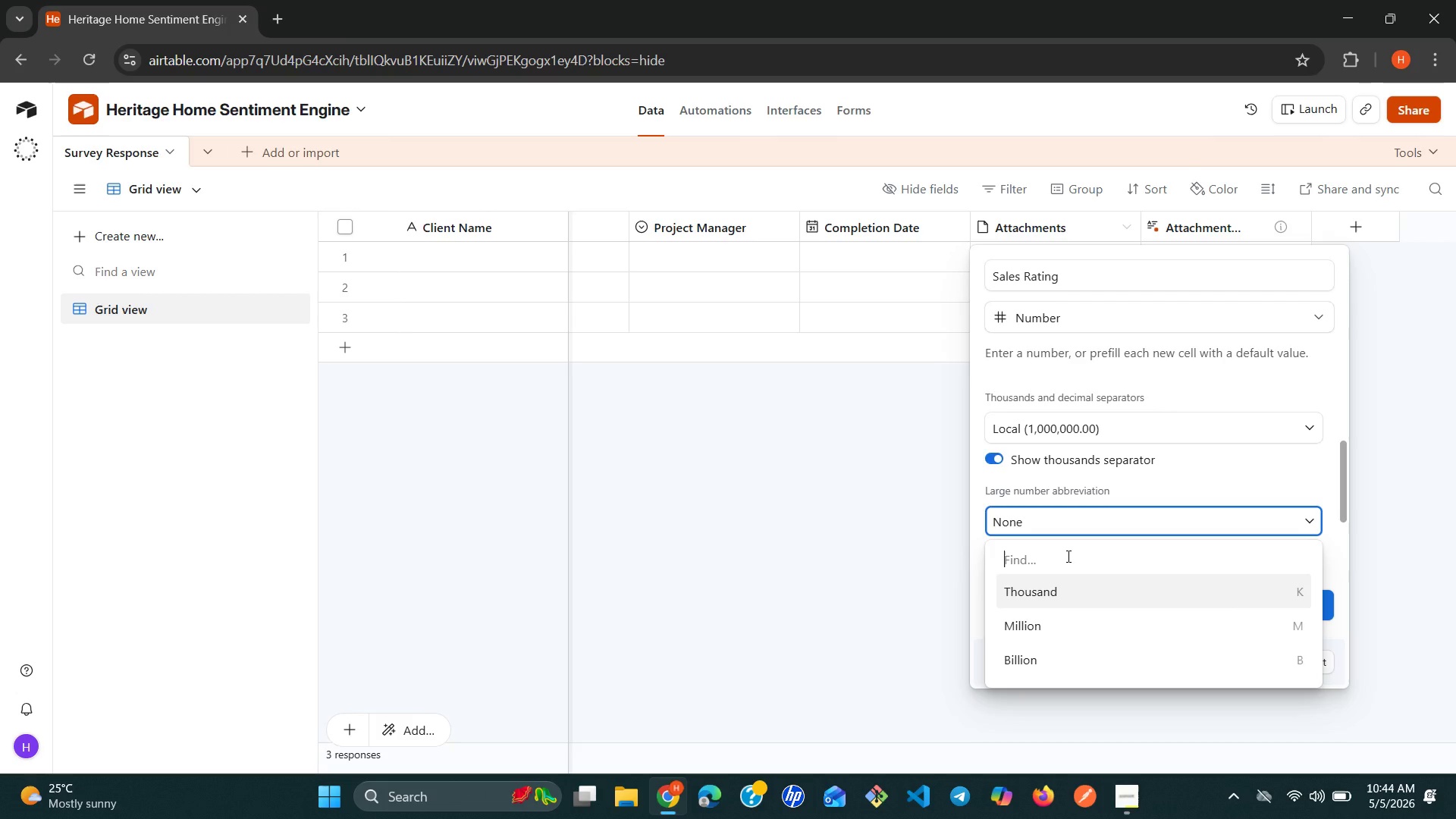 
key(5)
 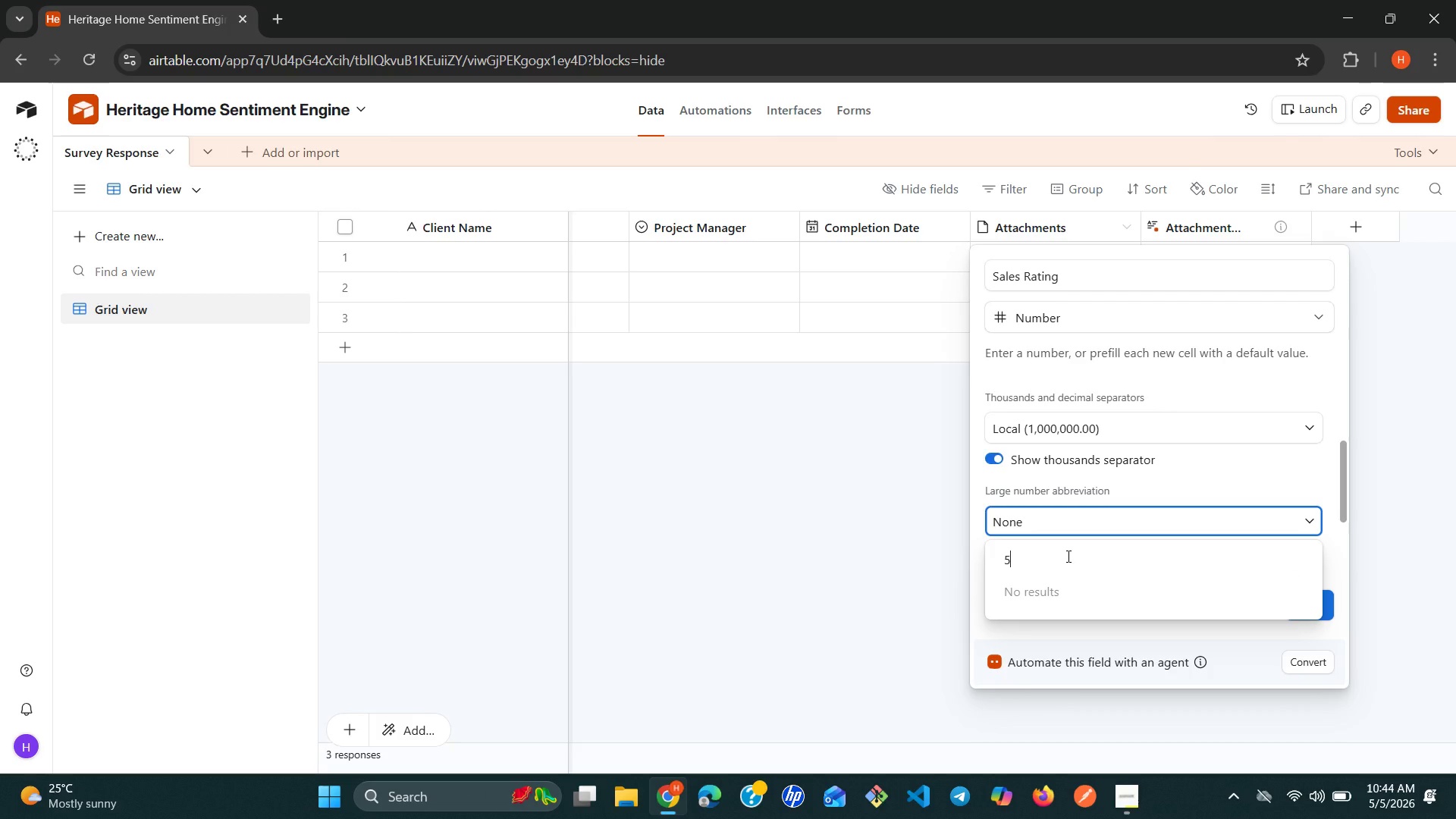 
key(Backspace)
 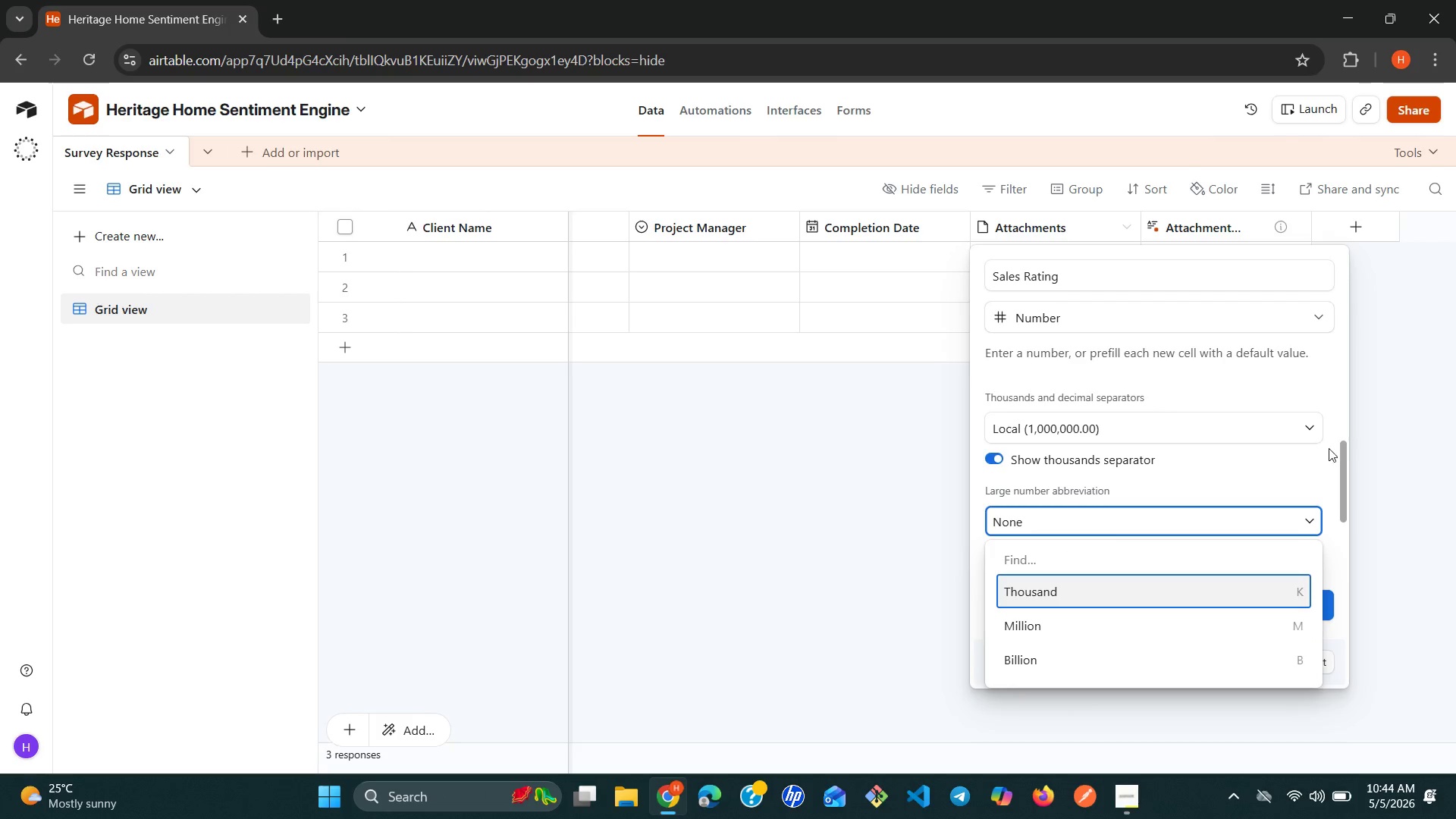 
left_click([1363, 448])
 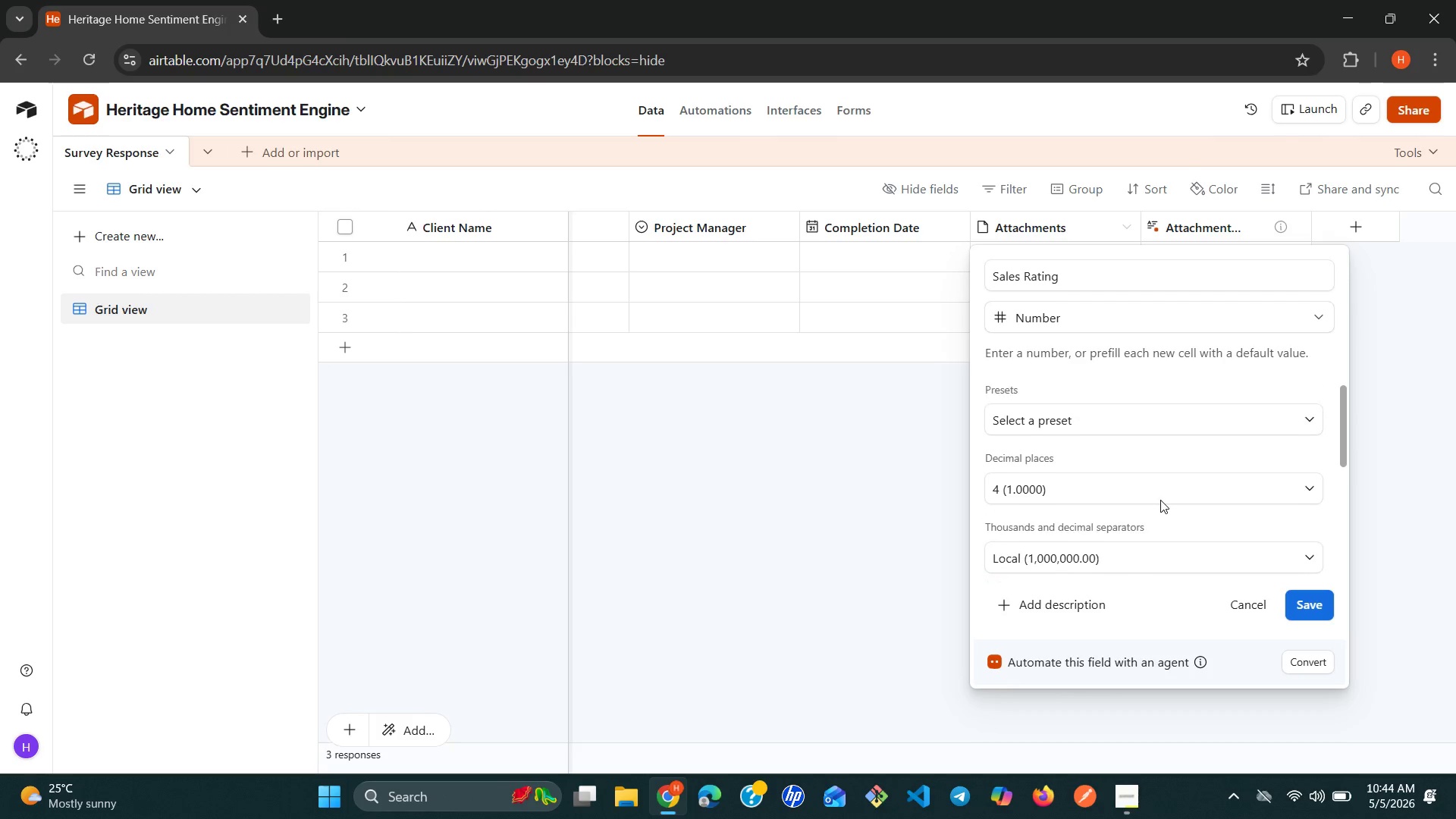 
wait(10.56)
 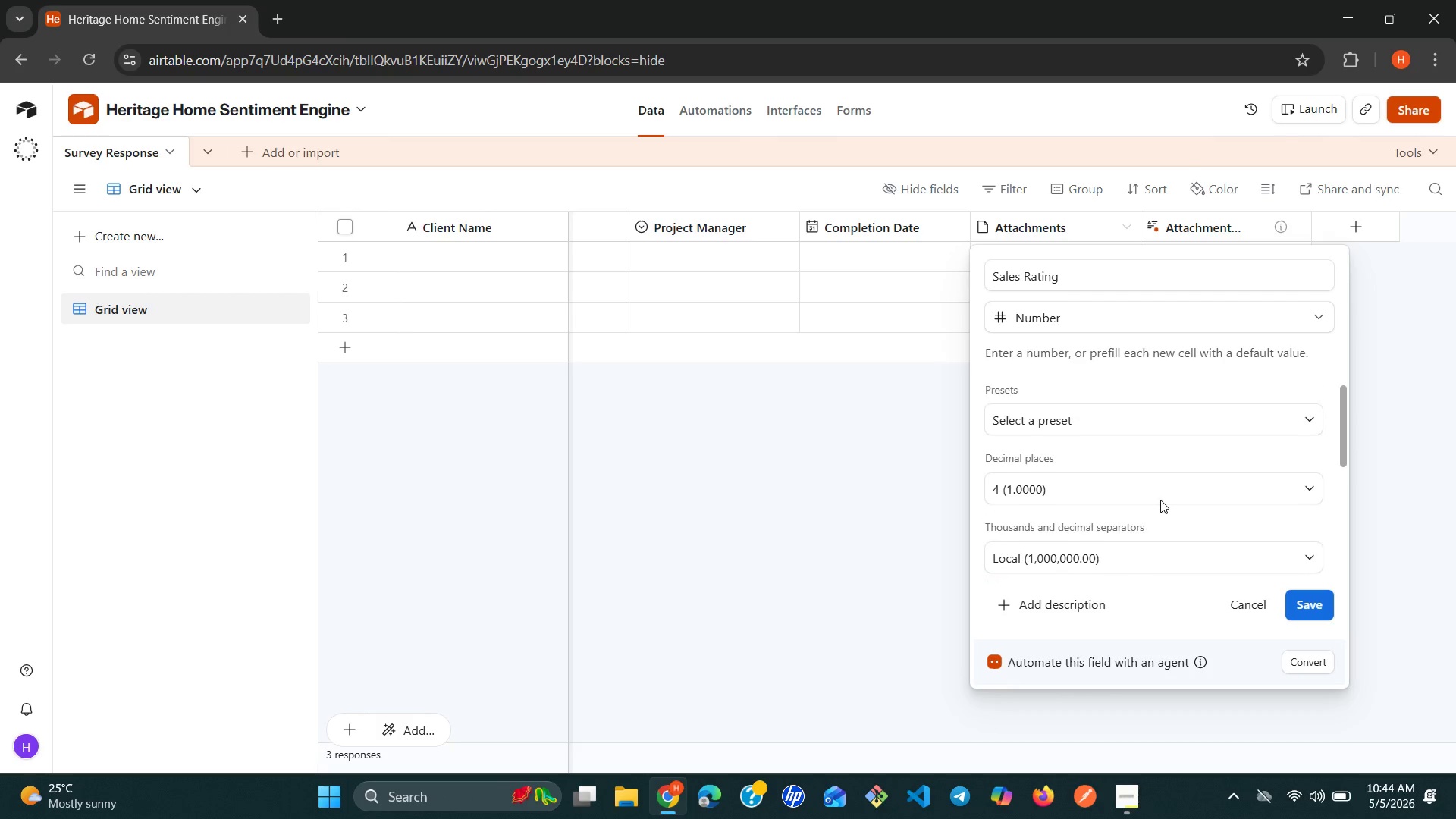 
left_click([1320, 609])
 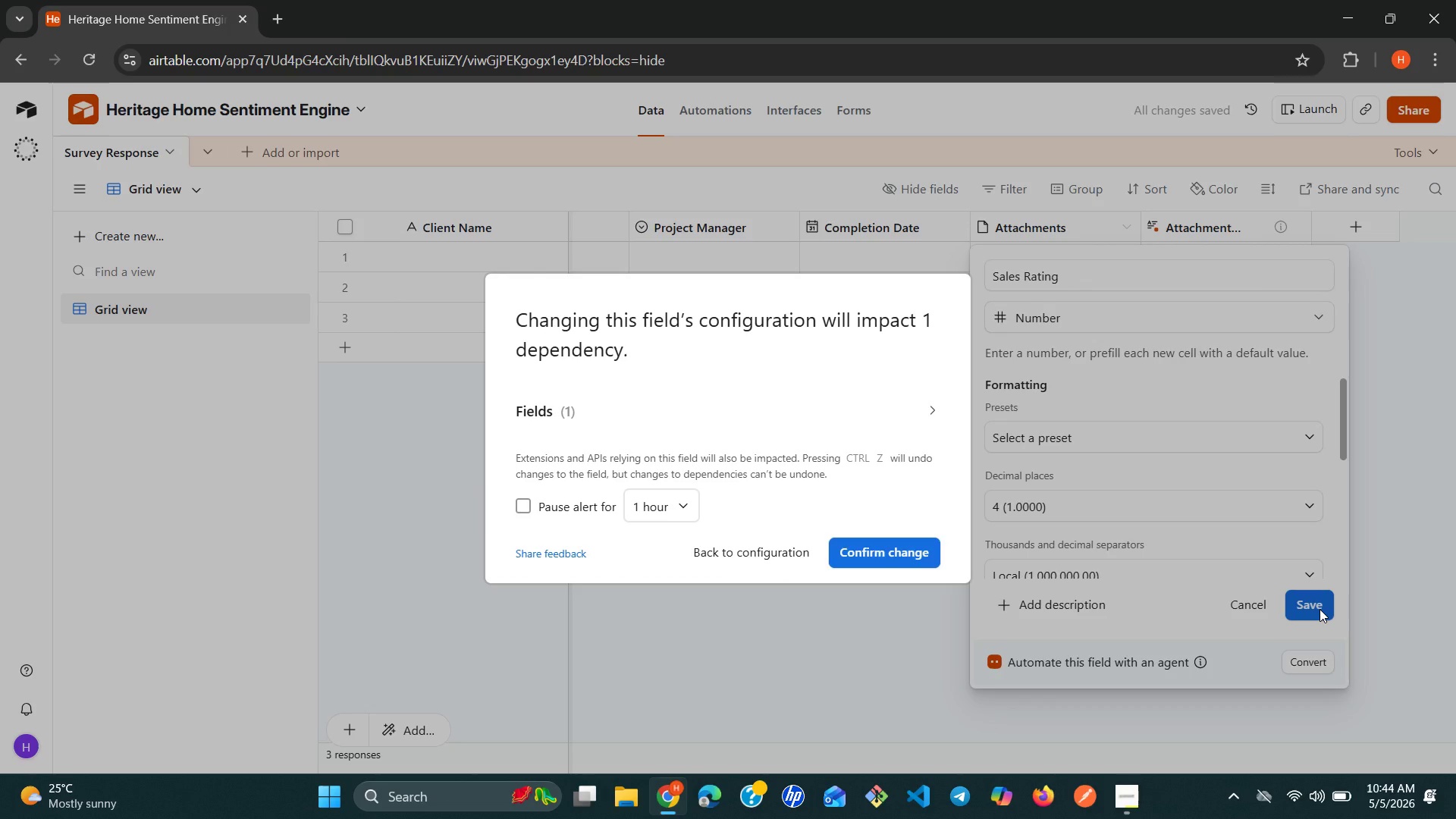 
wait(6.58)
 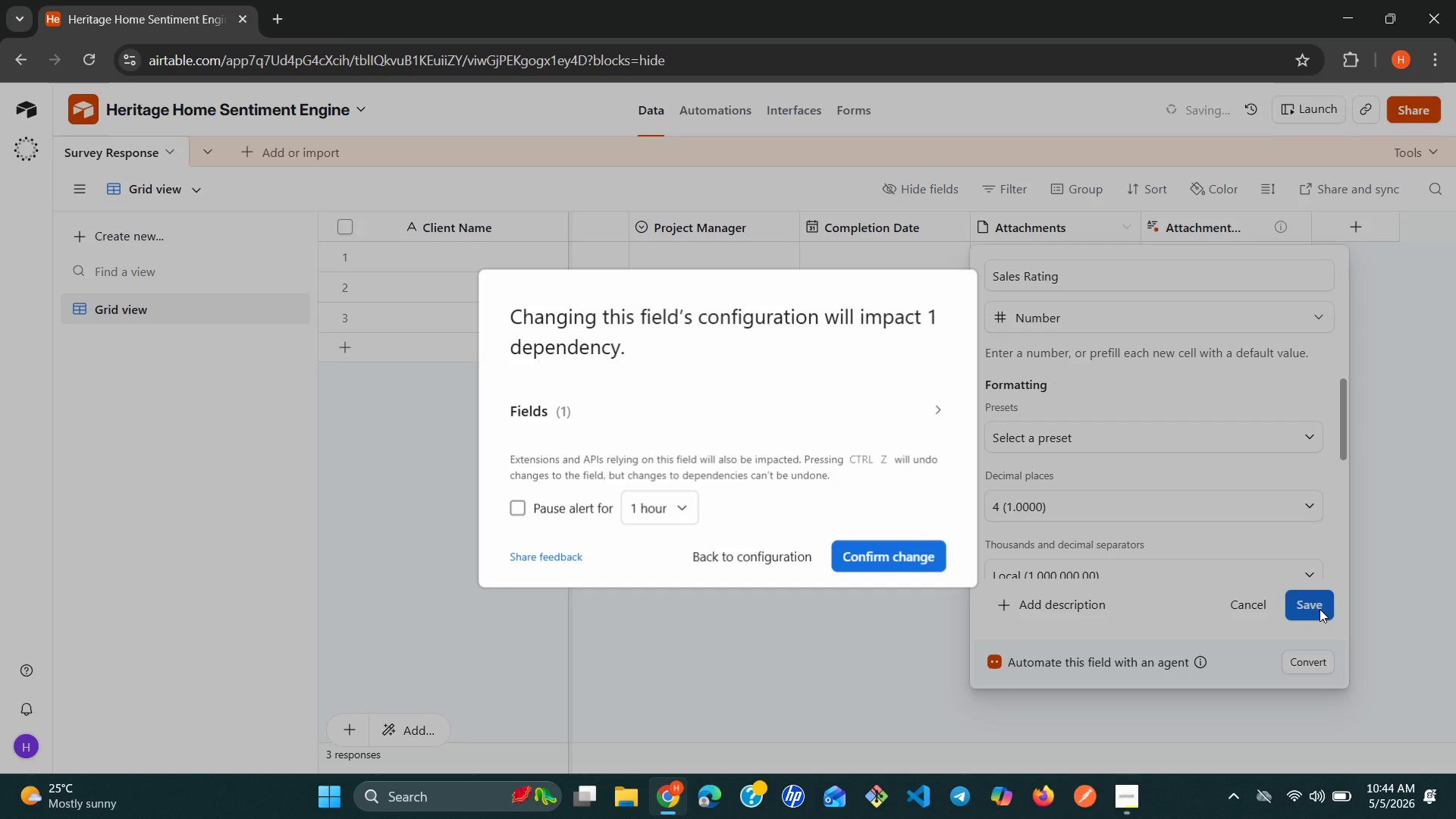 
left_click([896, 553])
 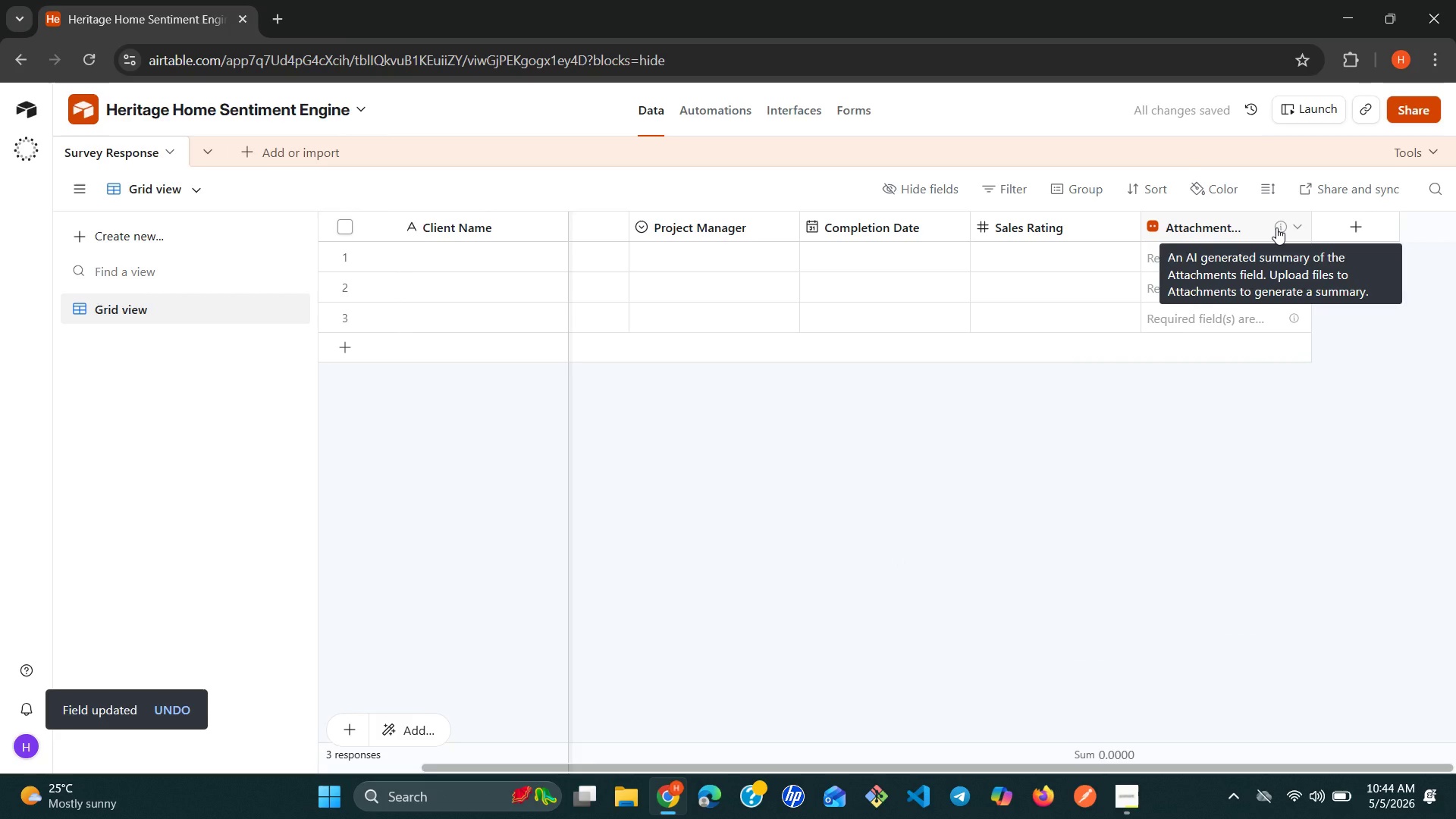 
right_click([1276, 228])
 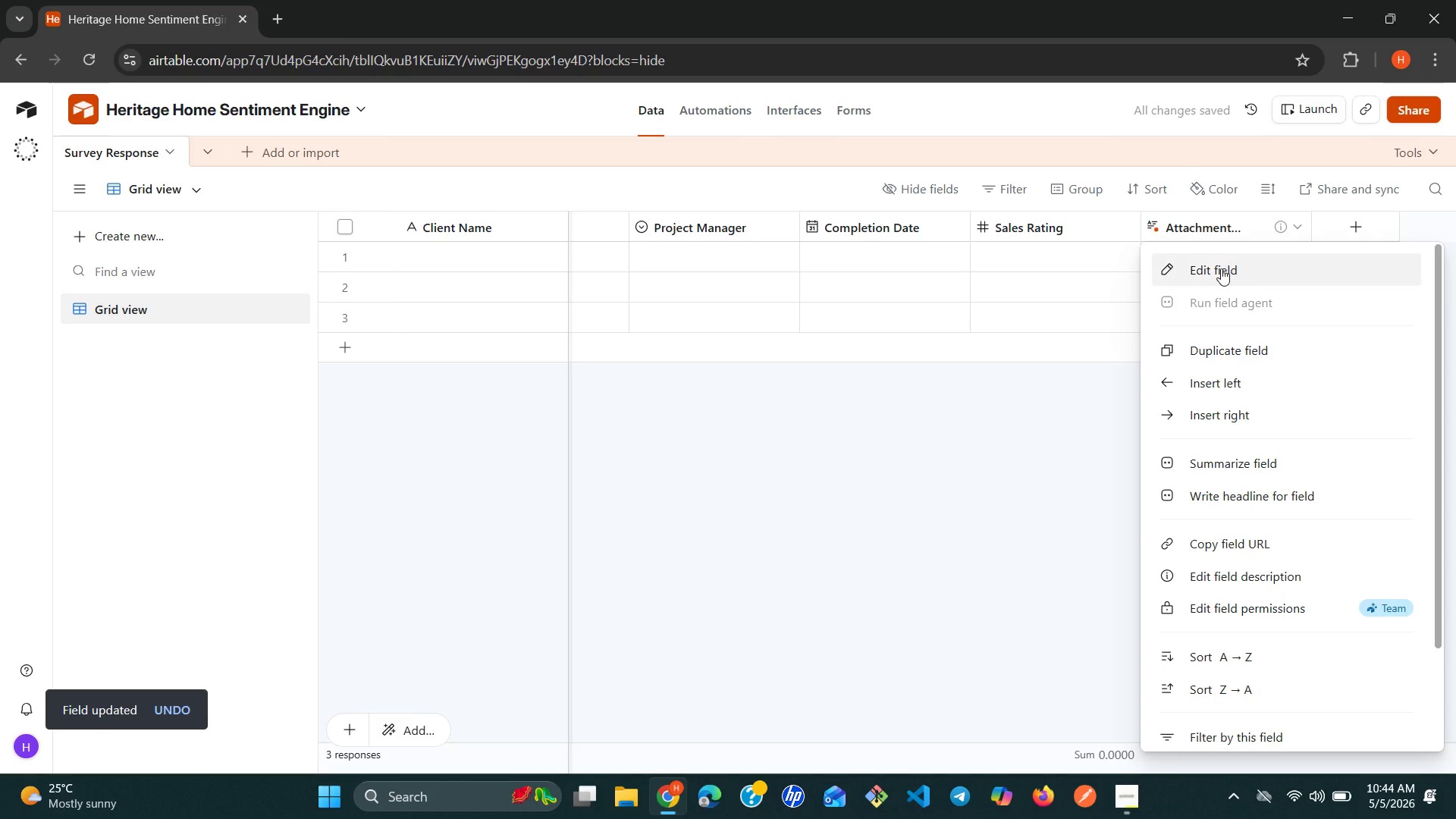 
left_click([1218, 271])
 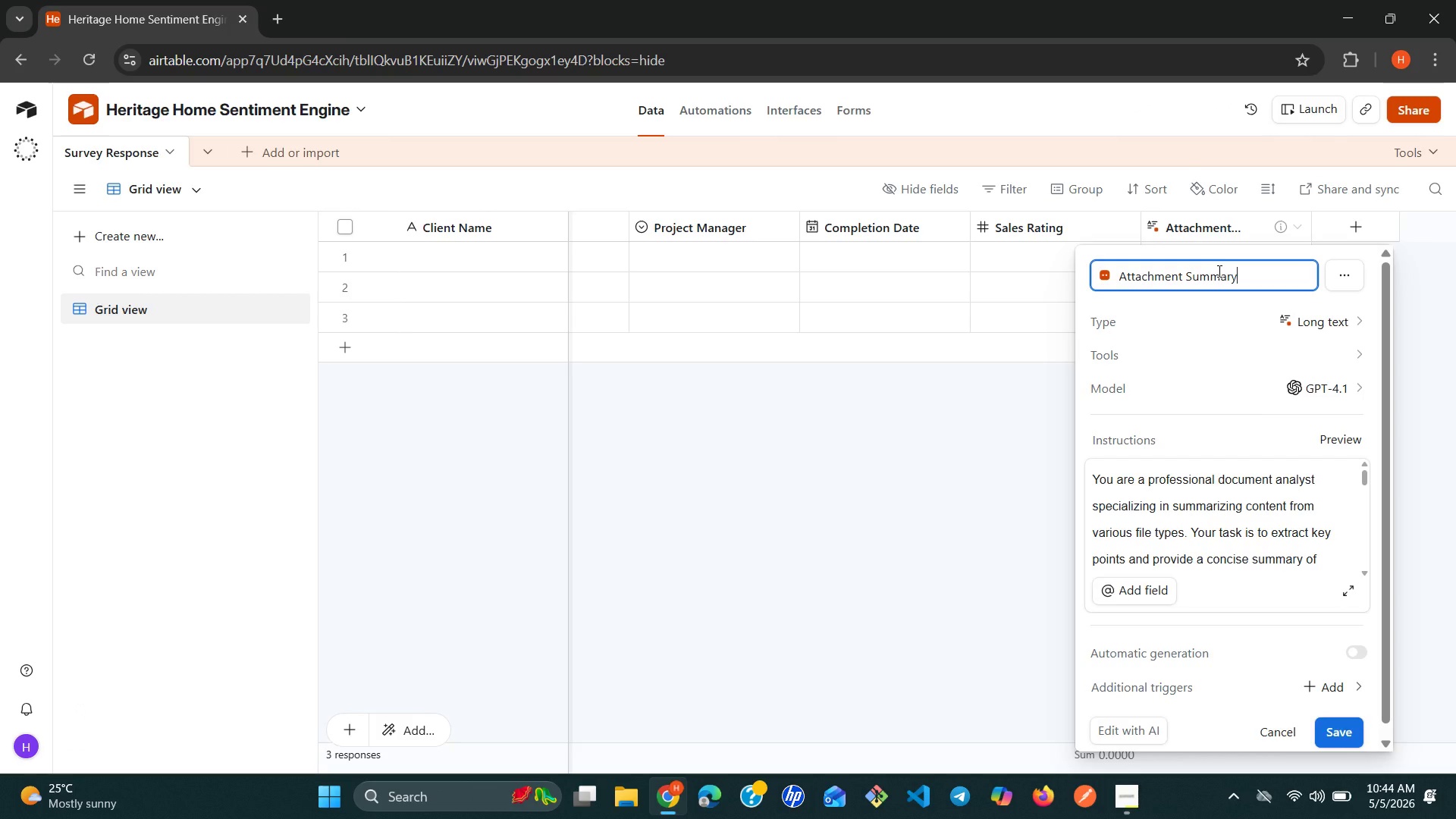 
wait(6.66)
 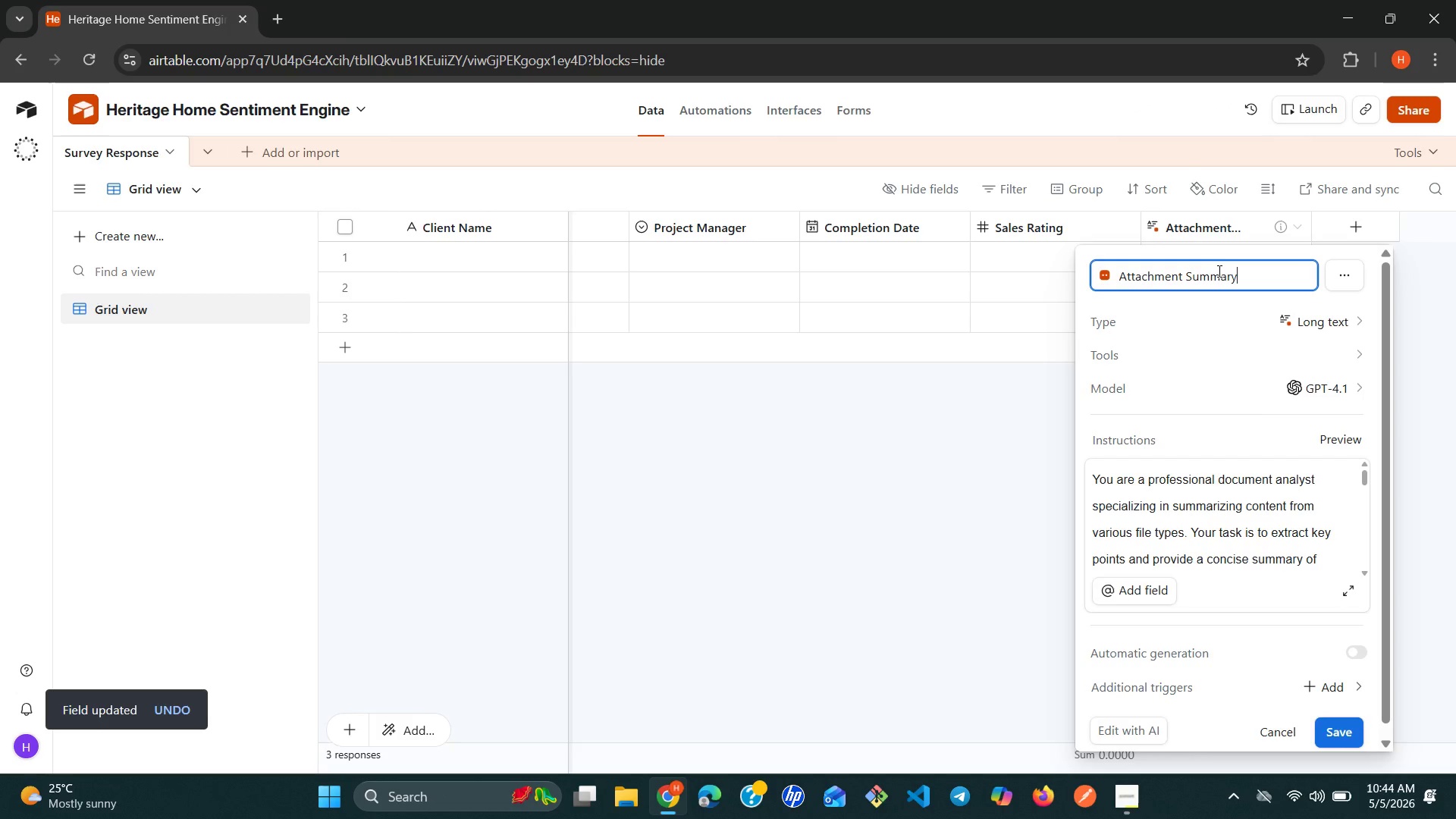 
double_click([1218, 271])
 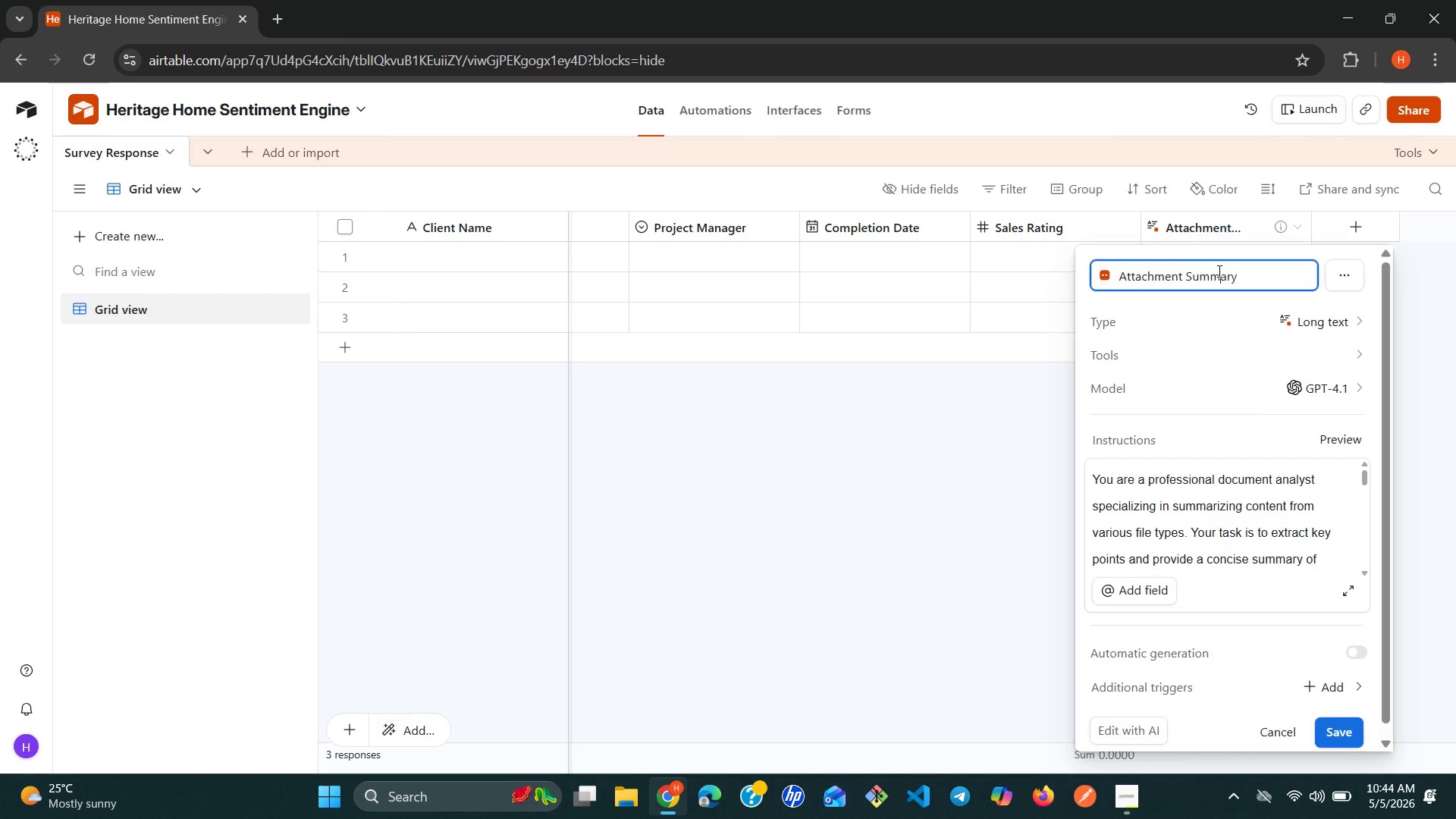 
double_click([1218, 271])
 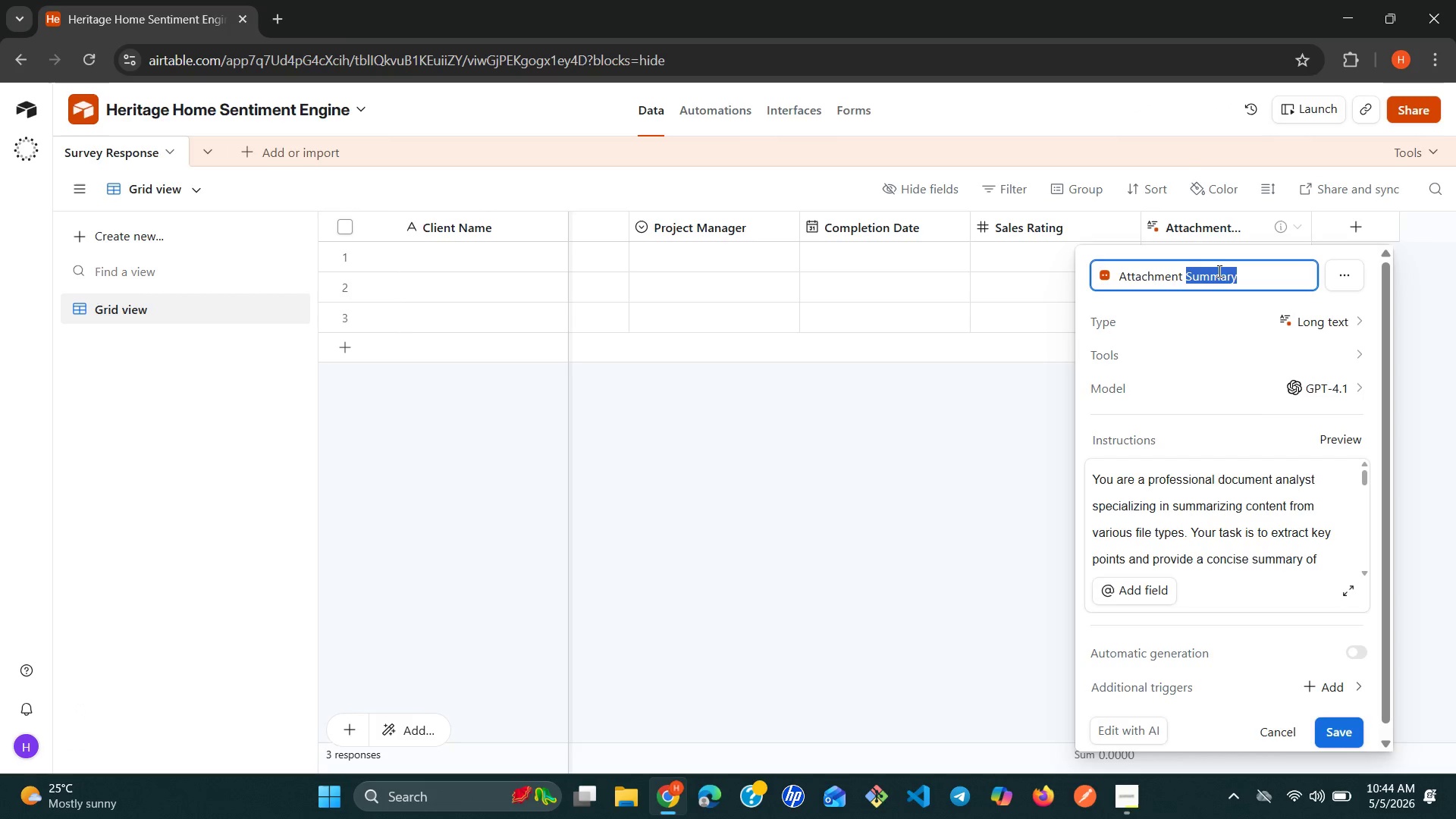 
triple_click([1218, 271])
 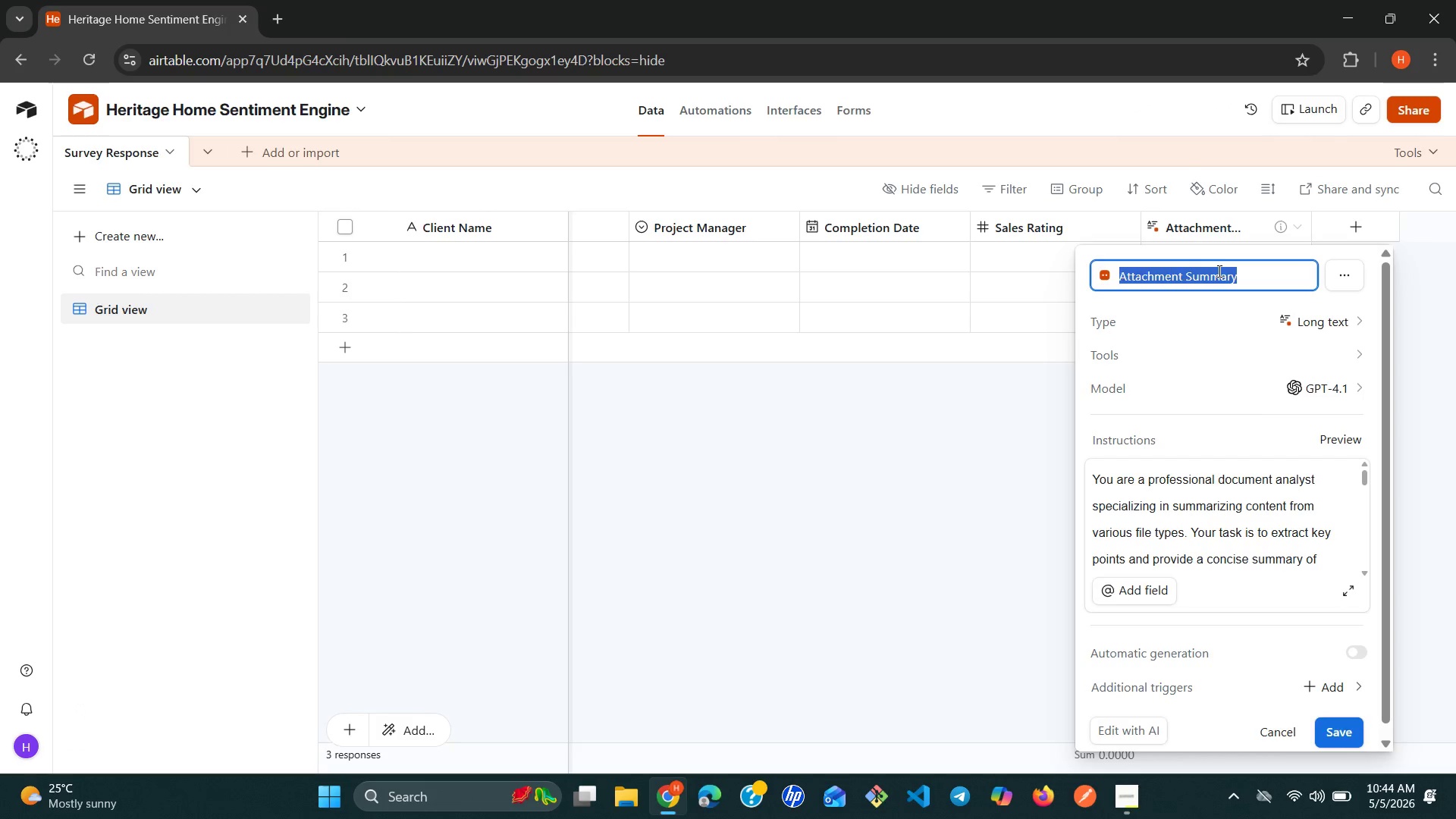 
triple_click([1218, 271])
 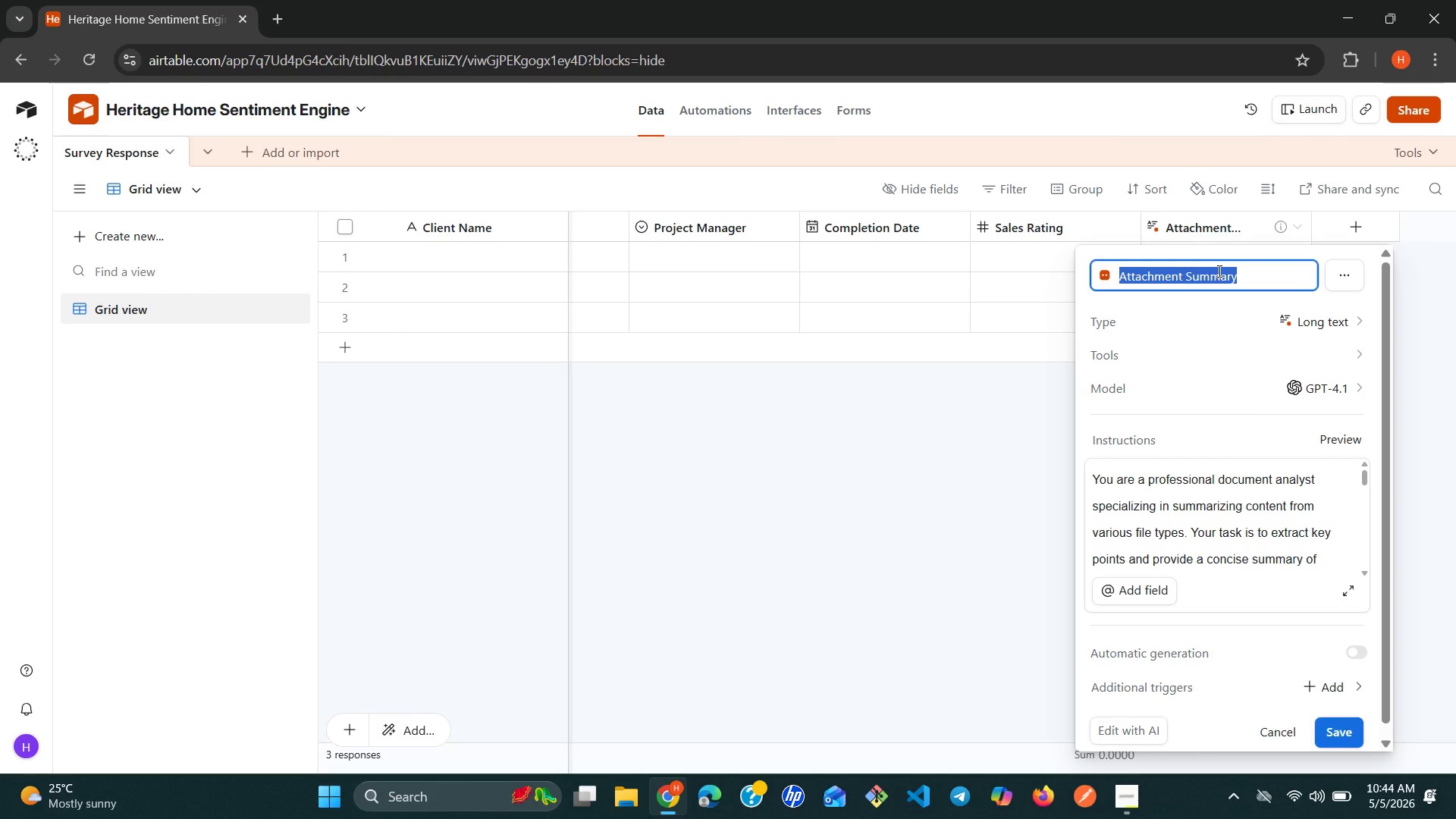 
type(Design Rating)
 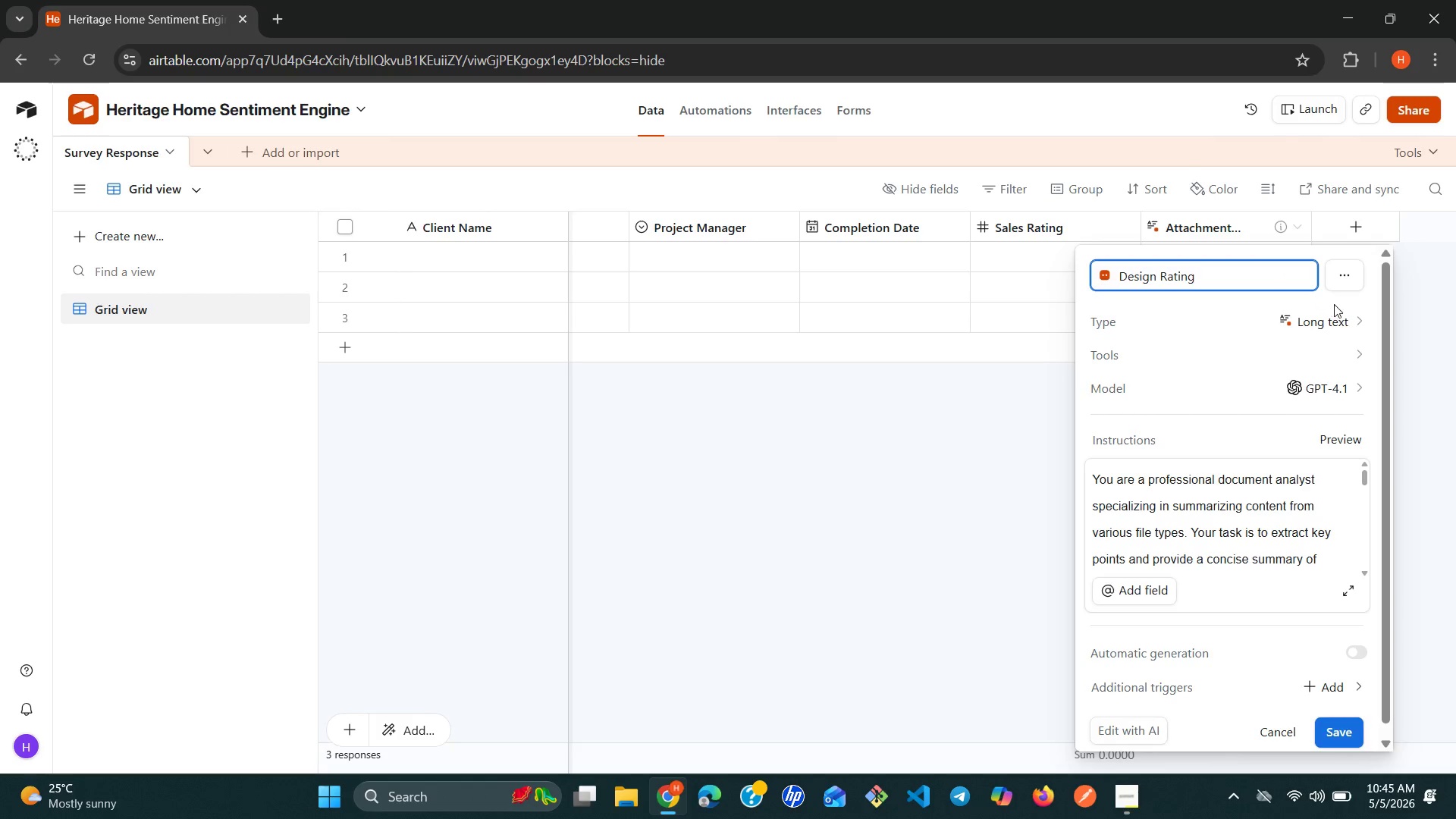 
left_click([1348, 315])
 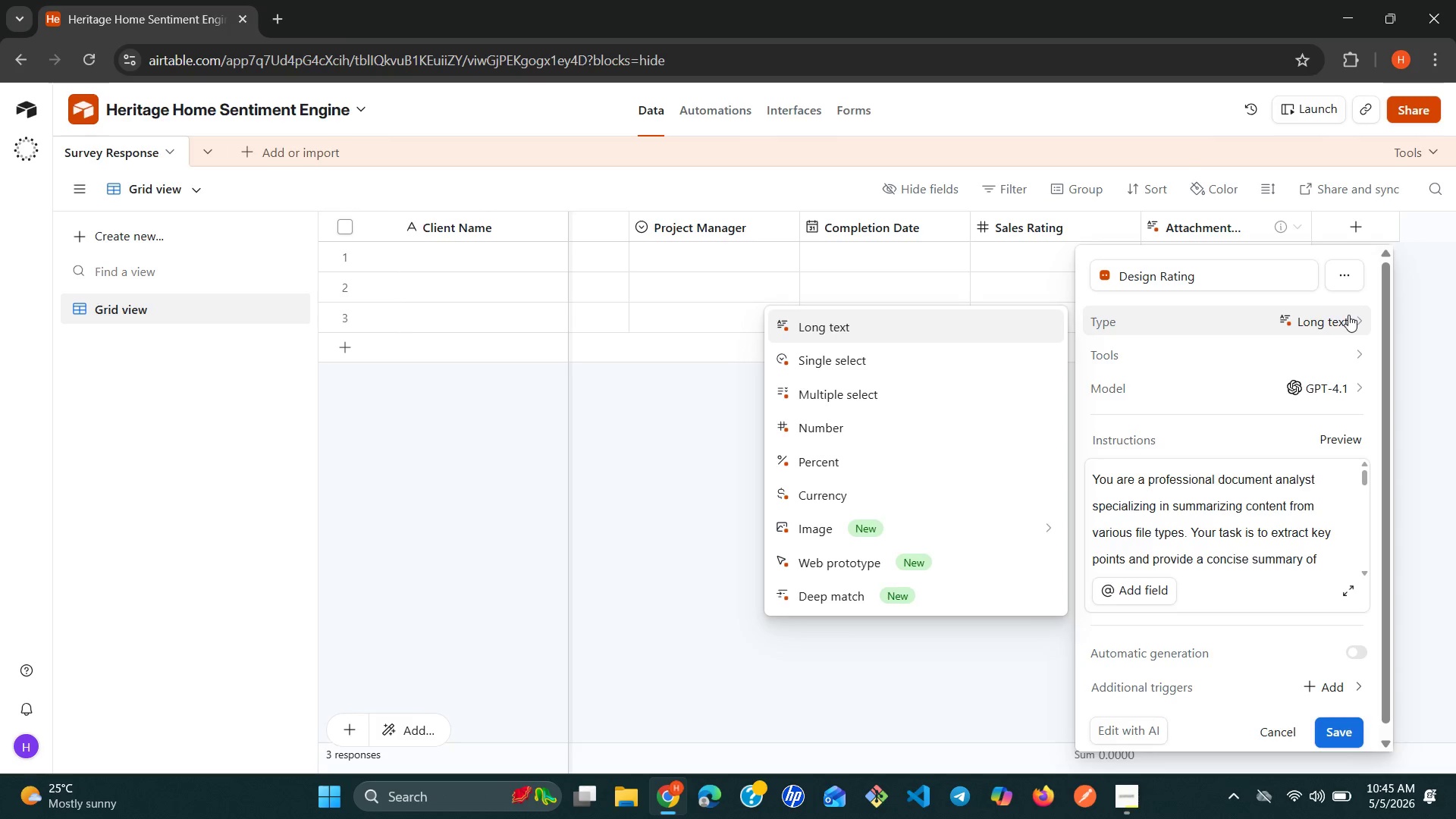 
left_click([1296, 222])
 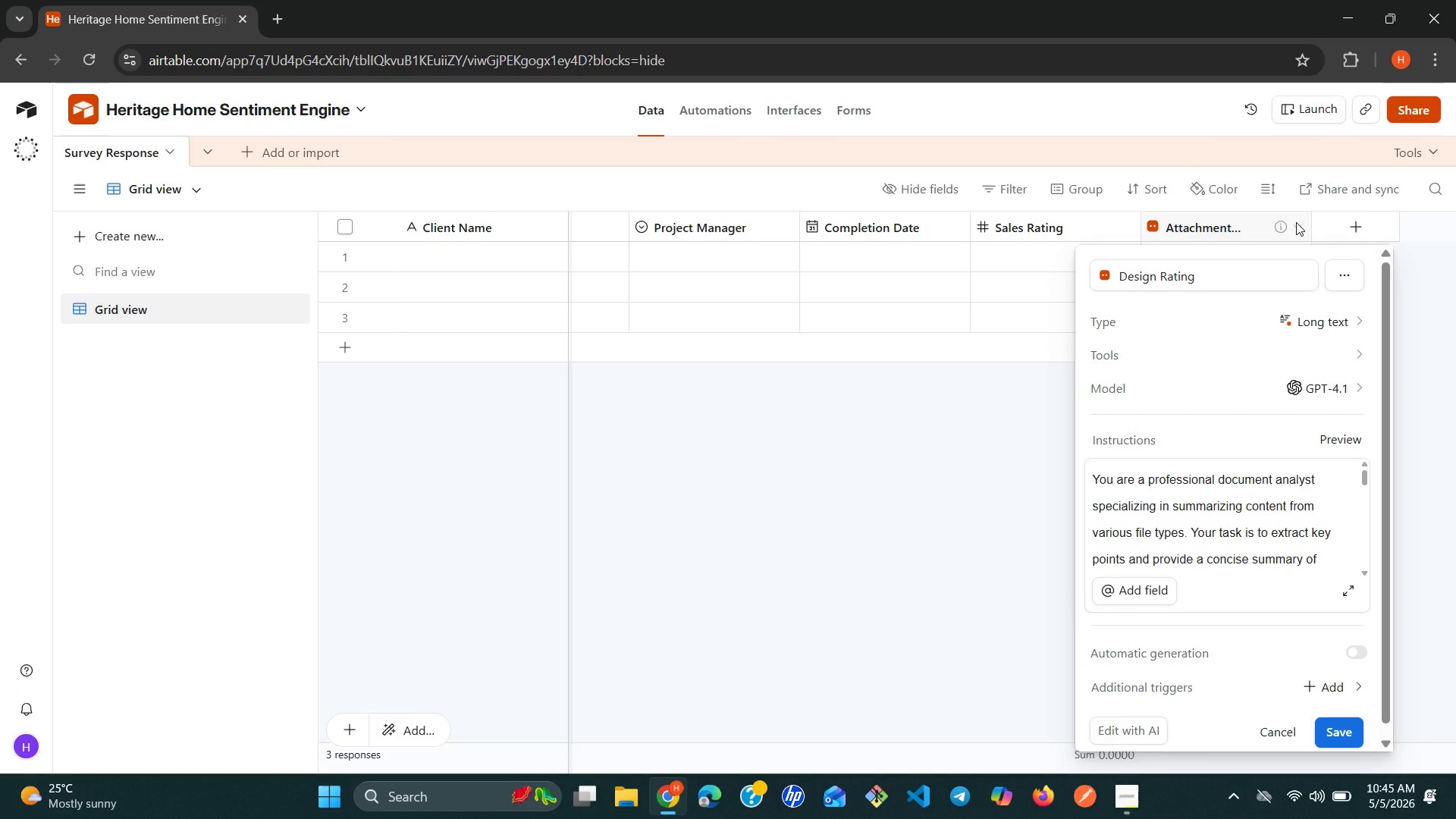 
right_click([1296, 222])
 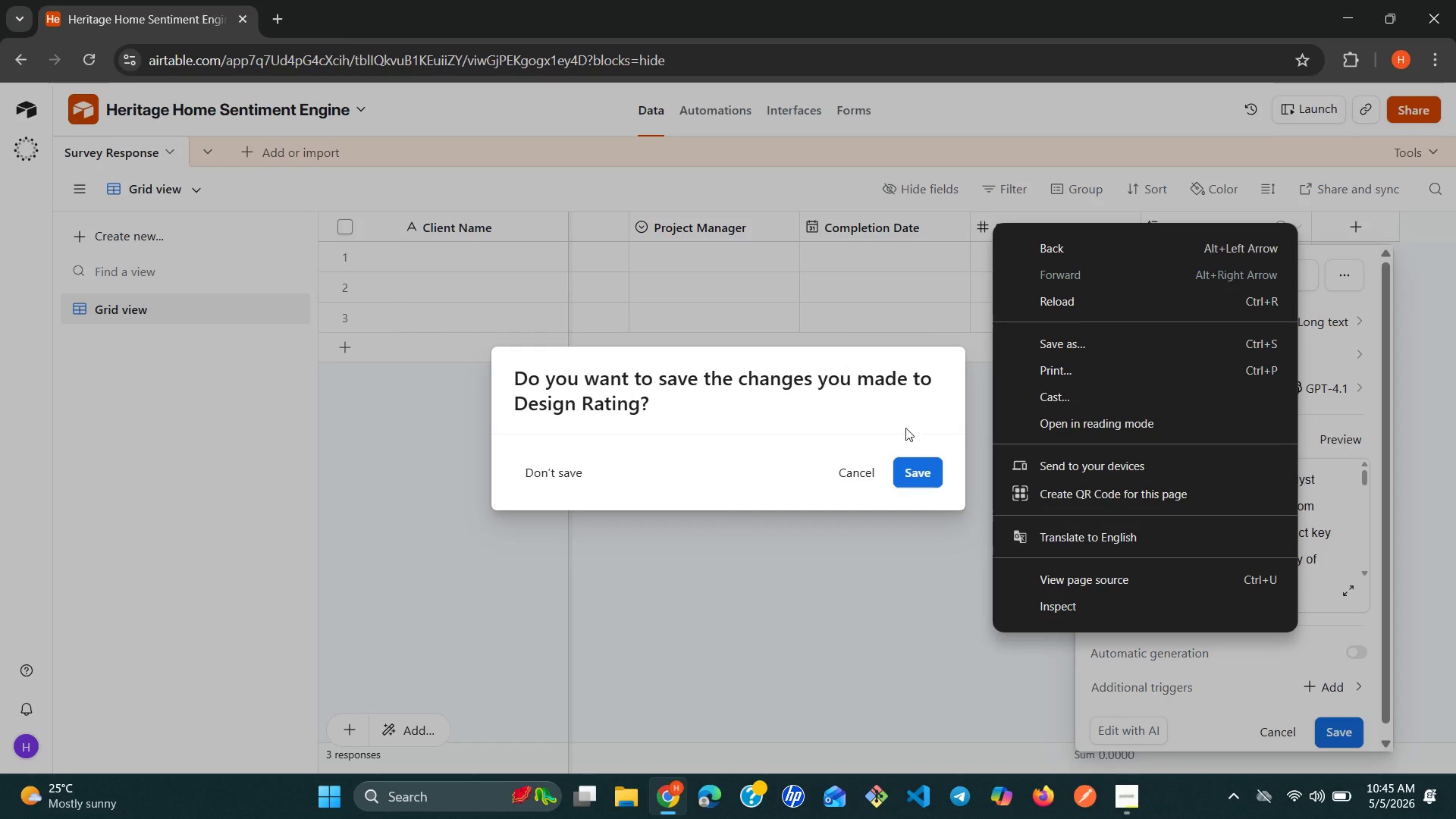 
left_click([859, 463])
 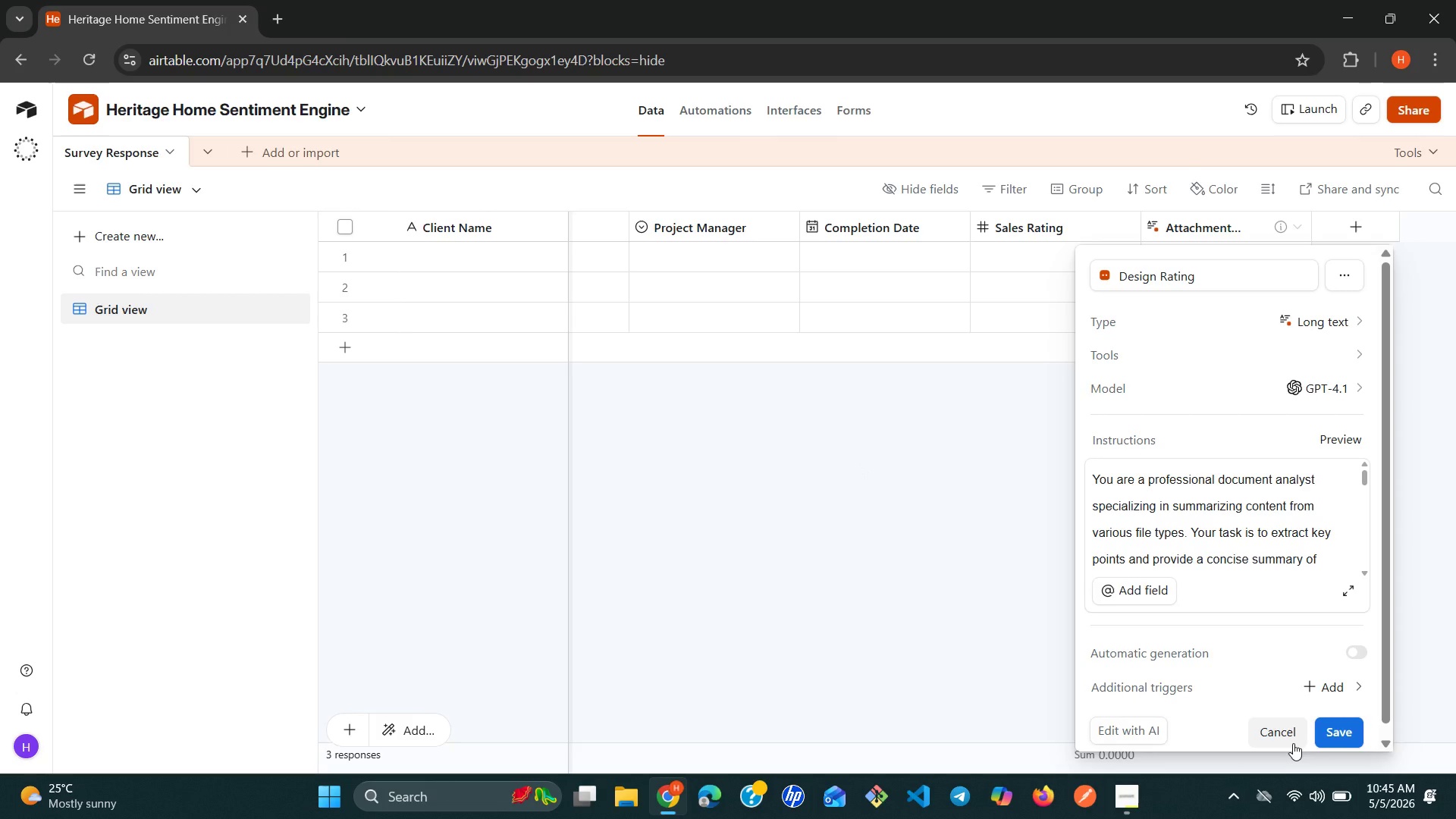 
left_click([1291, 742])
 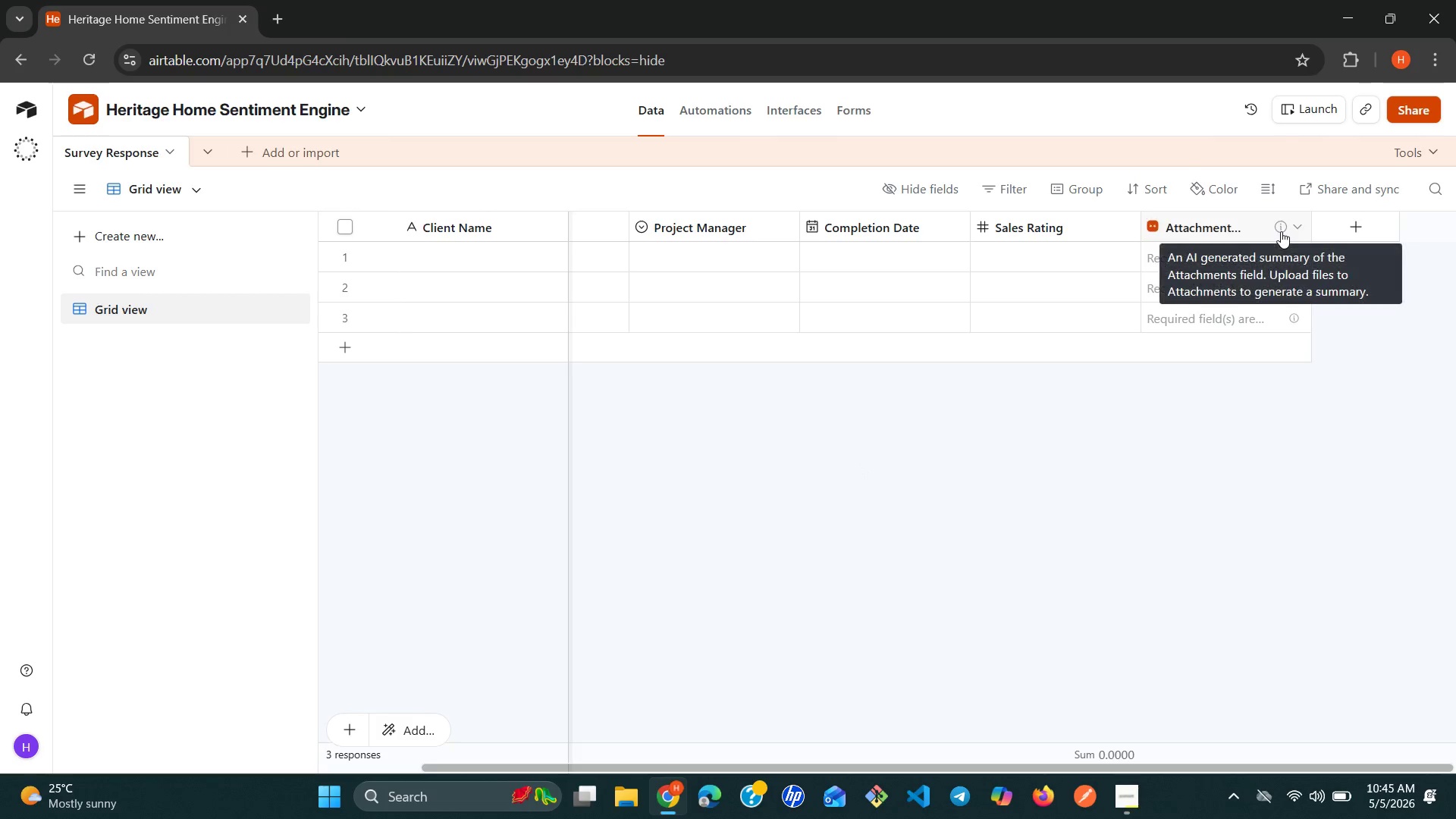 
right_click([1281, 231])
 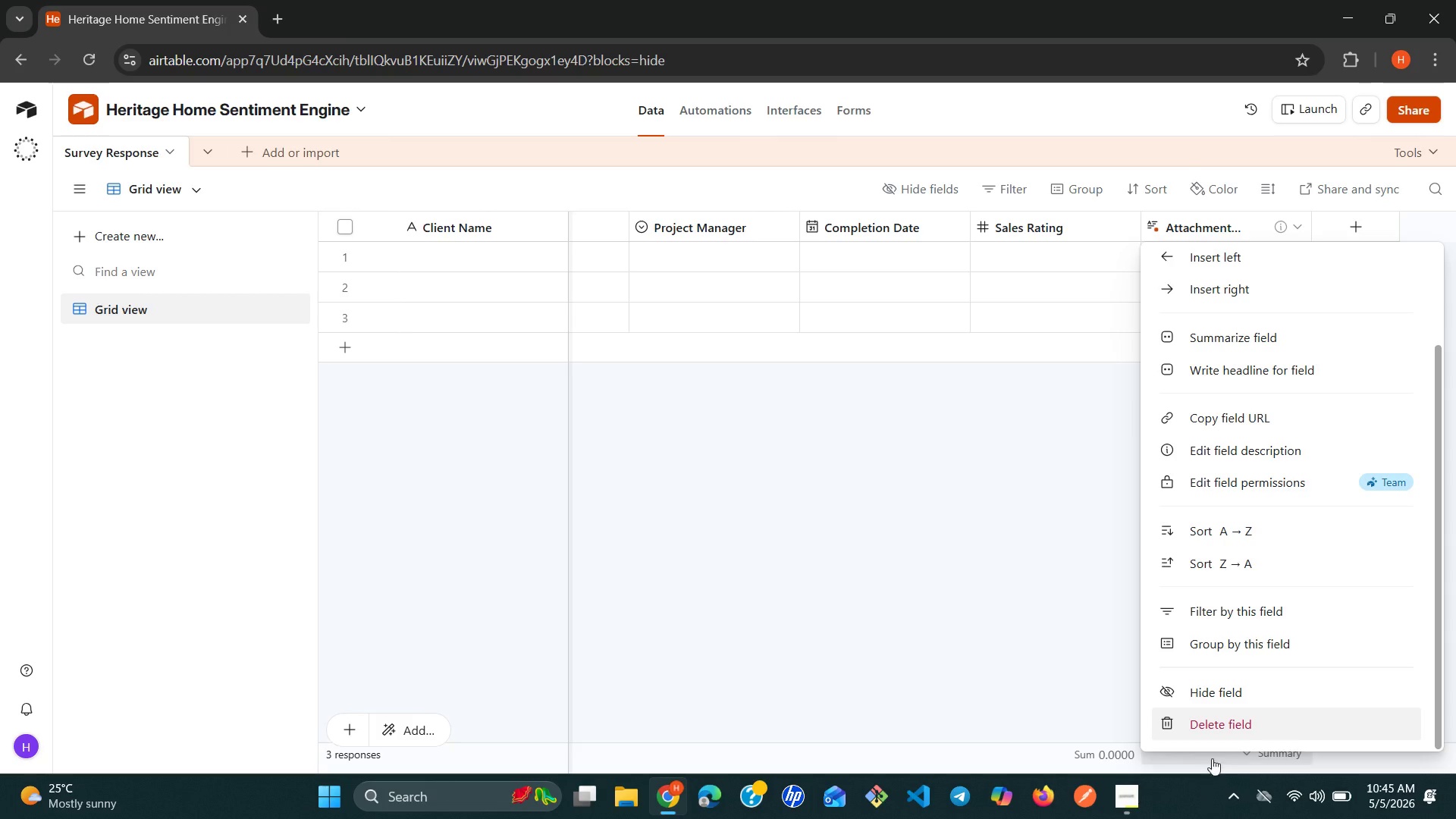 
left_click([1247, 728])
 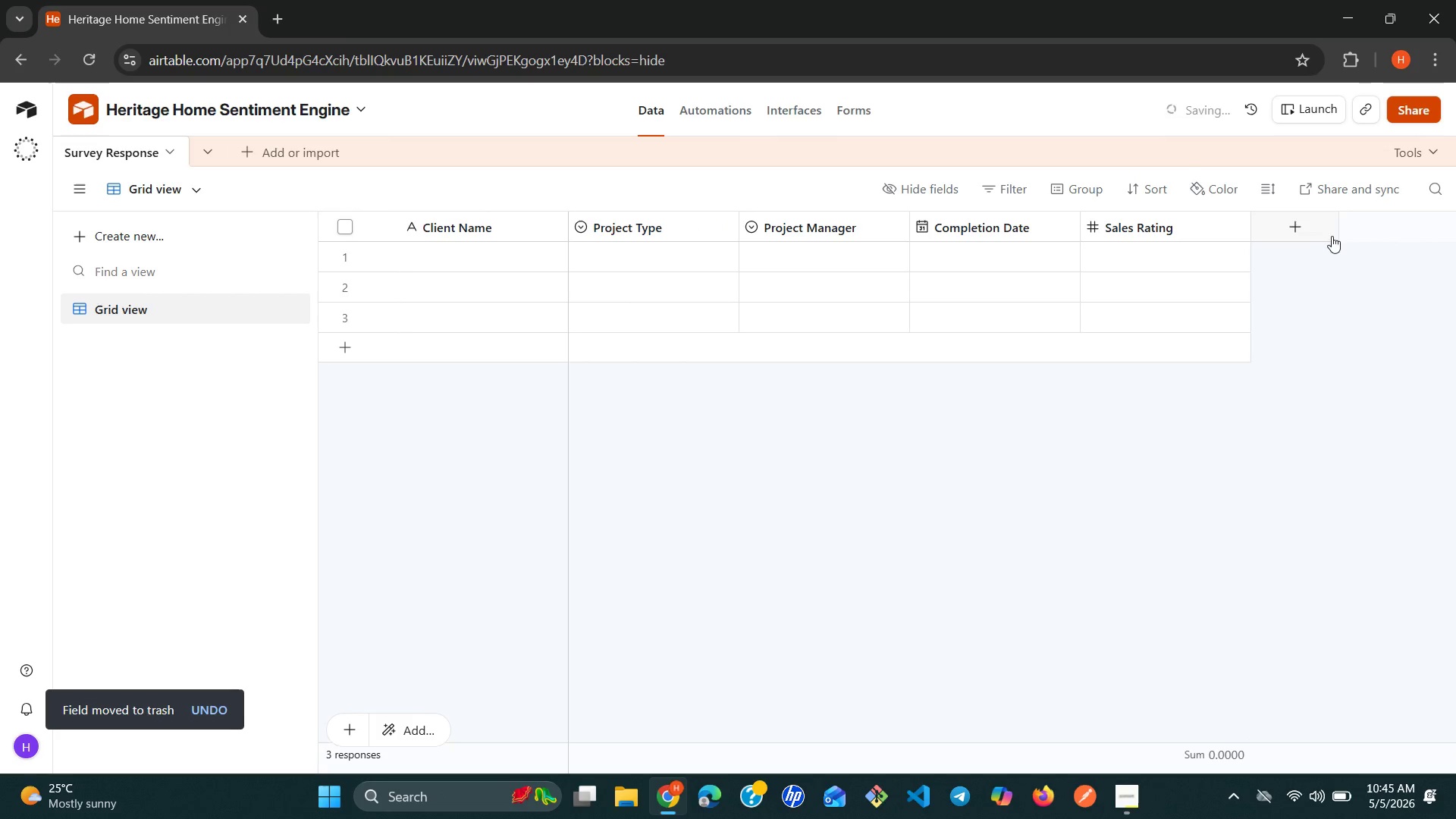 
left_click([1315, 229])
 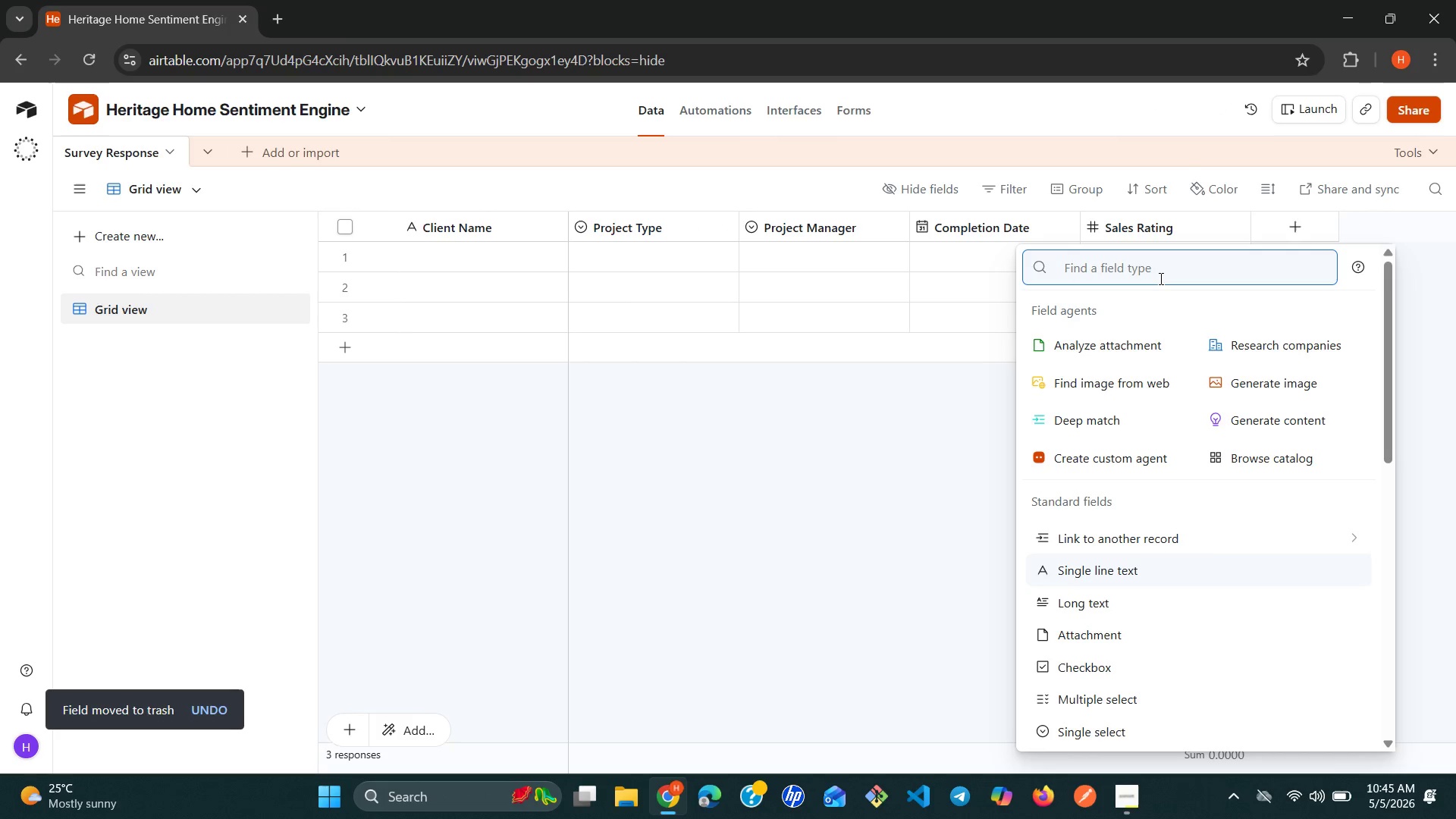 
wait(6.89)
 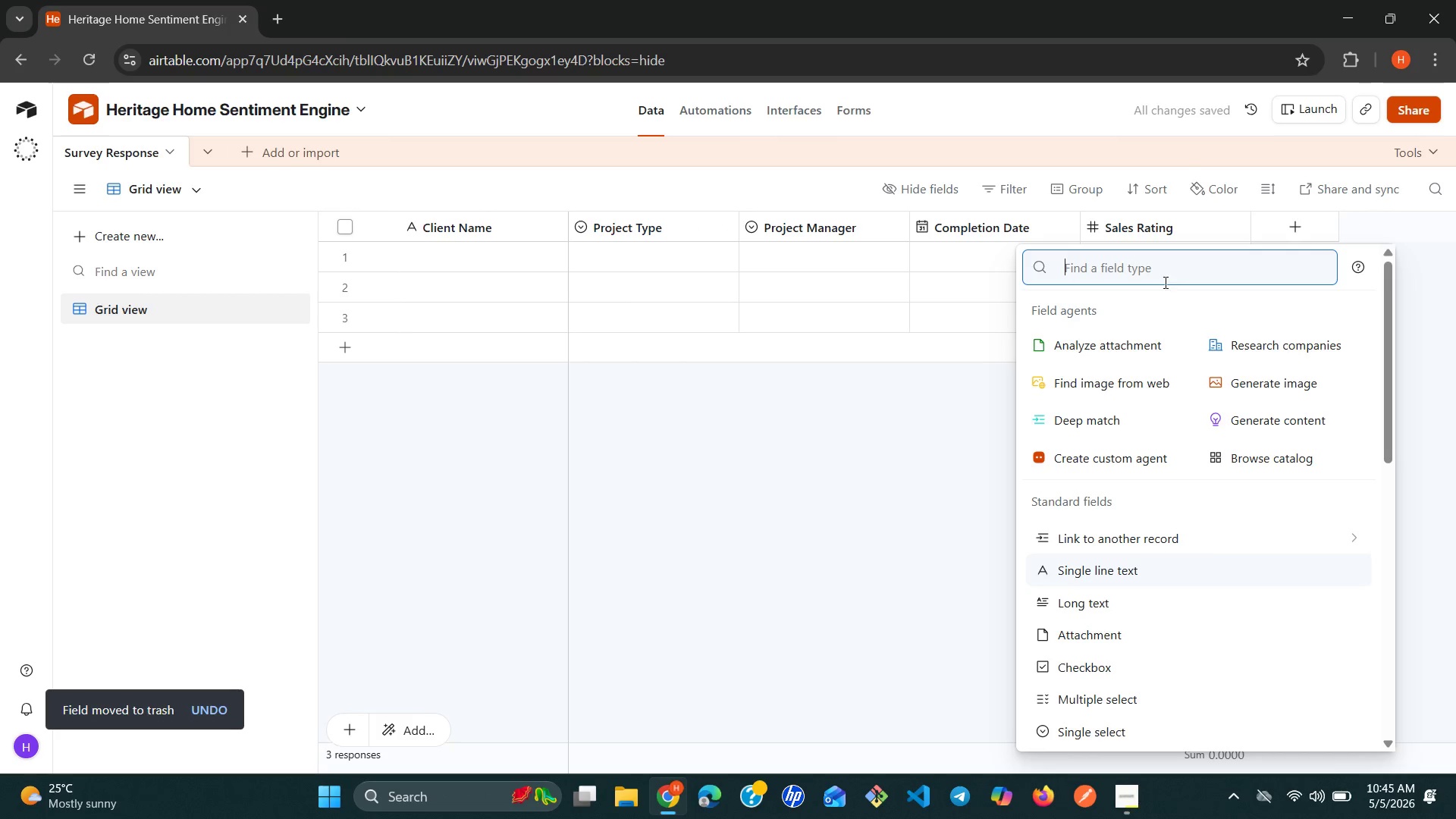 
type(De)
key(Backspace)
key(Backspace)
 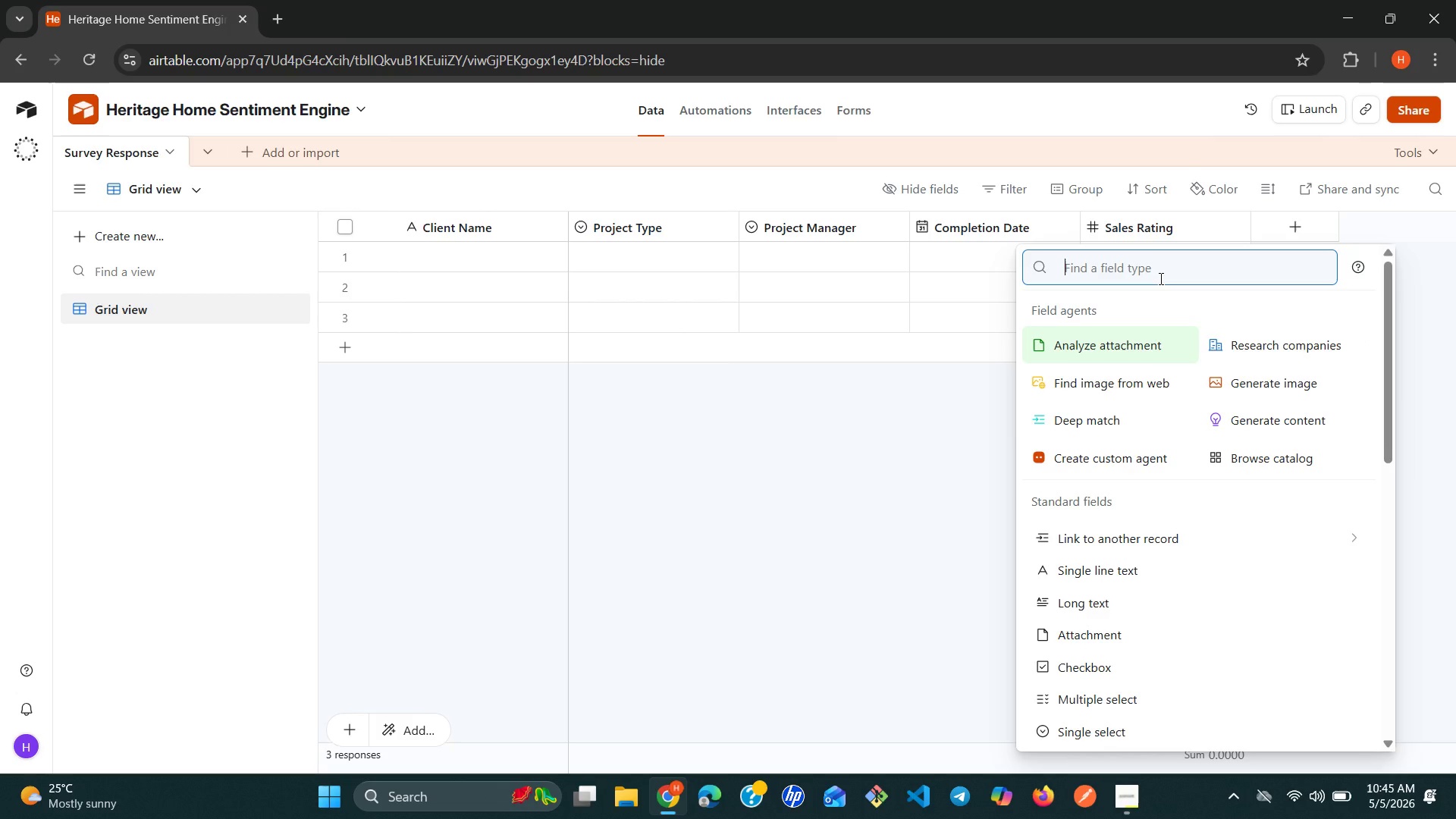 
type(N)
key(Backspace)
type(num)
 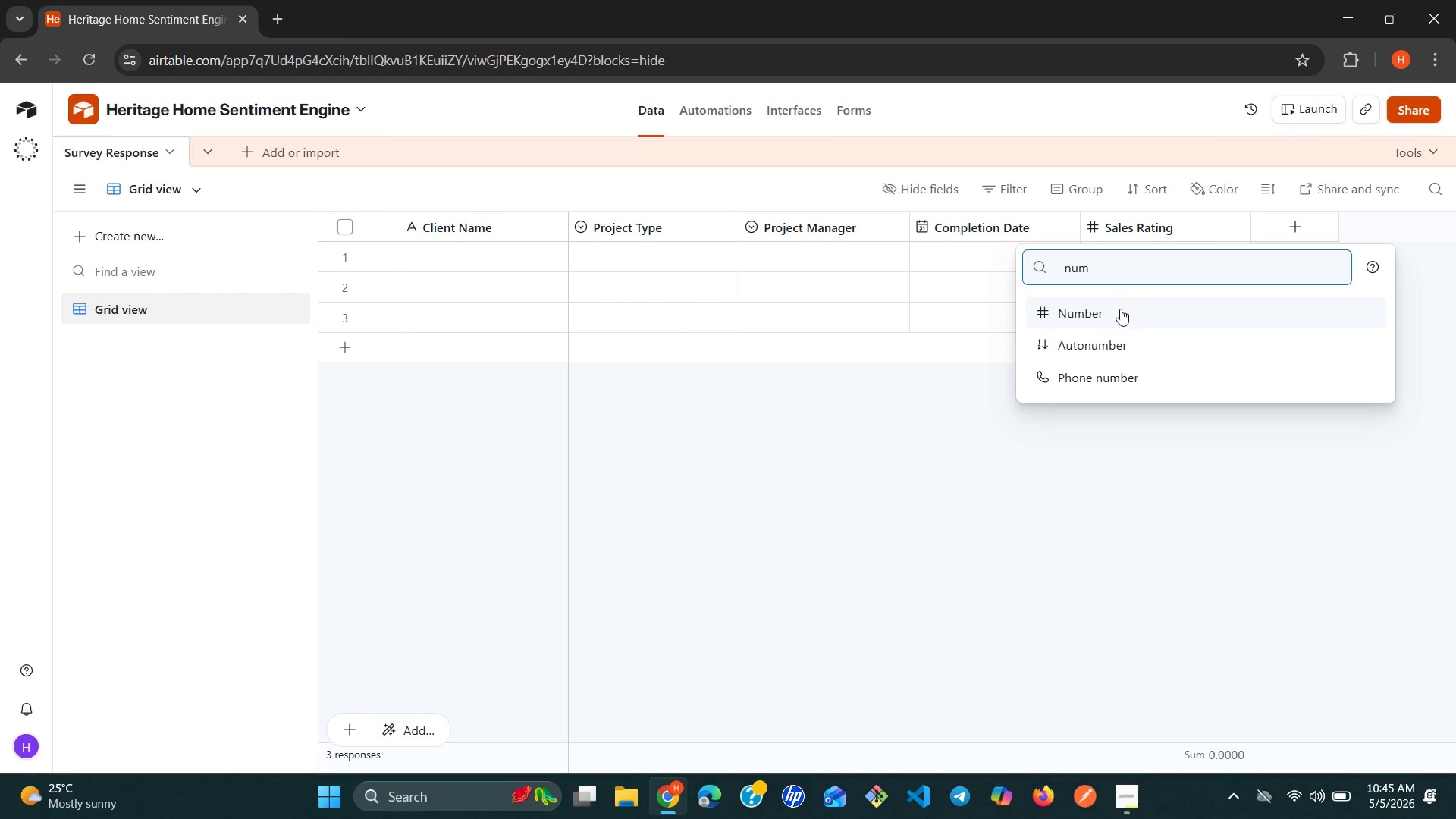 
left_click([1104, 325])
 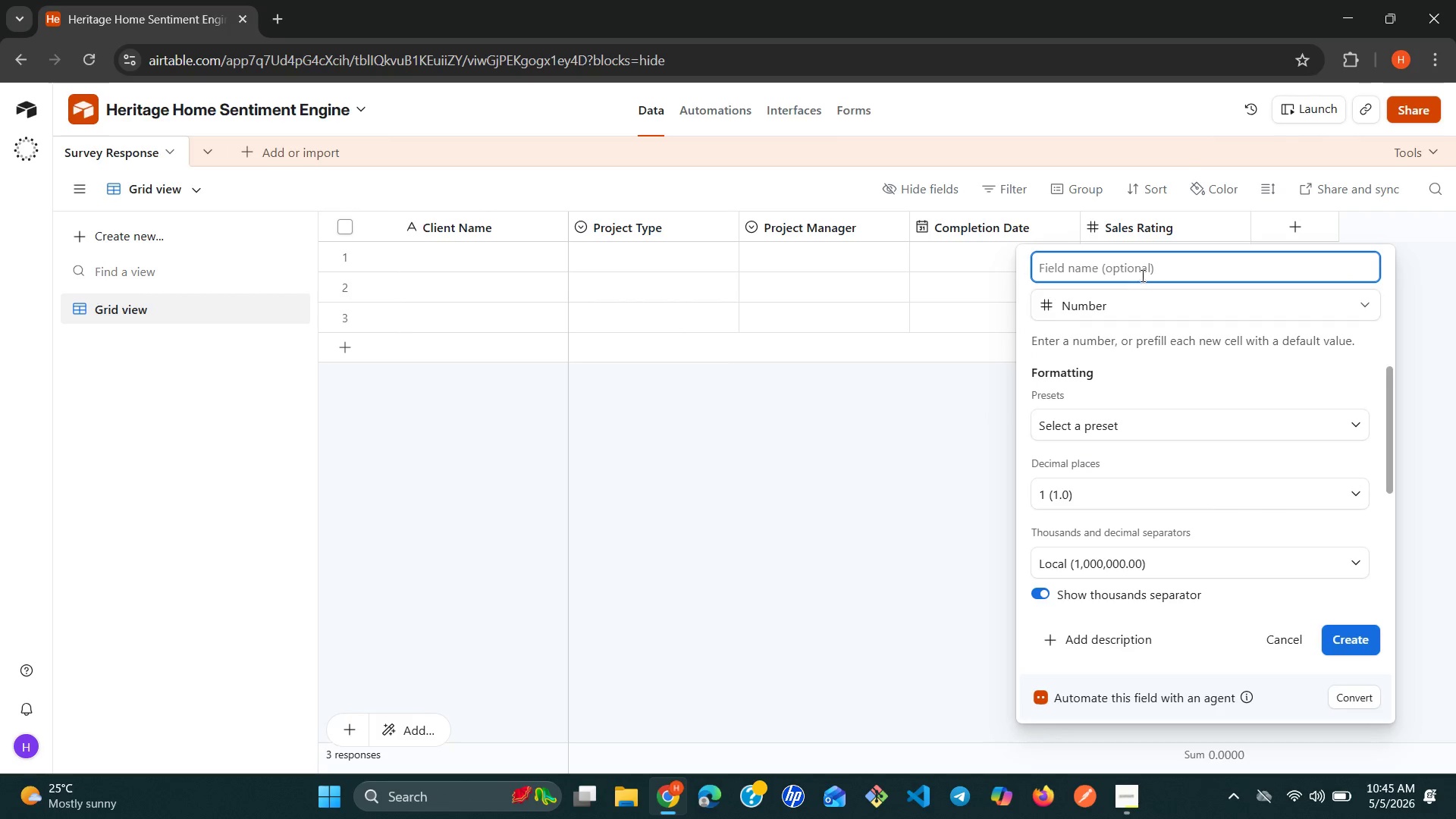 
type(Design Rating)
 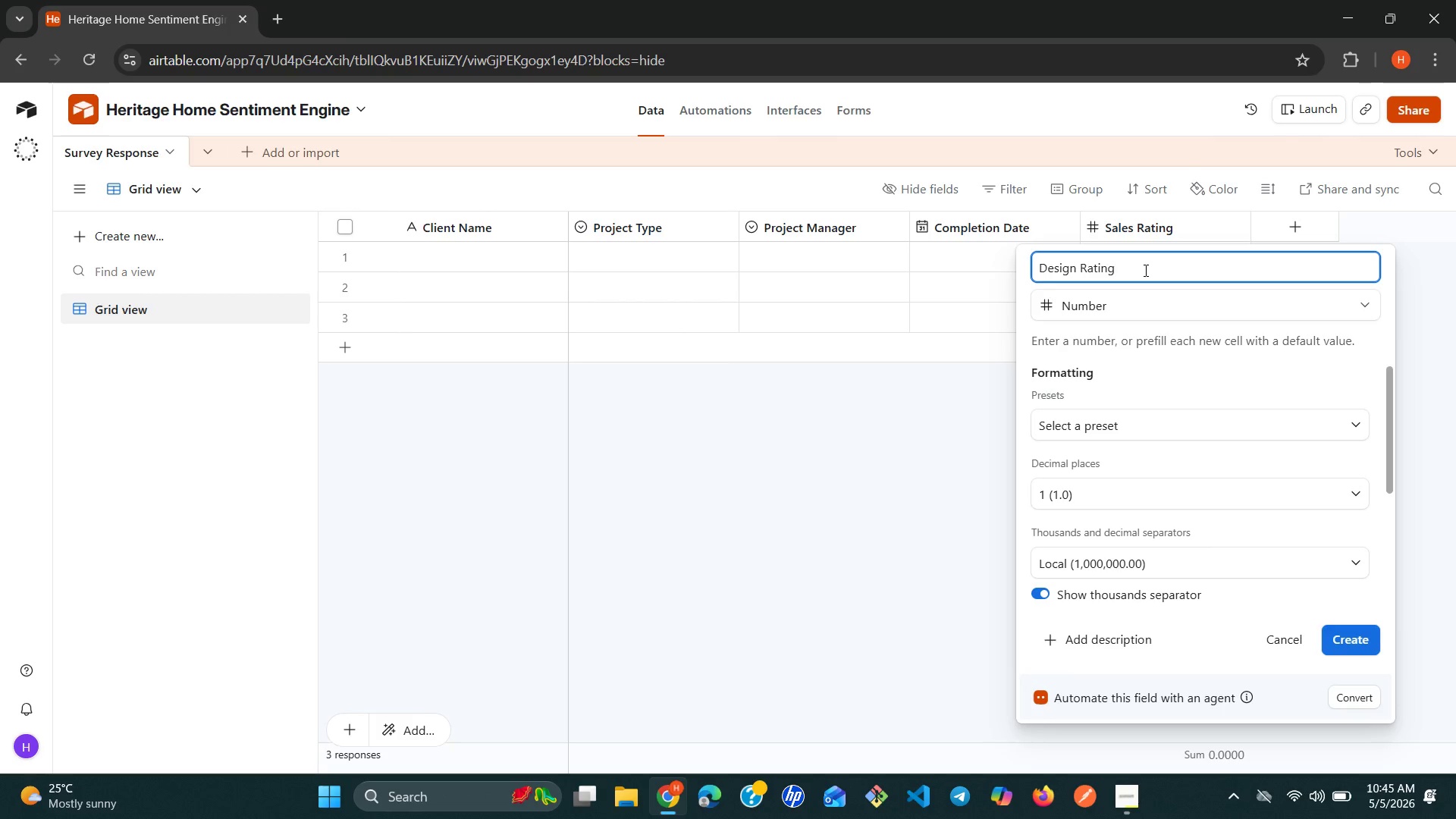 
left_click([1368, 640])
 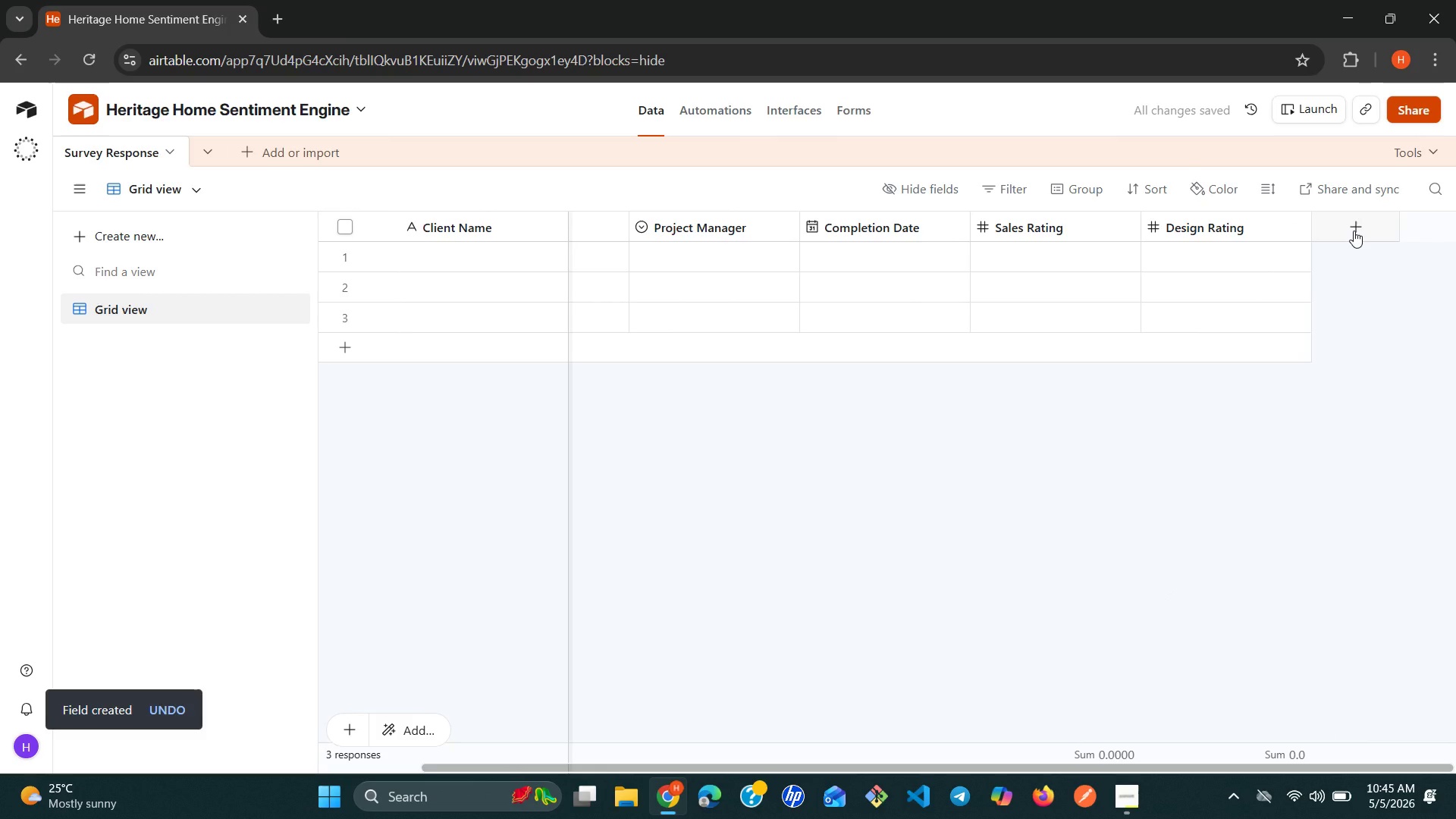 
left_click([1354, 231])
 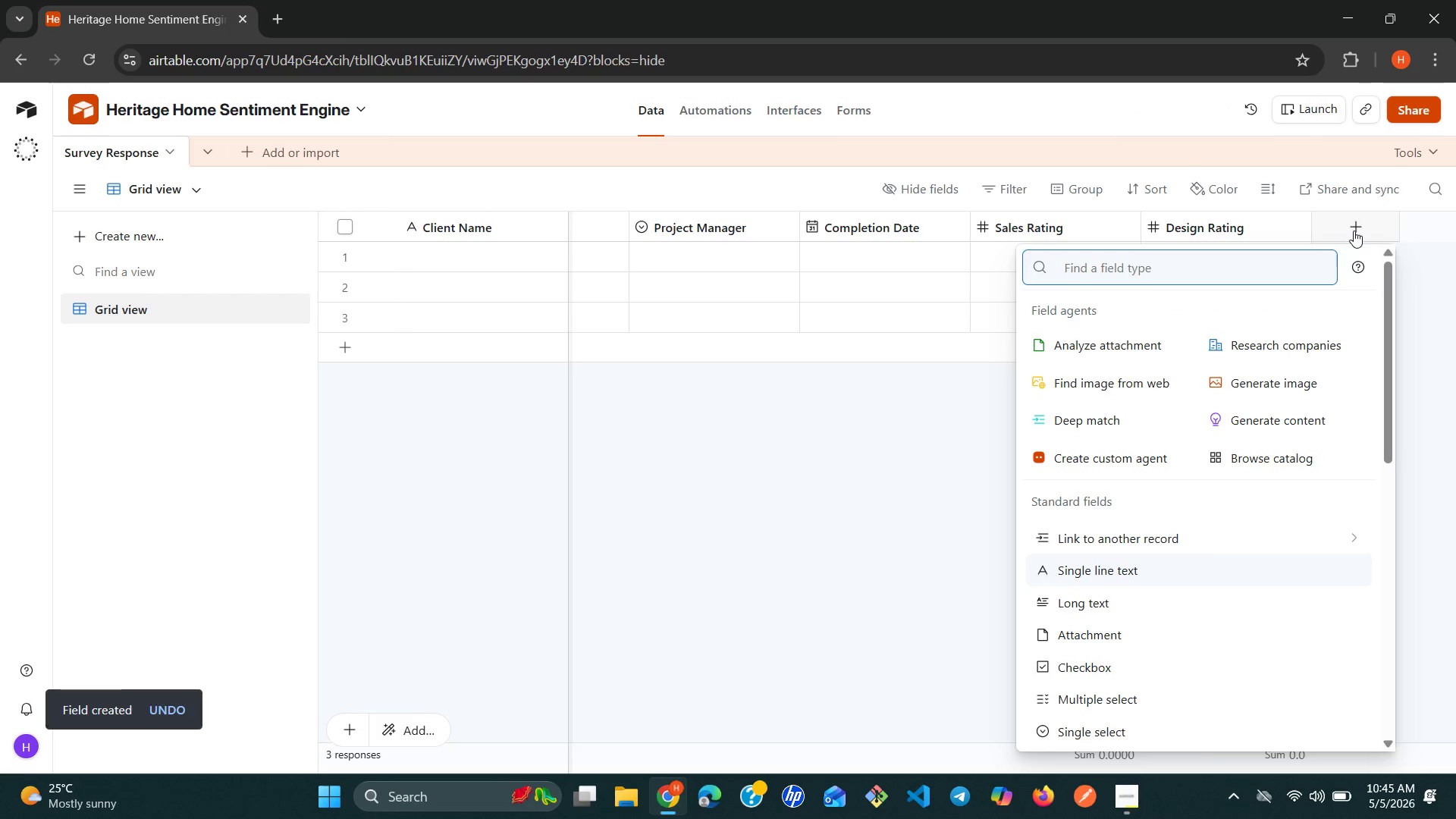 
wait(6.91)
 